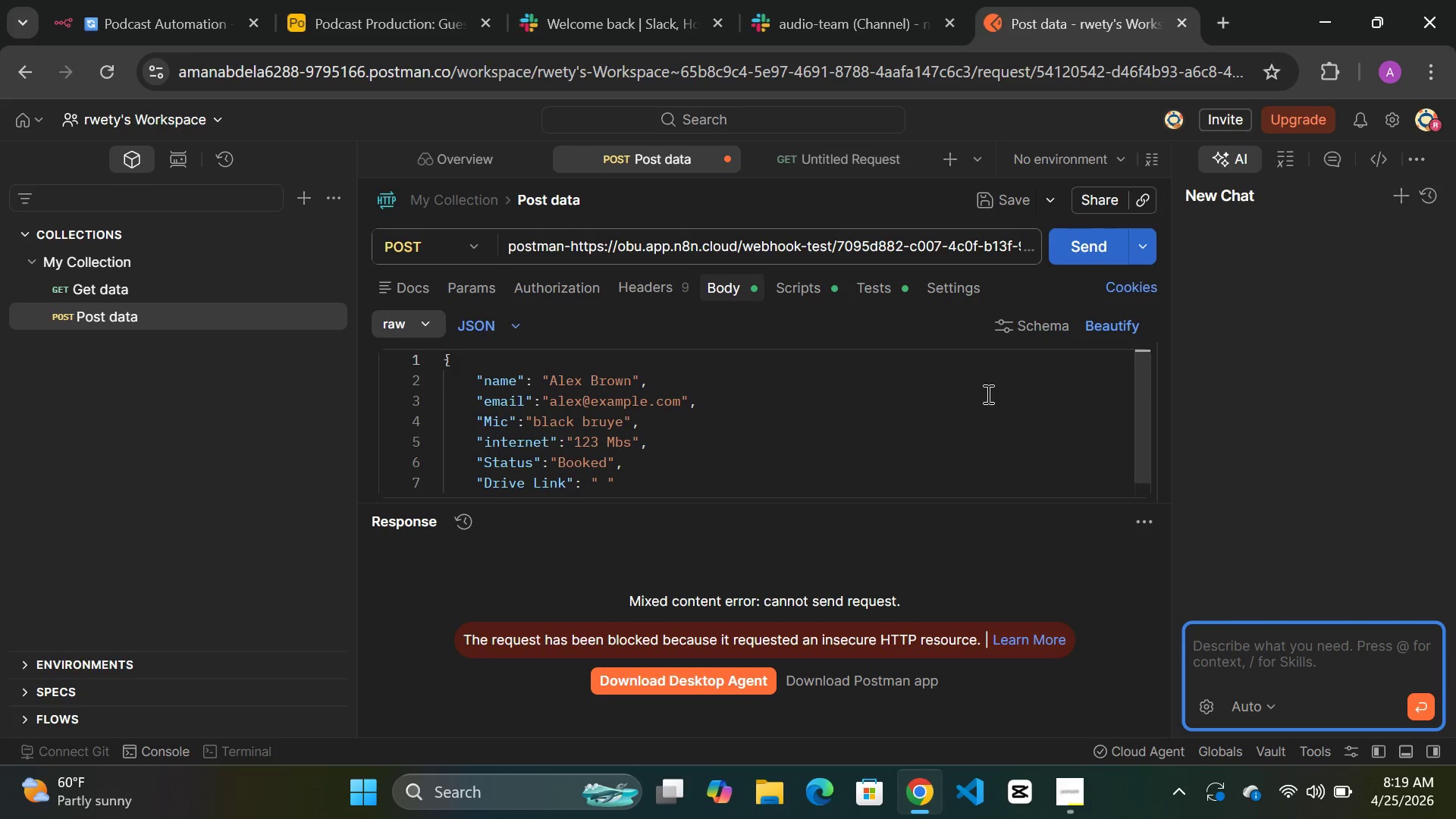 
scroll: coordinate [849, 598], scroll_direction: up, amount: 4.0
 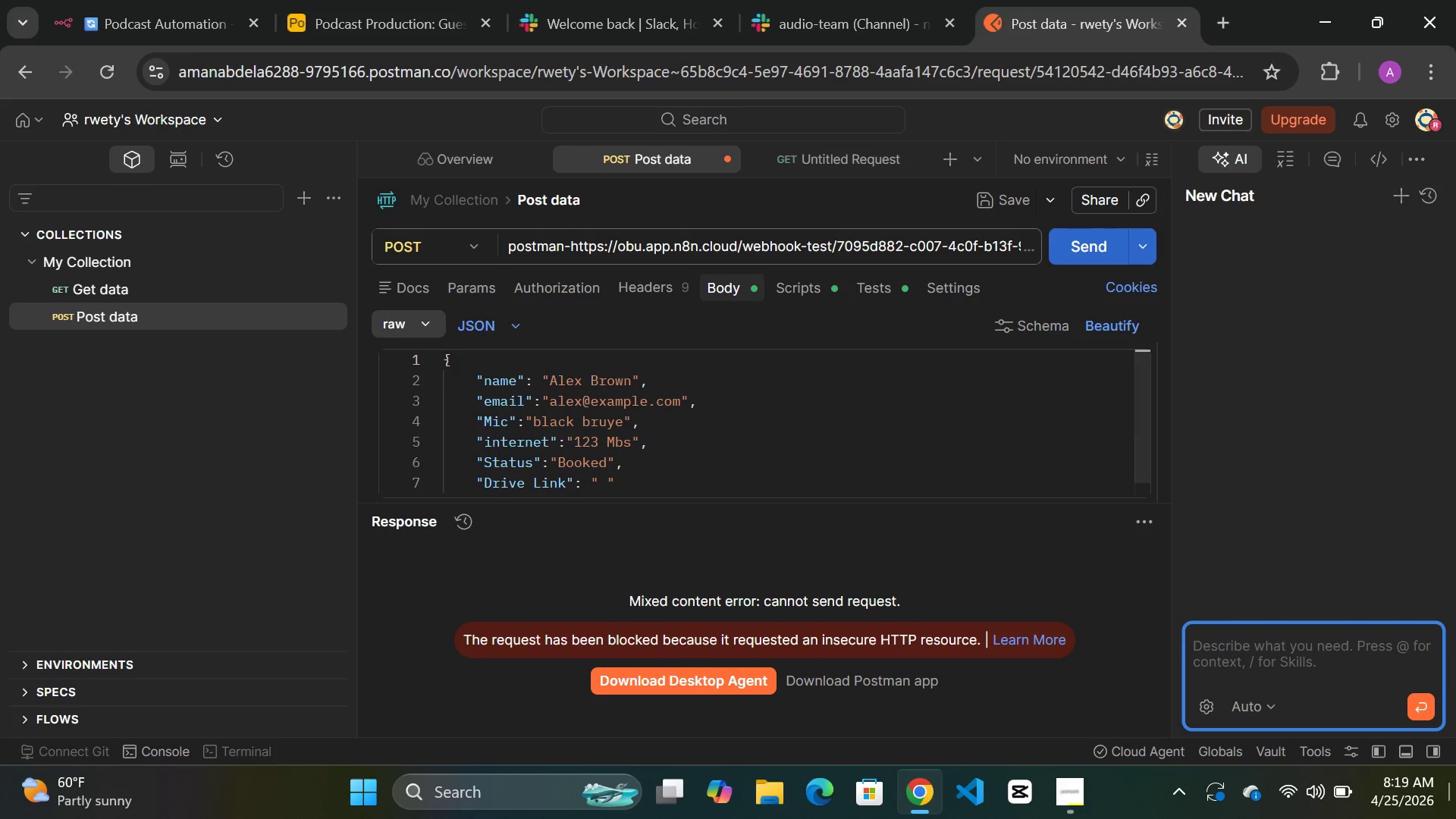 
wait(7.2)
 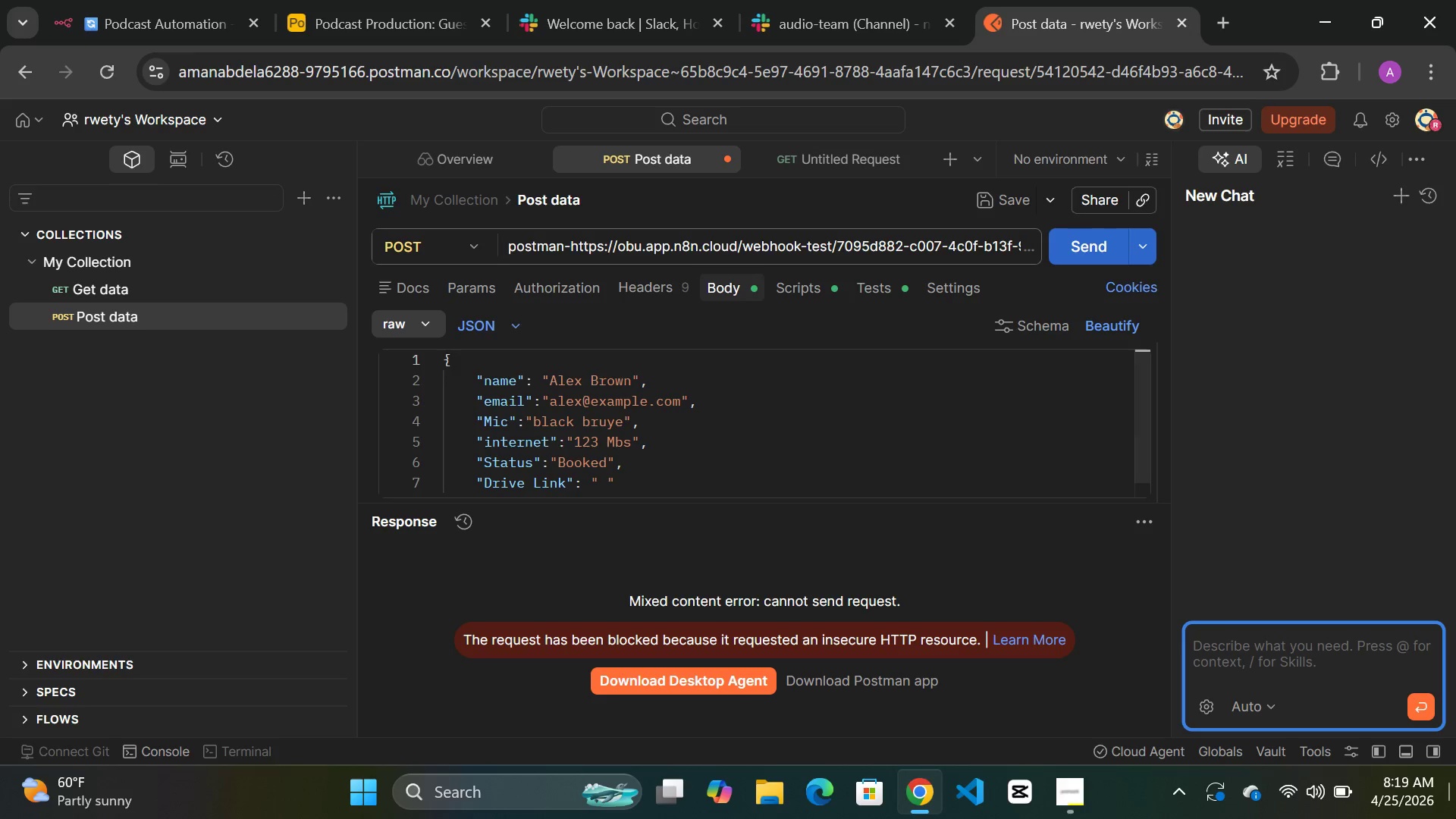 
left_click([154, 3])
 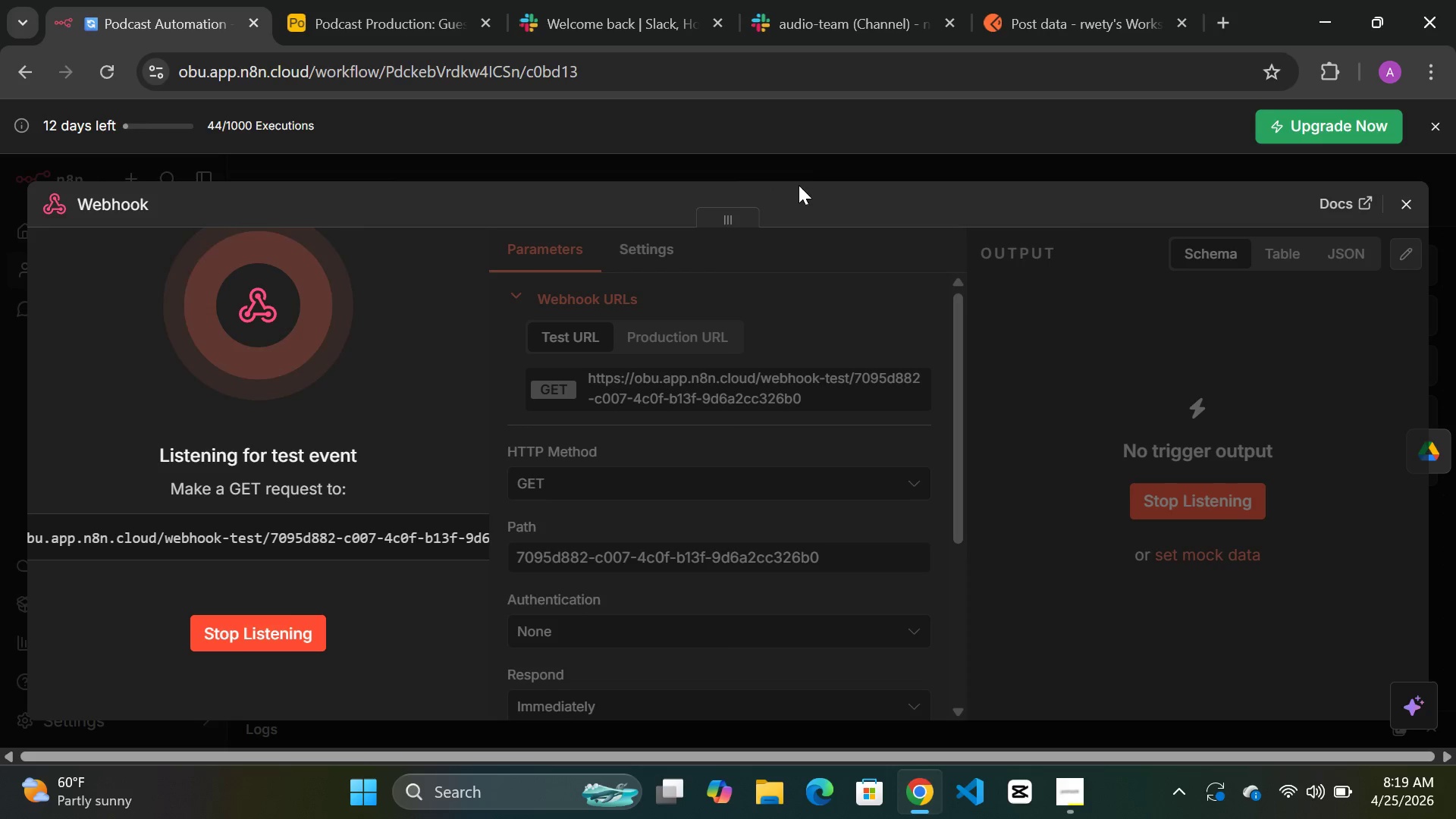 
left_click([835, 170])
 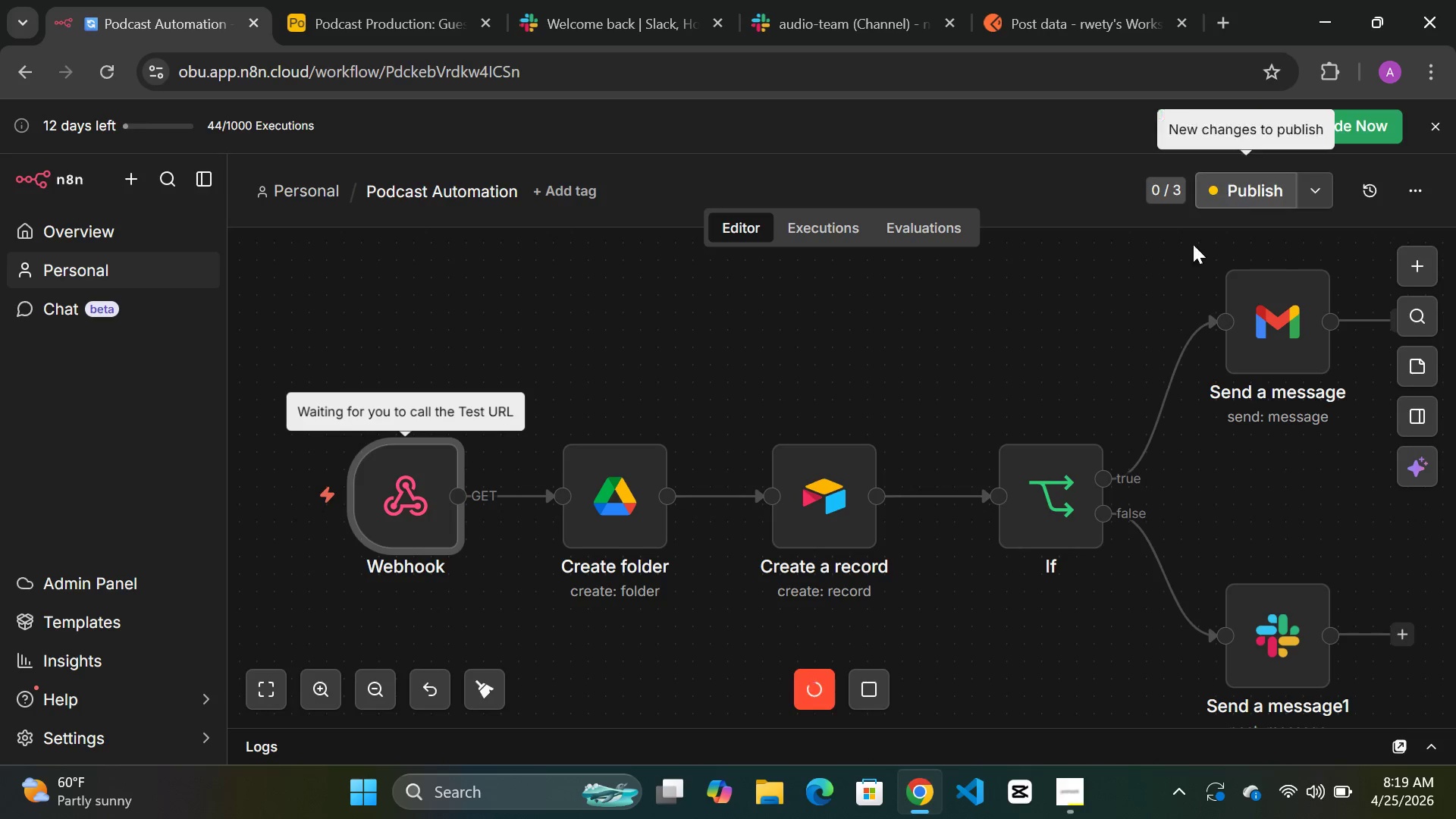 
double_click([417, 497])
 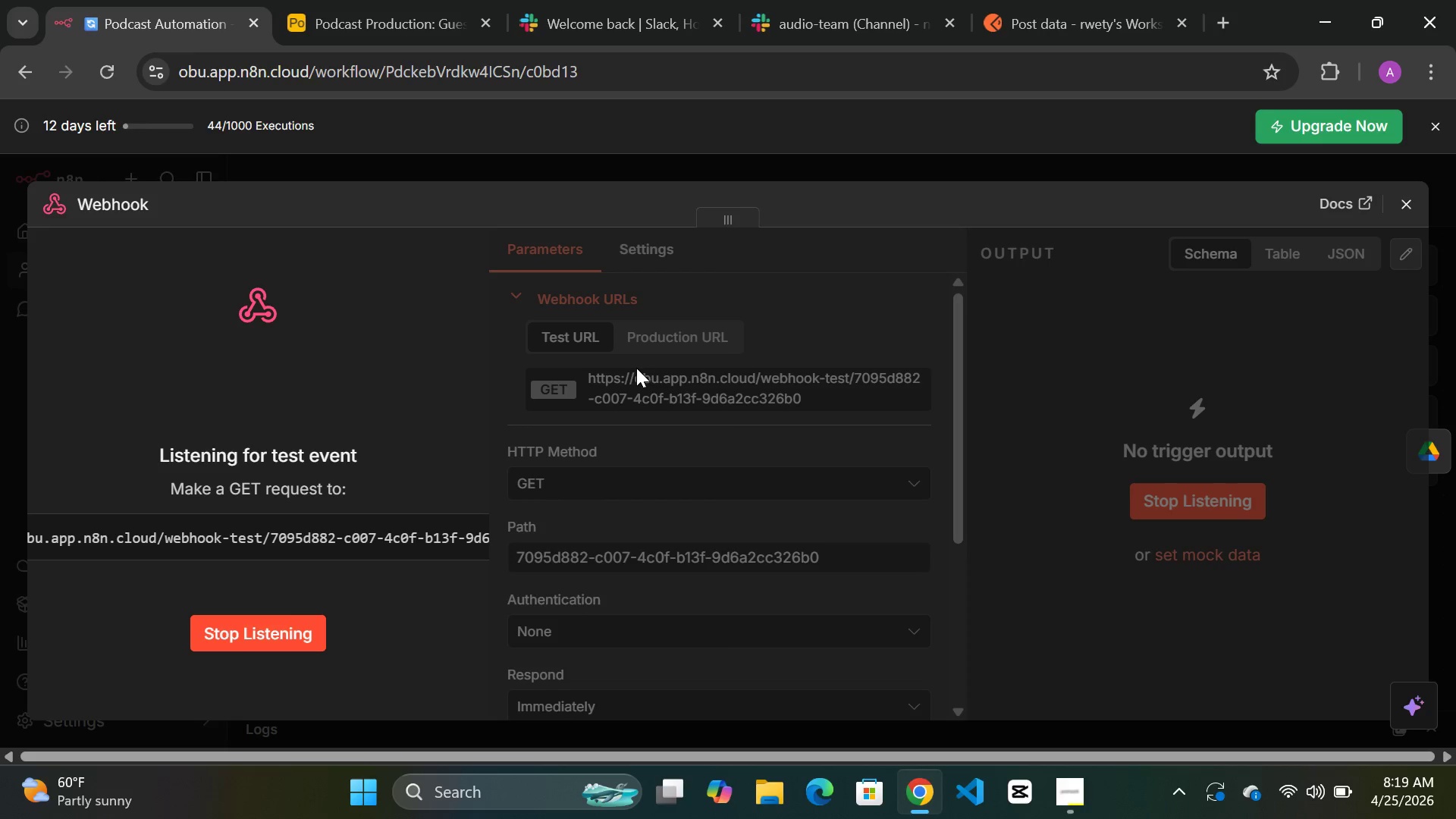 
wait(10.84)
 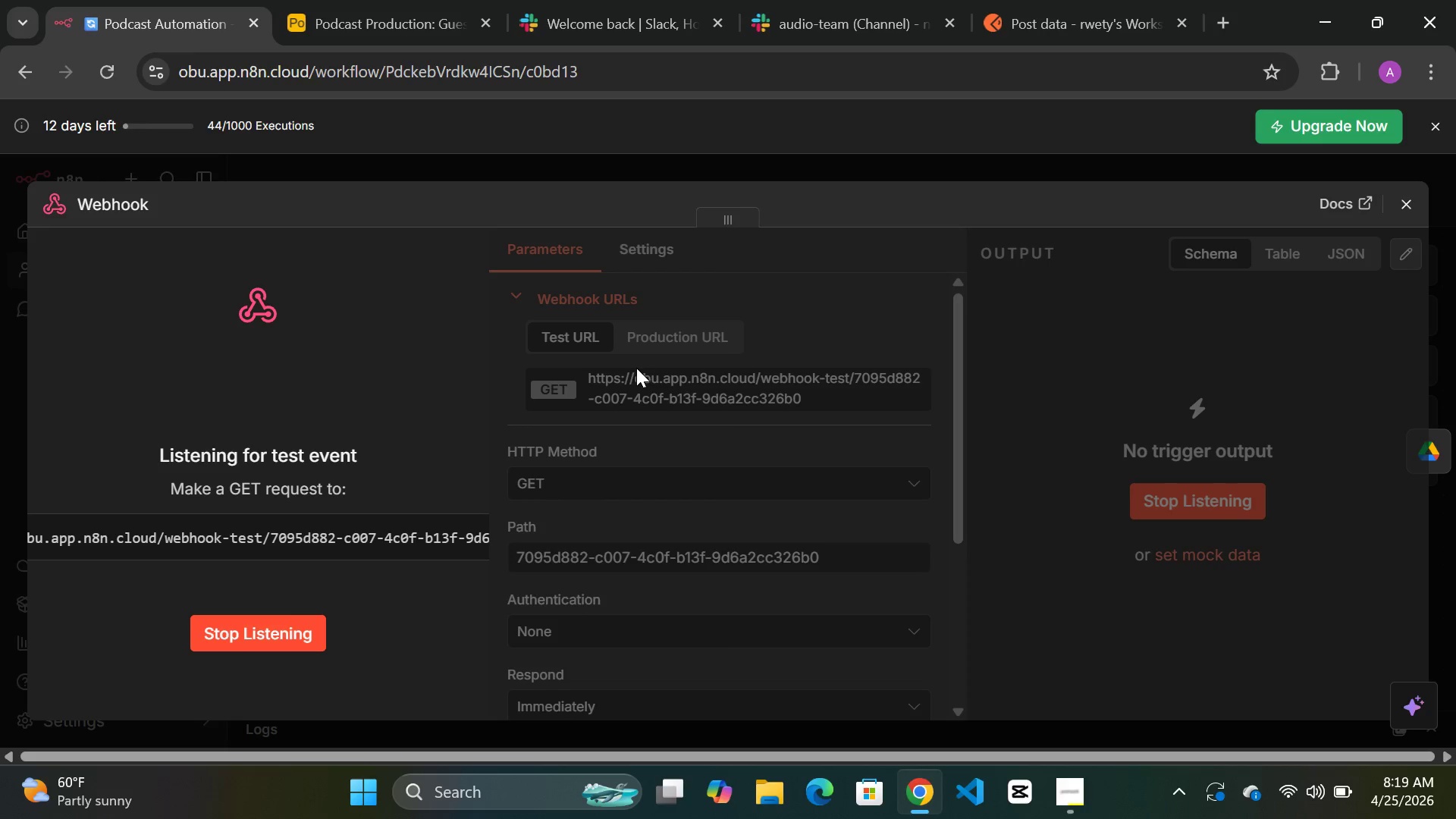 
double_click([408, 330])
 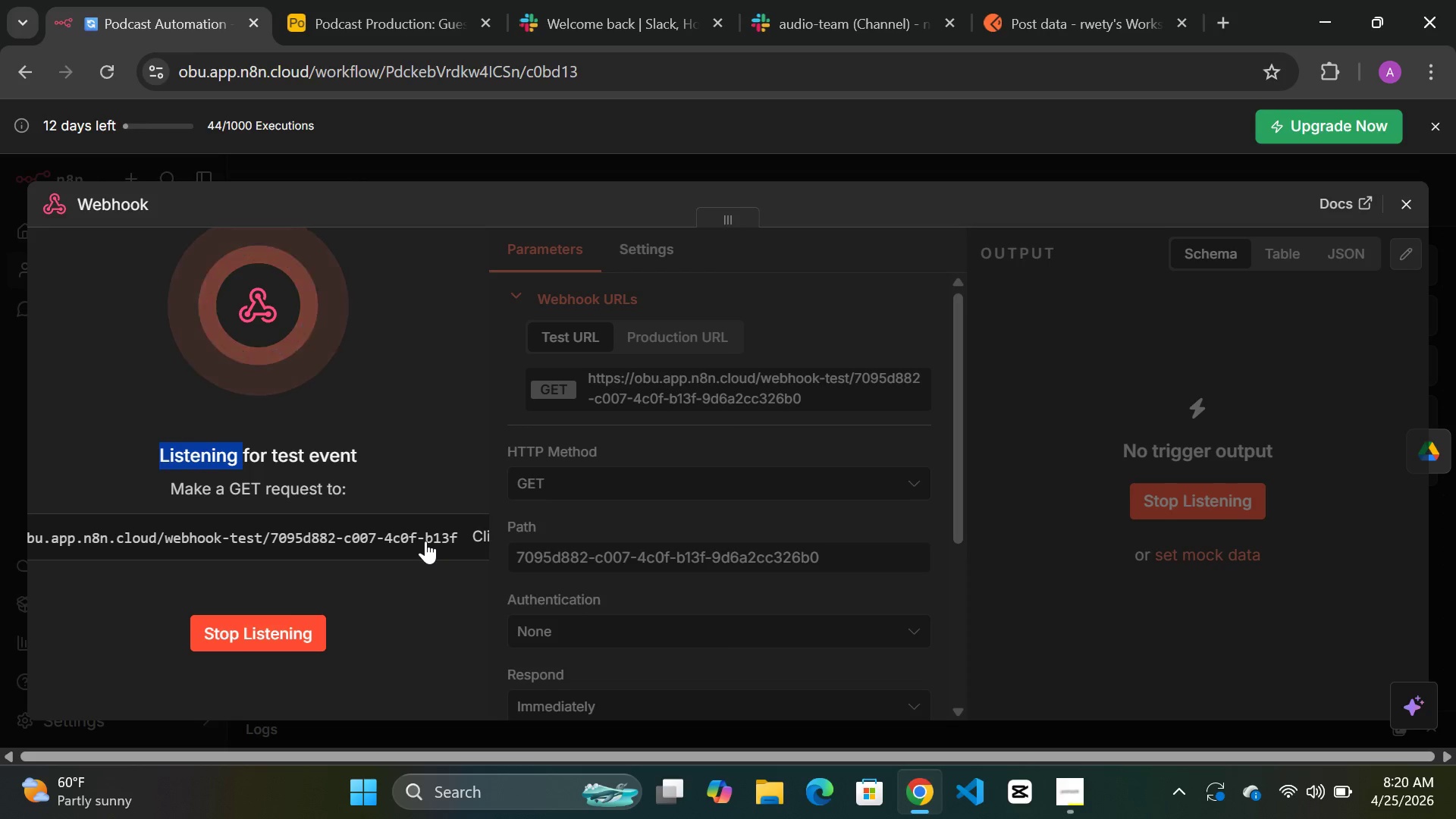 
left_click([425, 541])
 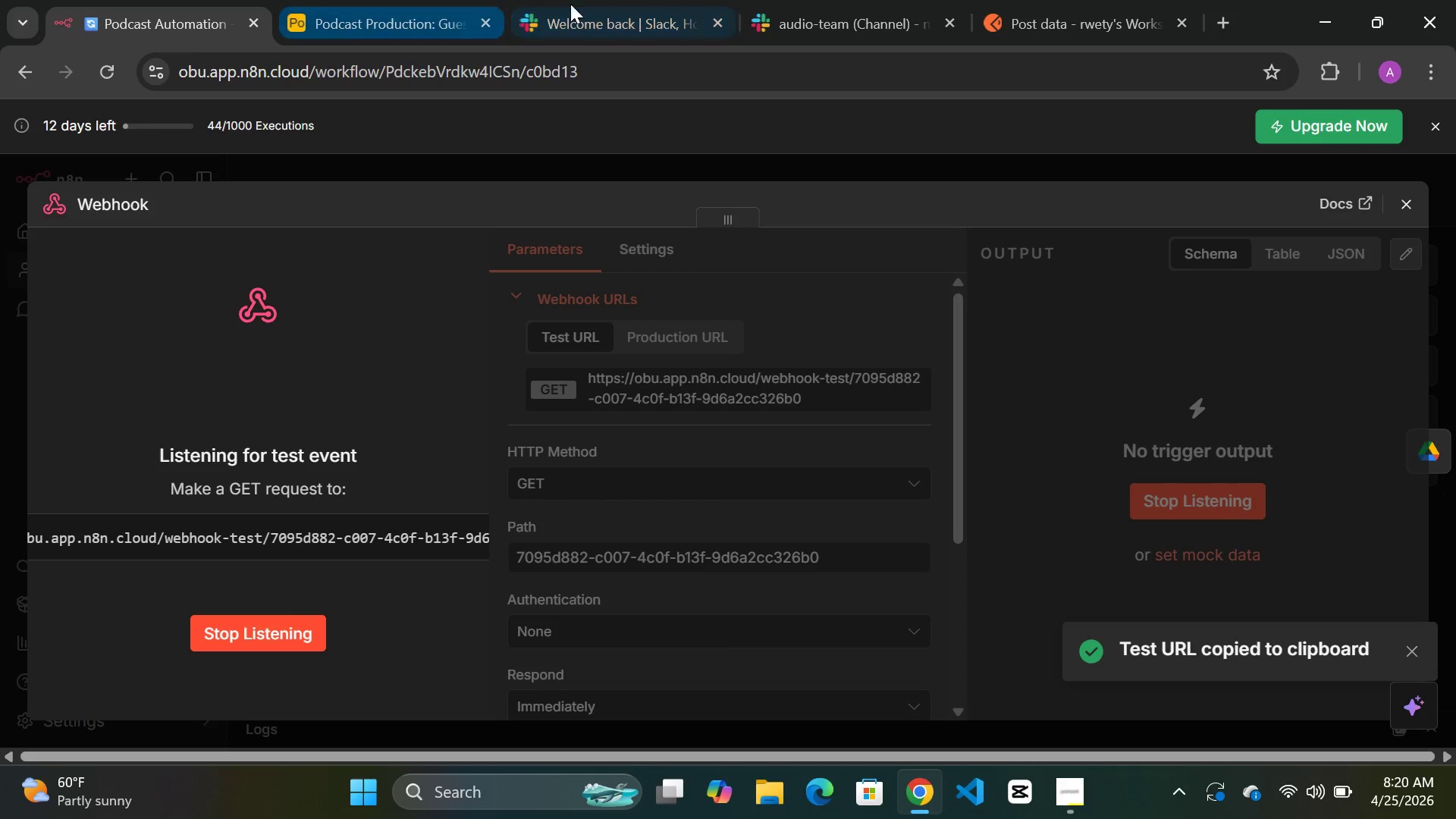 
left_click([1056, 13])
 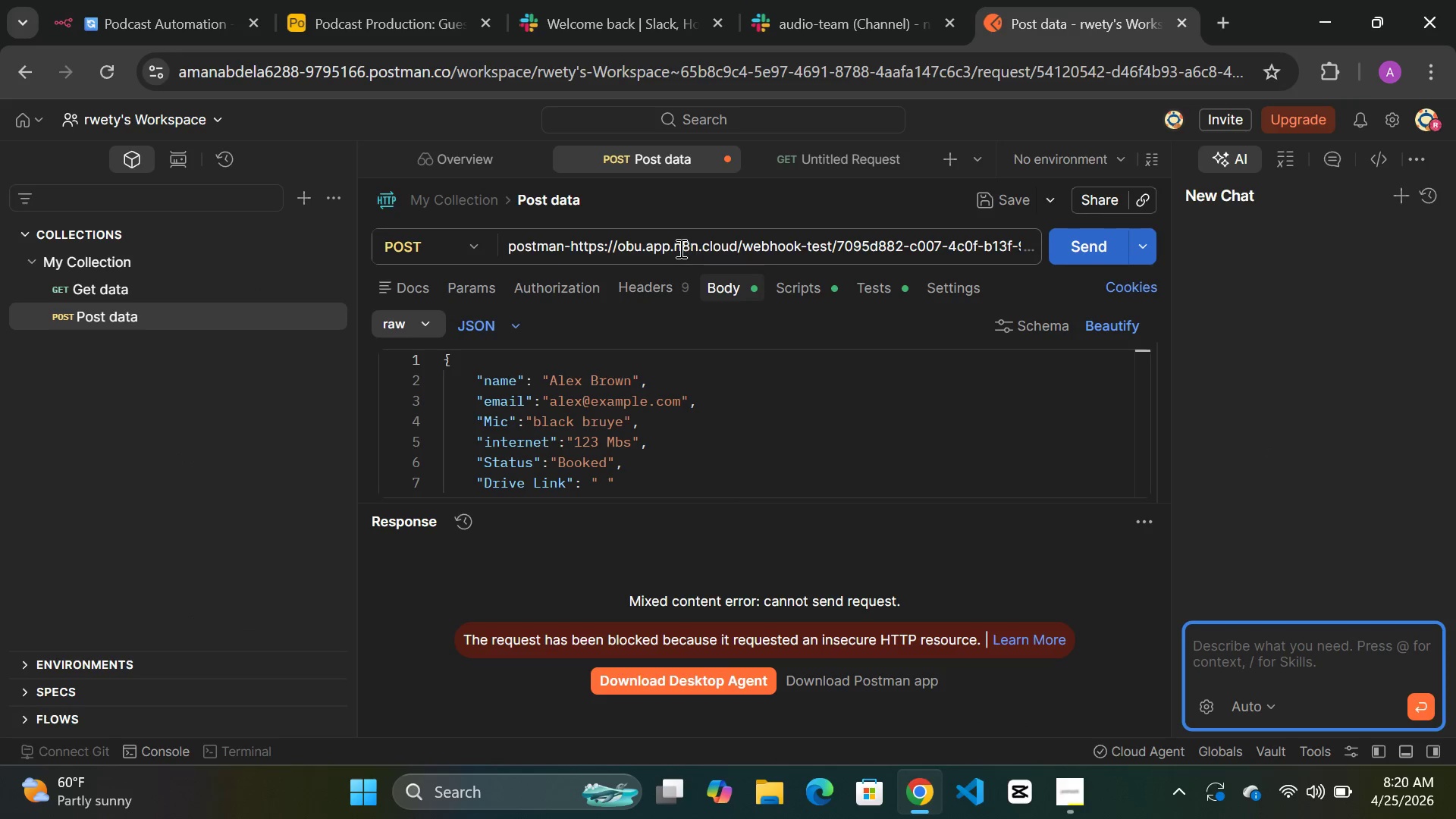 
left_click([661, 248])
 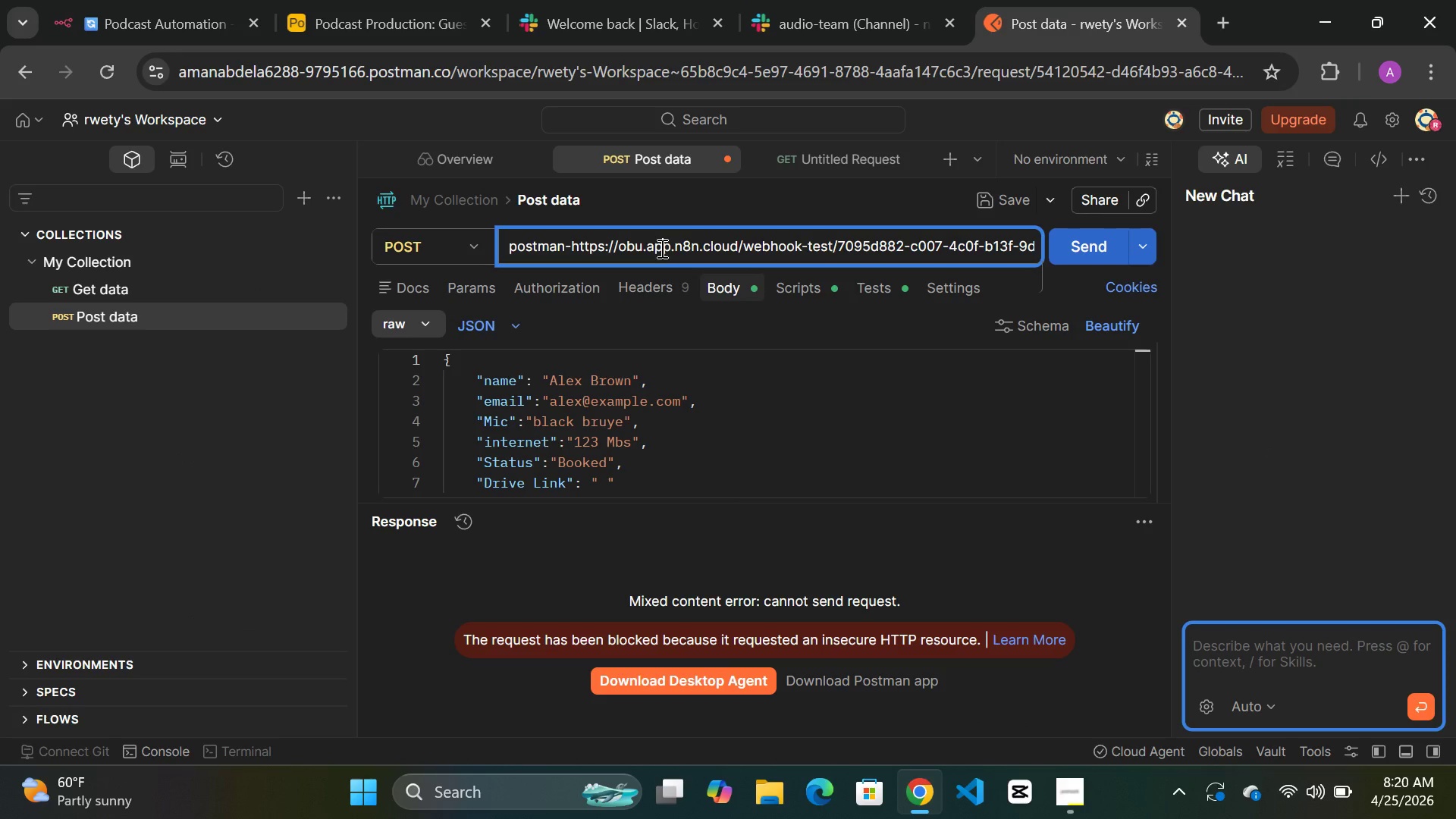 
key(Control+A)
 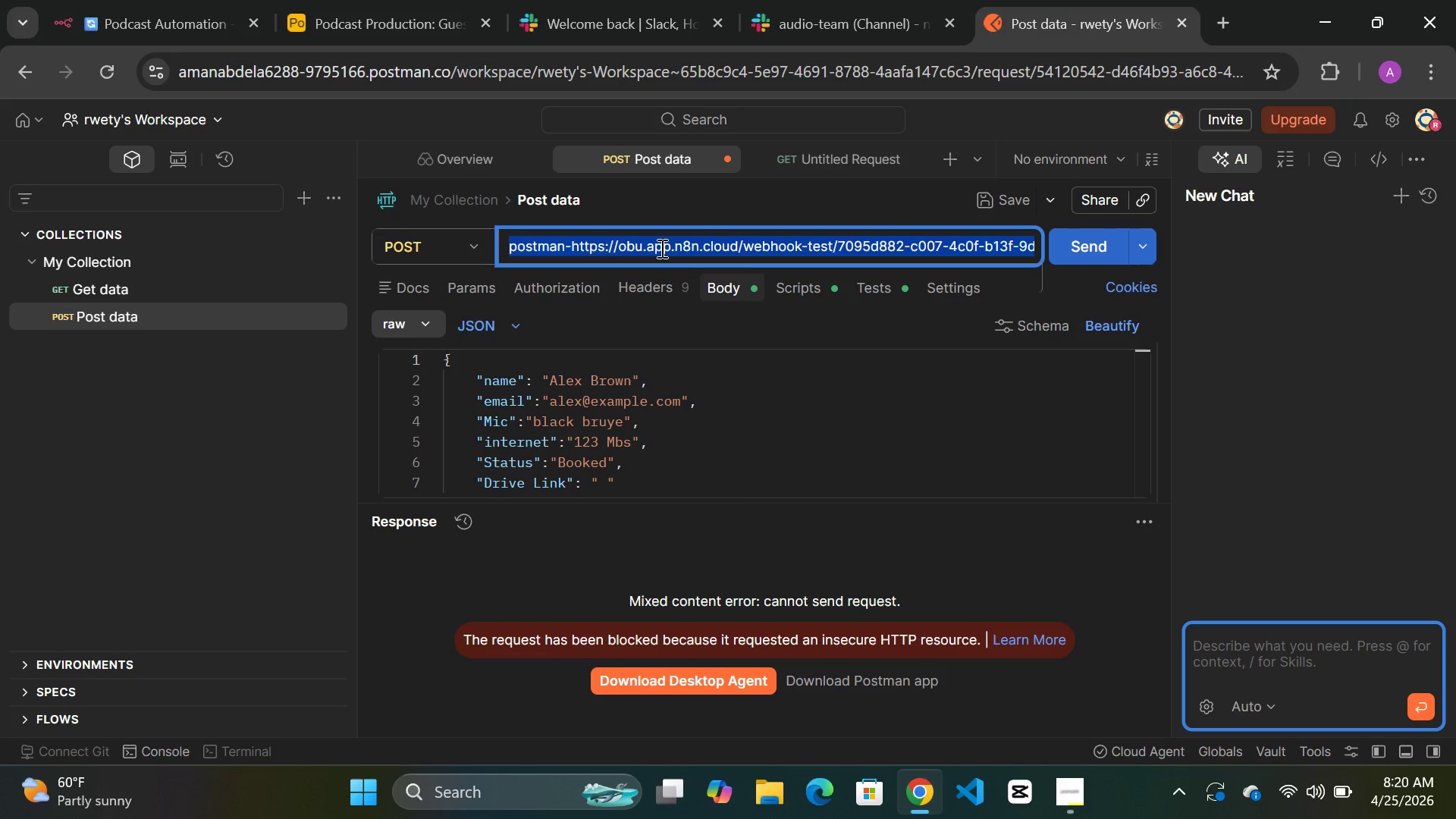 
key(Delete)
 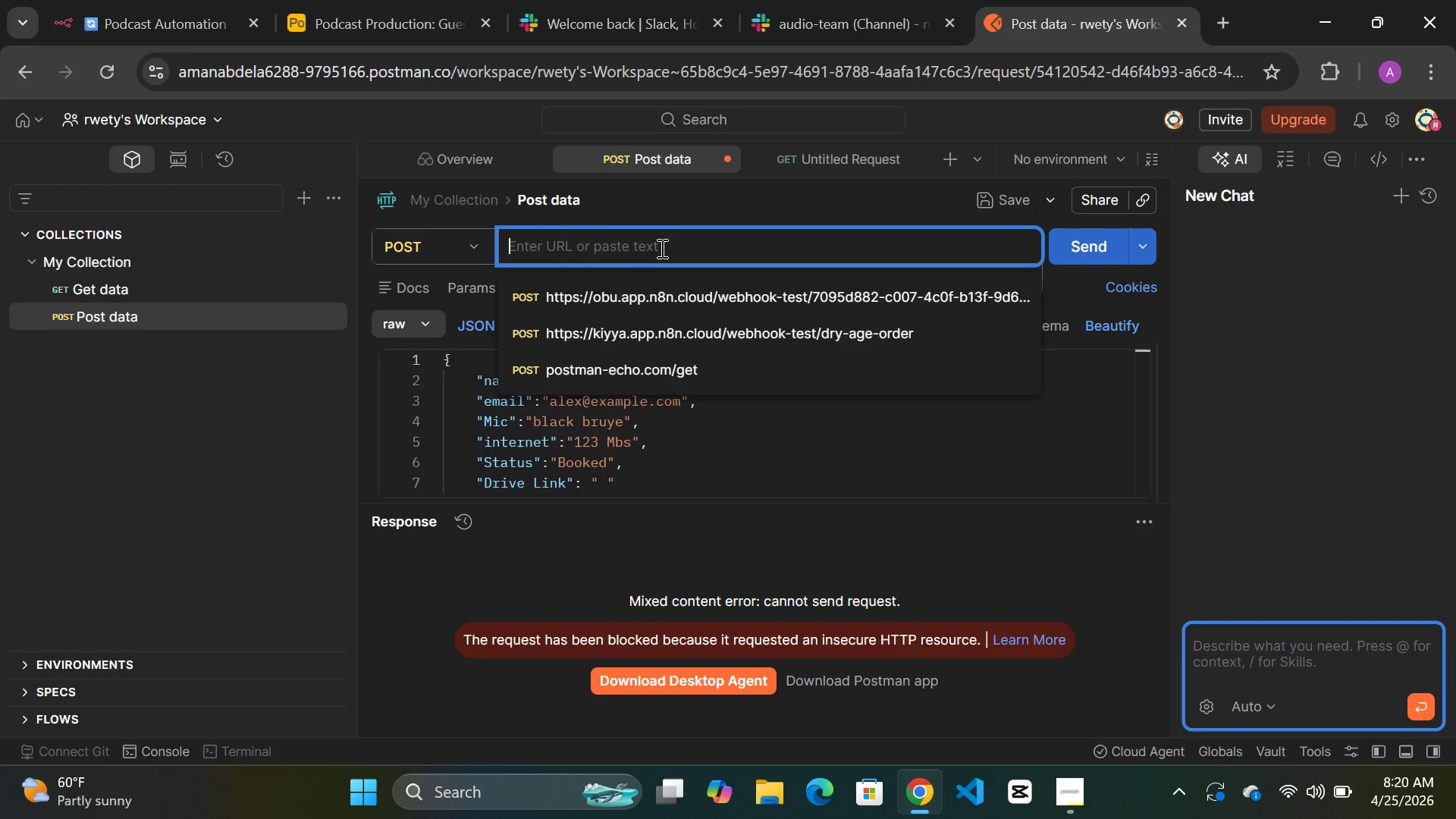 
key(Control+V)
 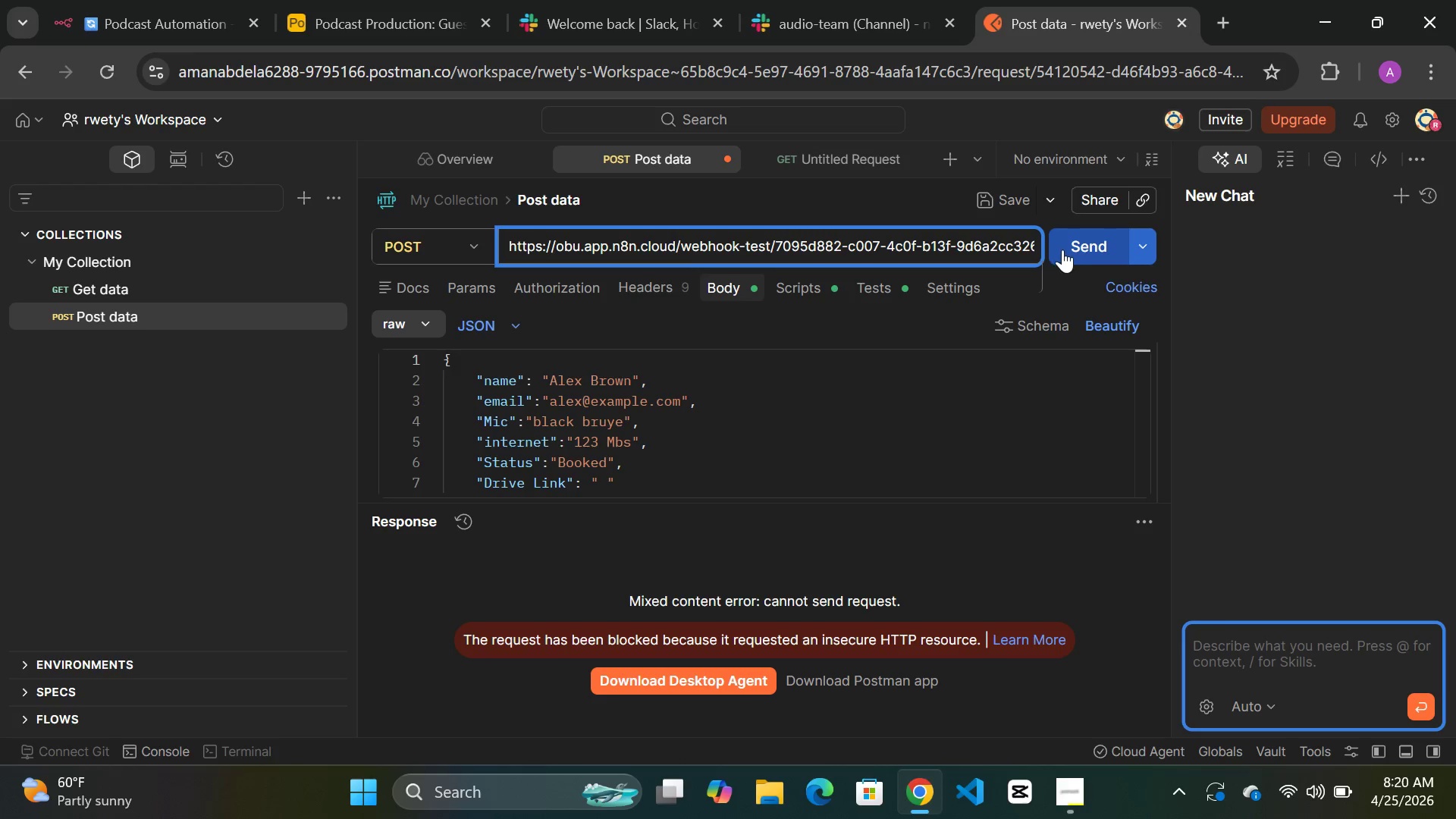 
left_click([1075, 249])
 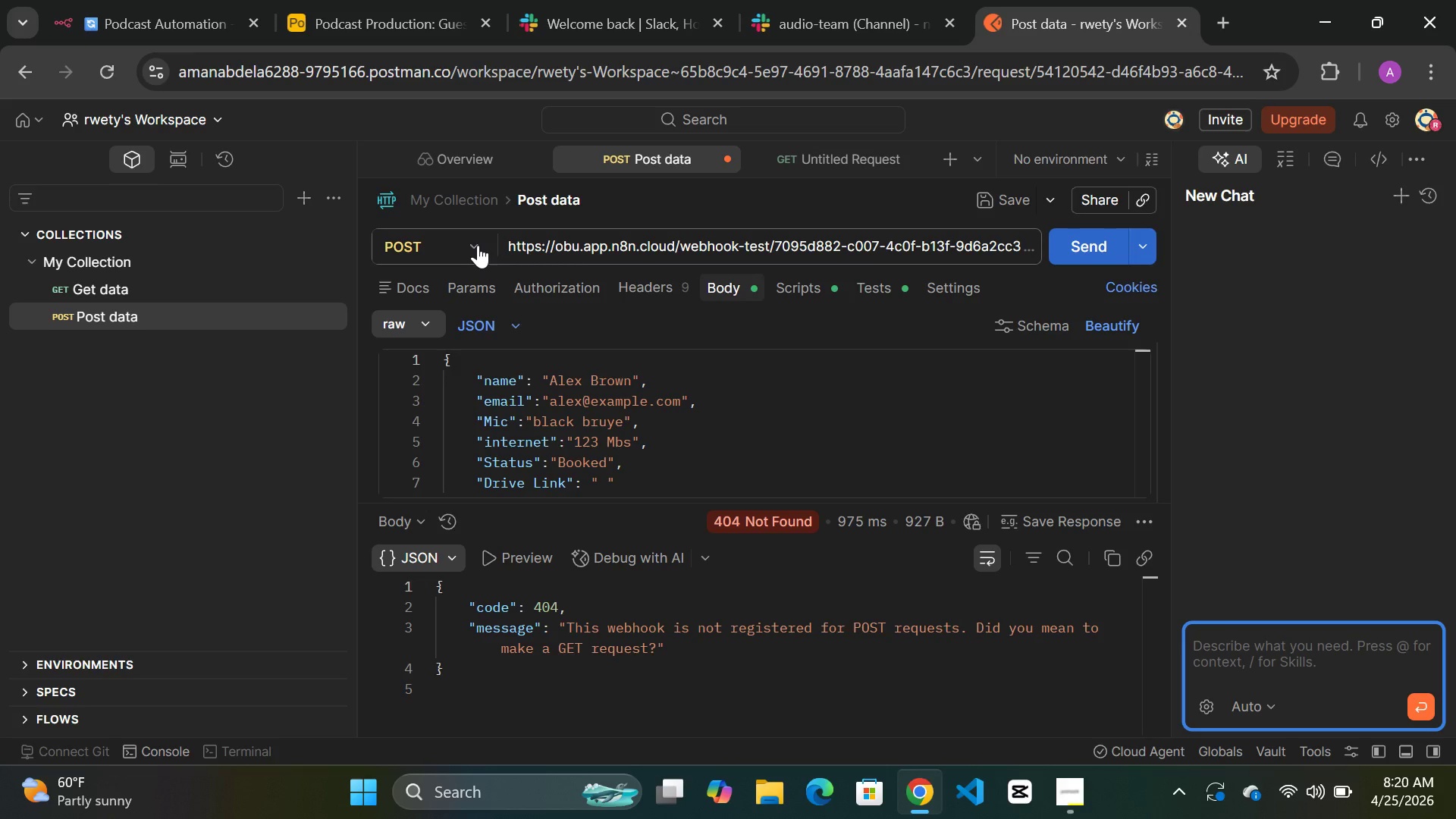 
wait(19.75)
 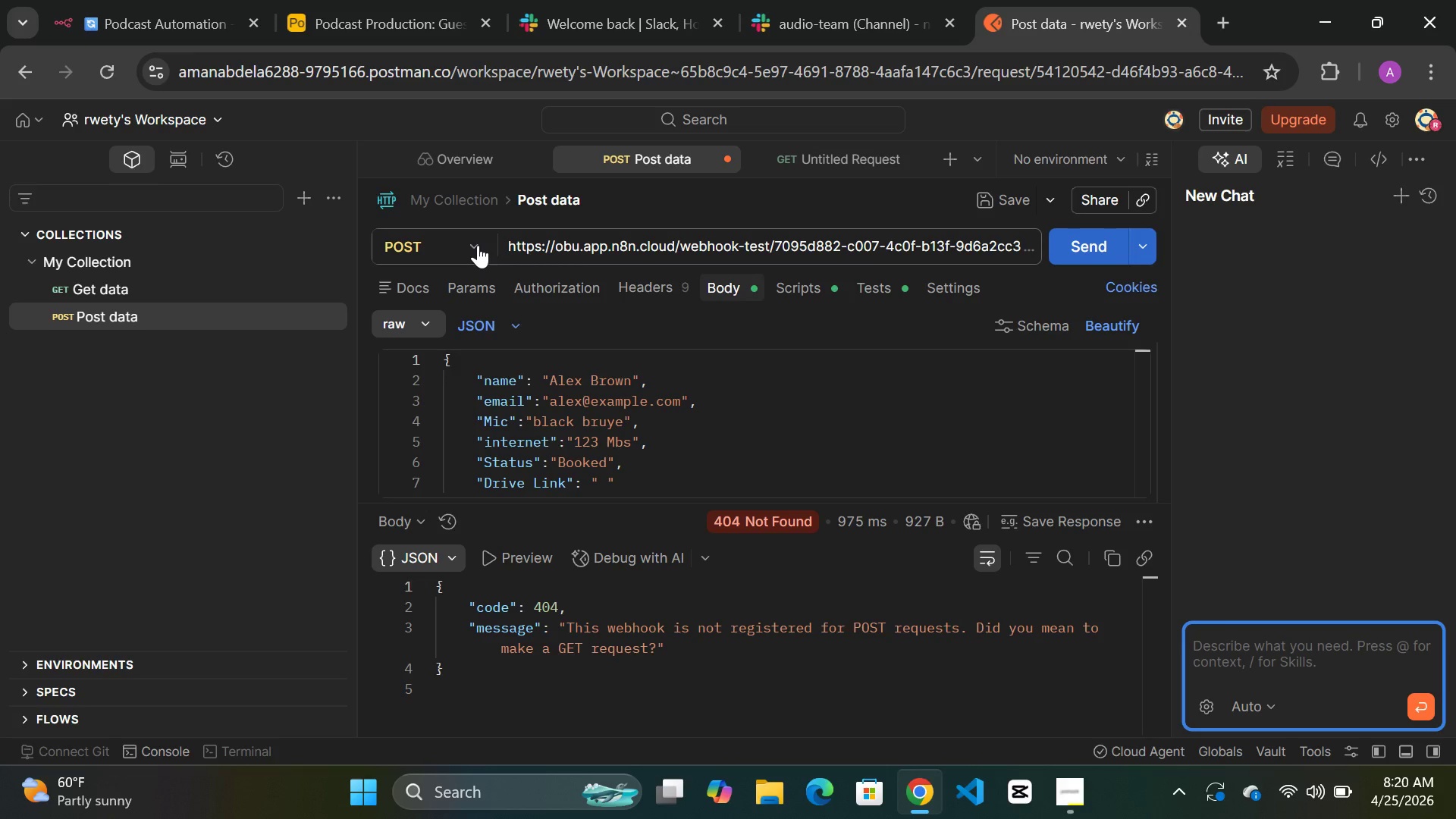 
left_click([478, 245])
 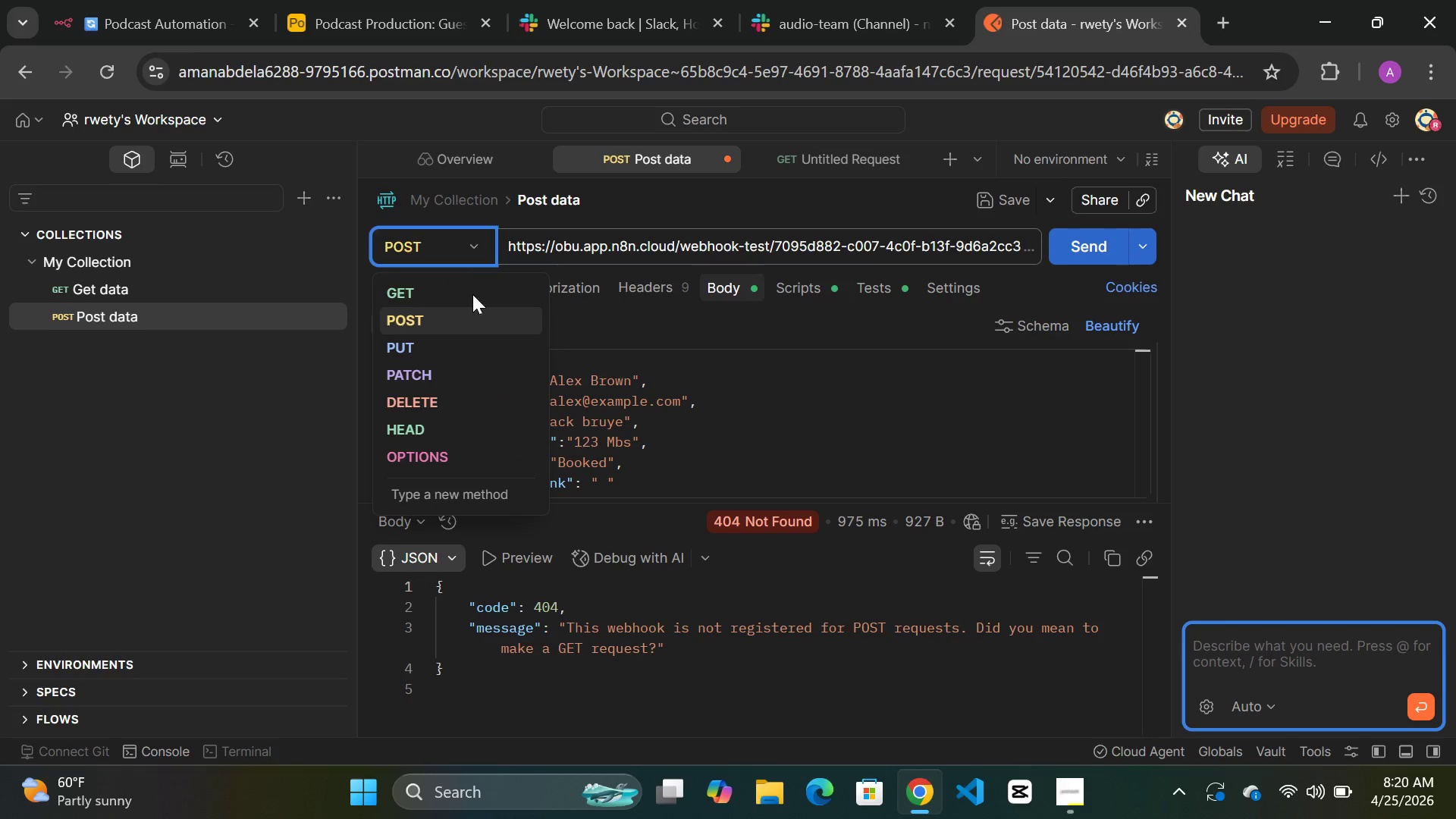 
left_click_drag(start_coordinate=[478, 249], to_coordinate=[469, 313])
 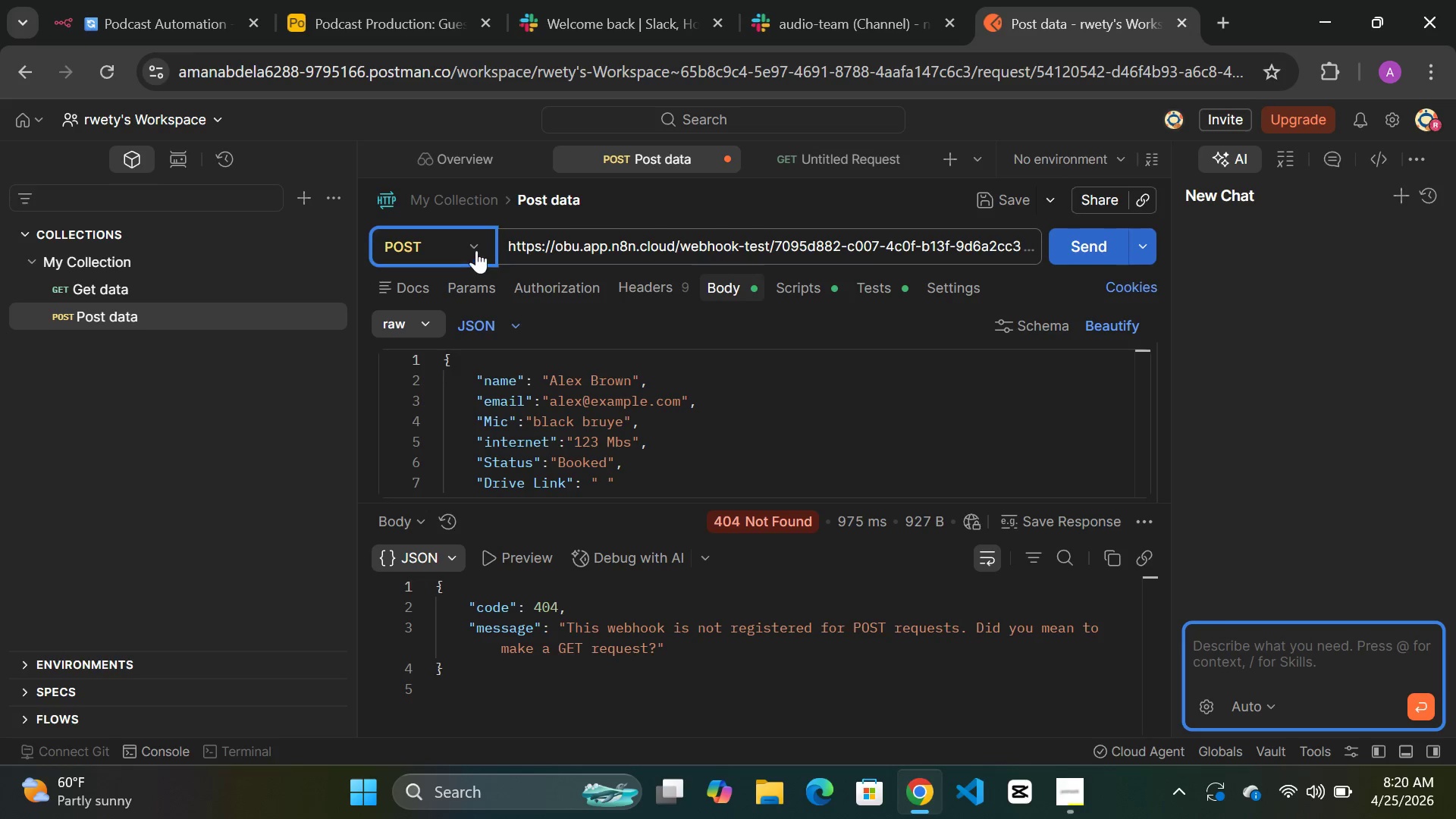 
left_click([476, 247])
 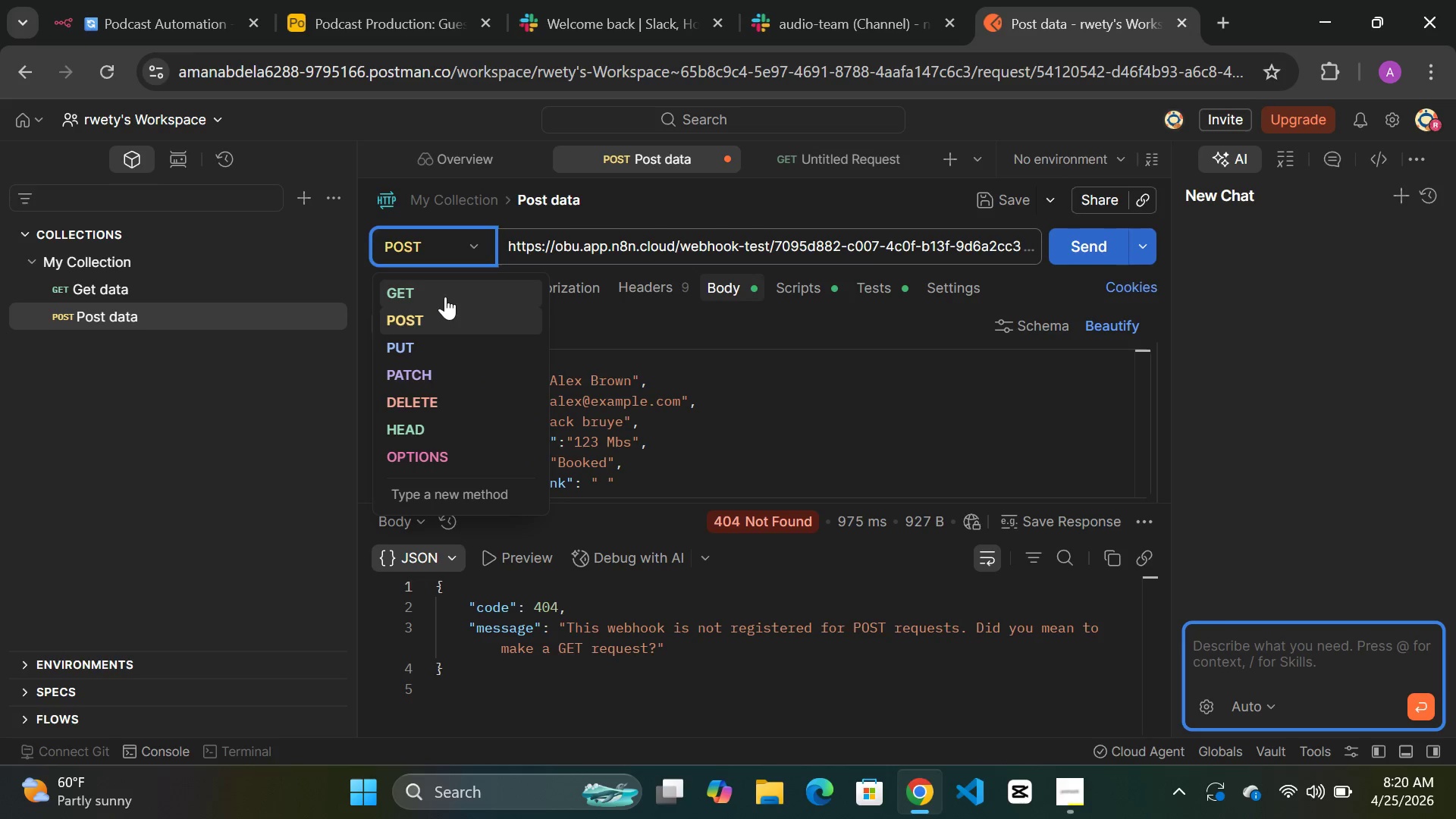 
left_click([445, 297])
 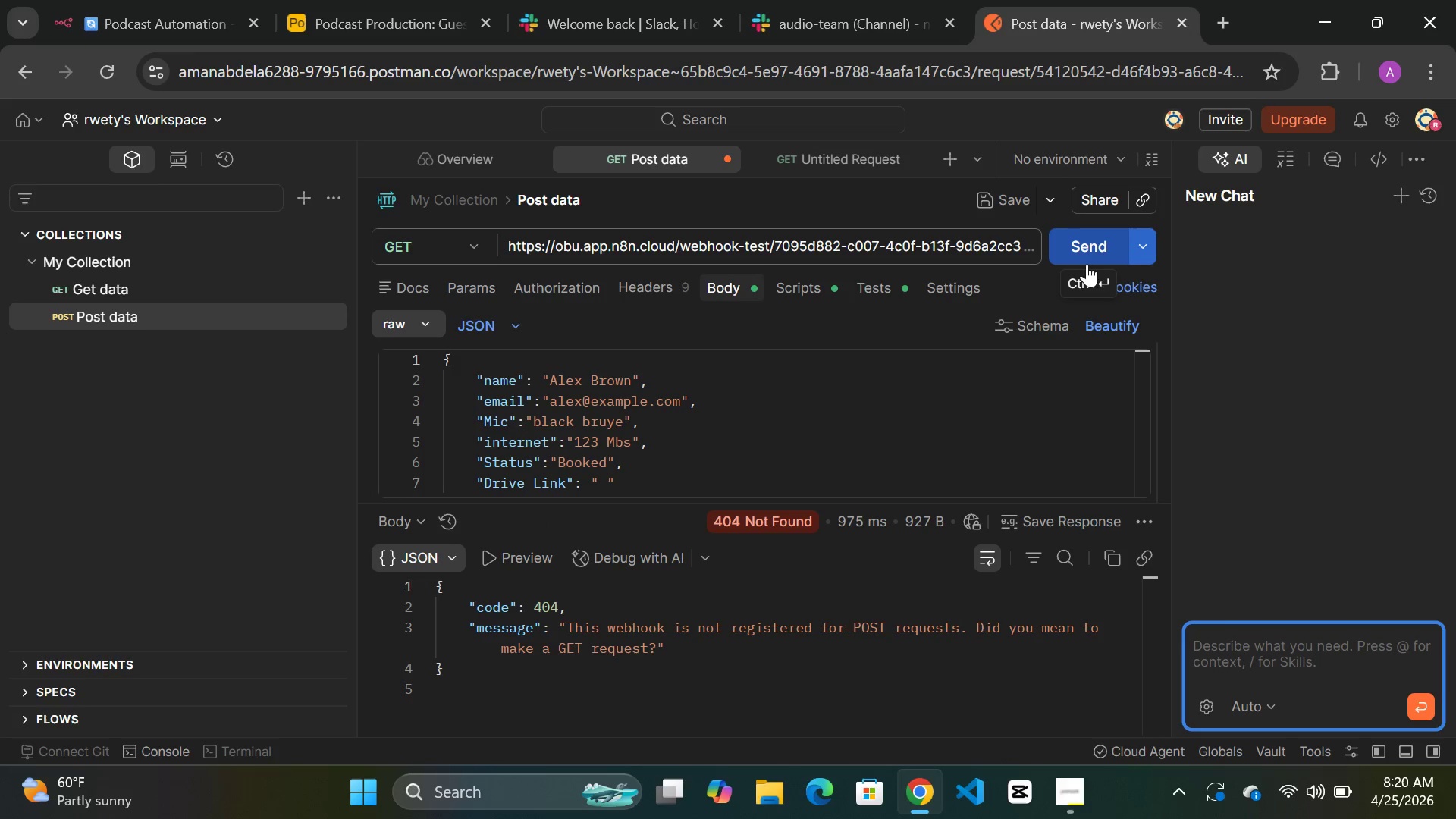 
left_click([1088, 247])
 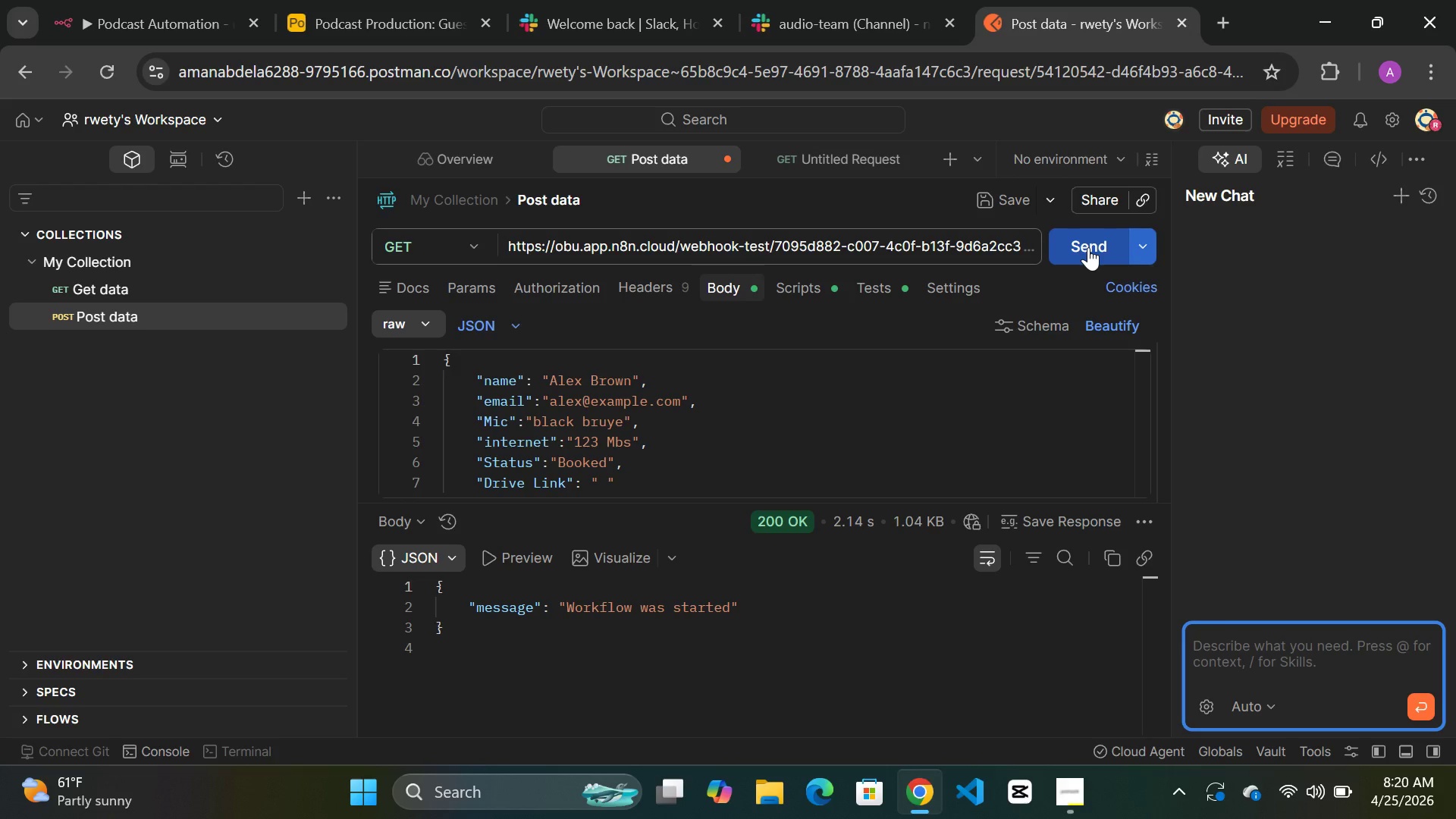 
wait(5.8)
 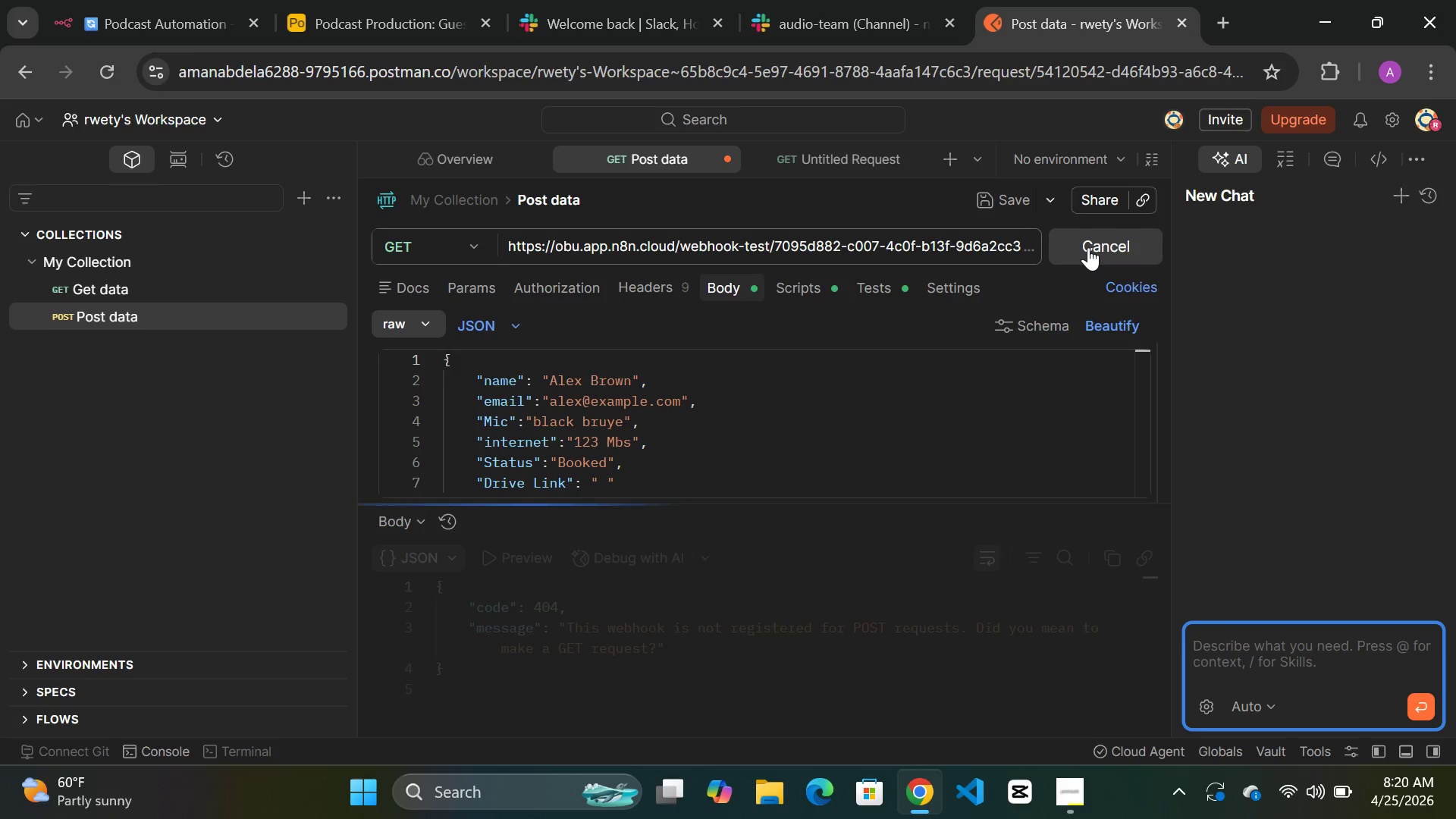 
left_click([139, 9])
 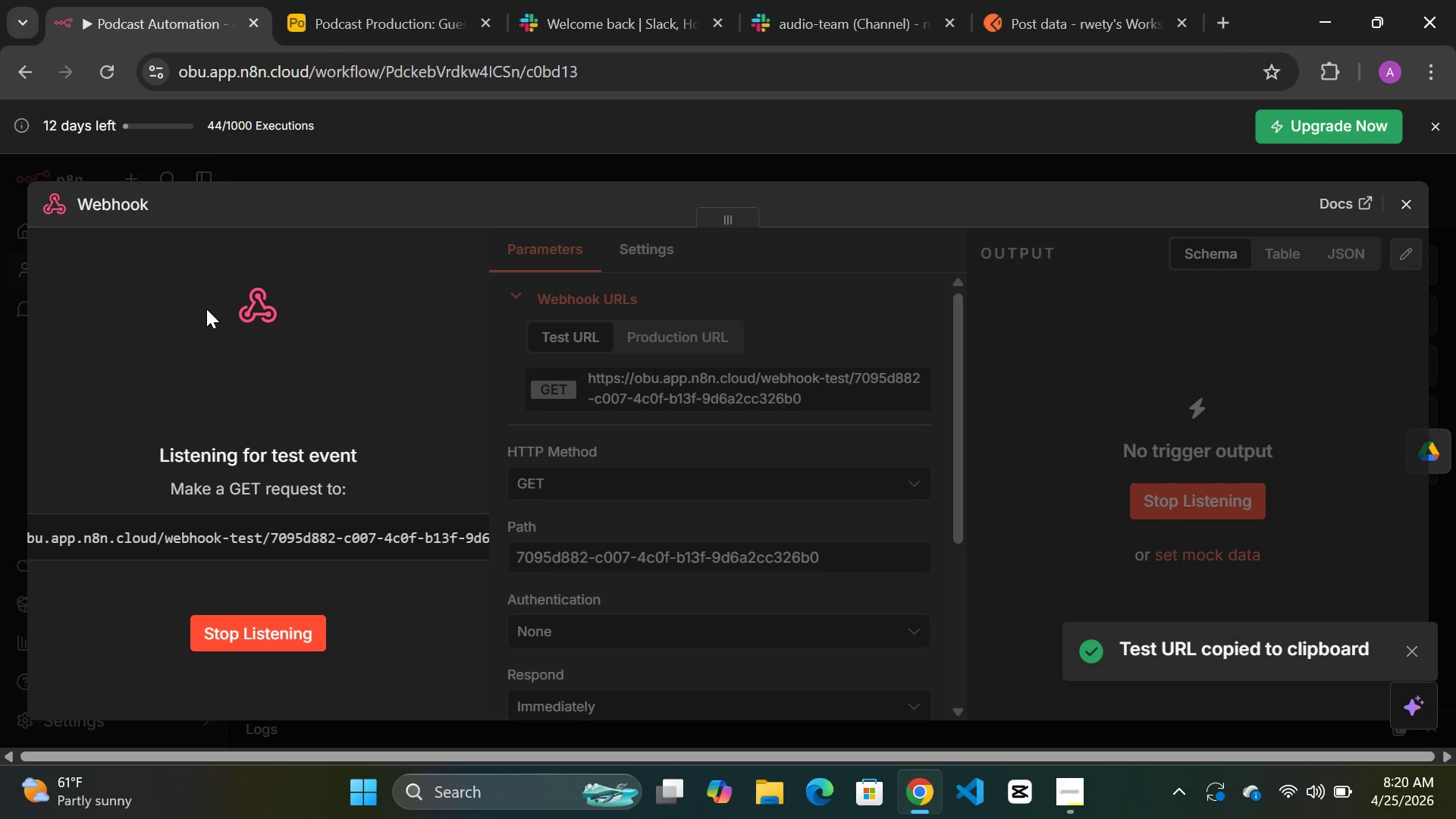 
mouse_move([224, 322])
 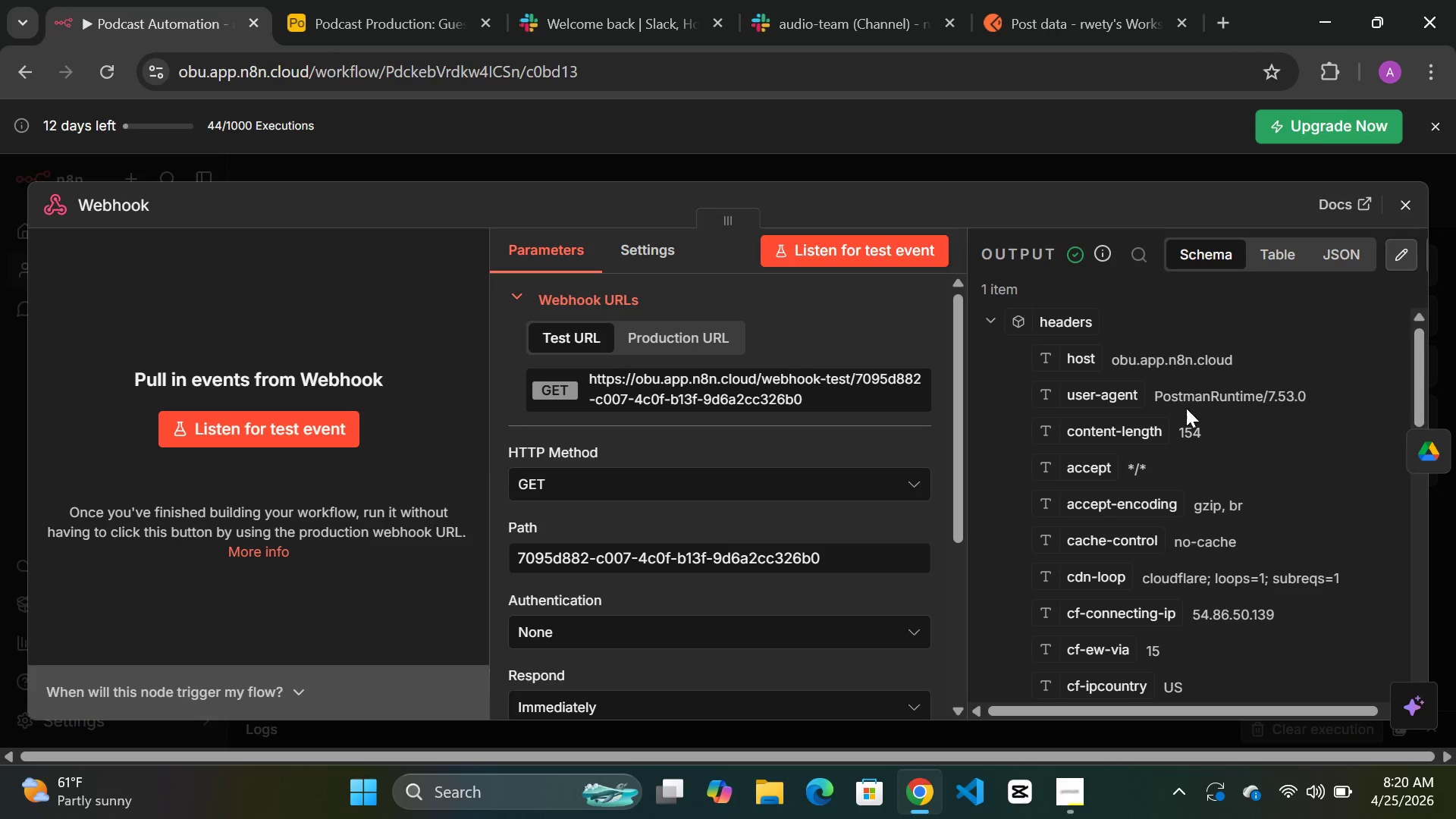 
scroll: coordinate [1230, 515], scroll_direction: down, amount: 4.0
 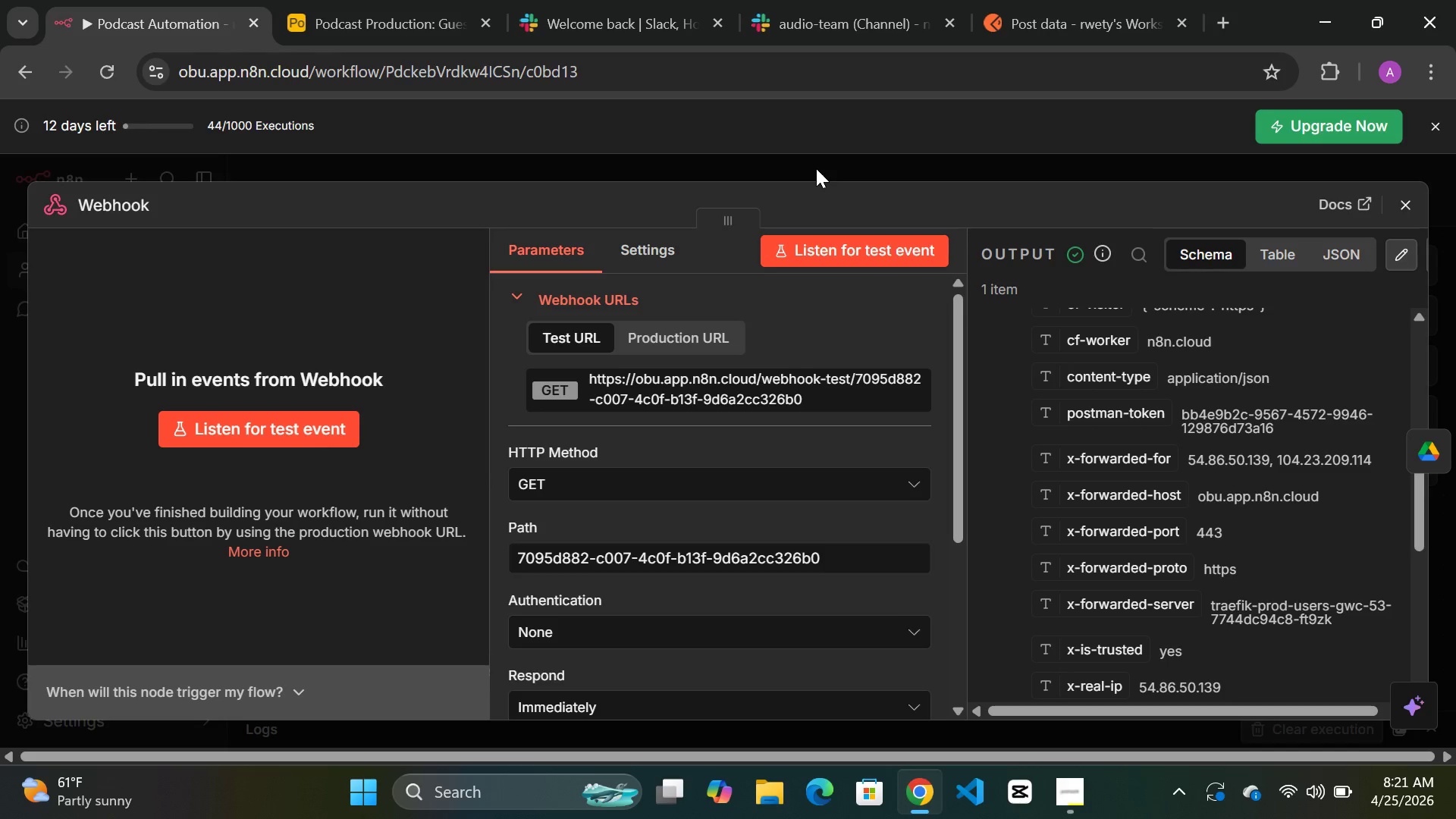 
left_click([792, 166])
 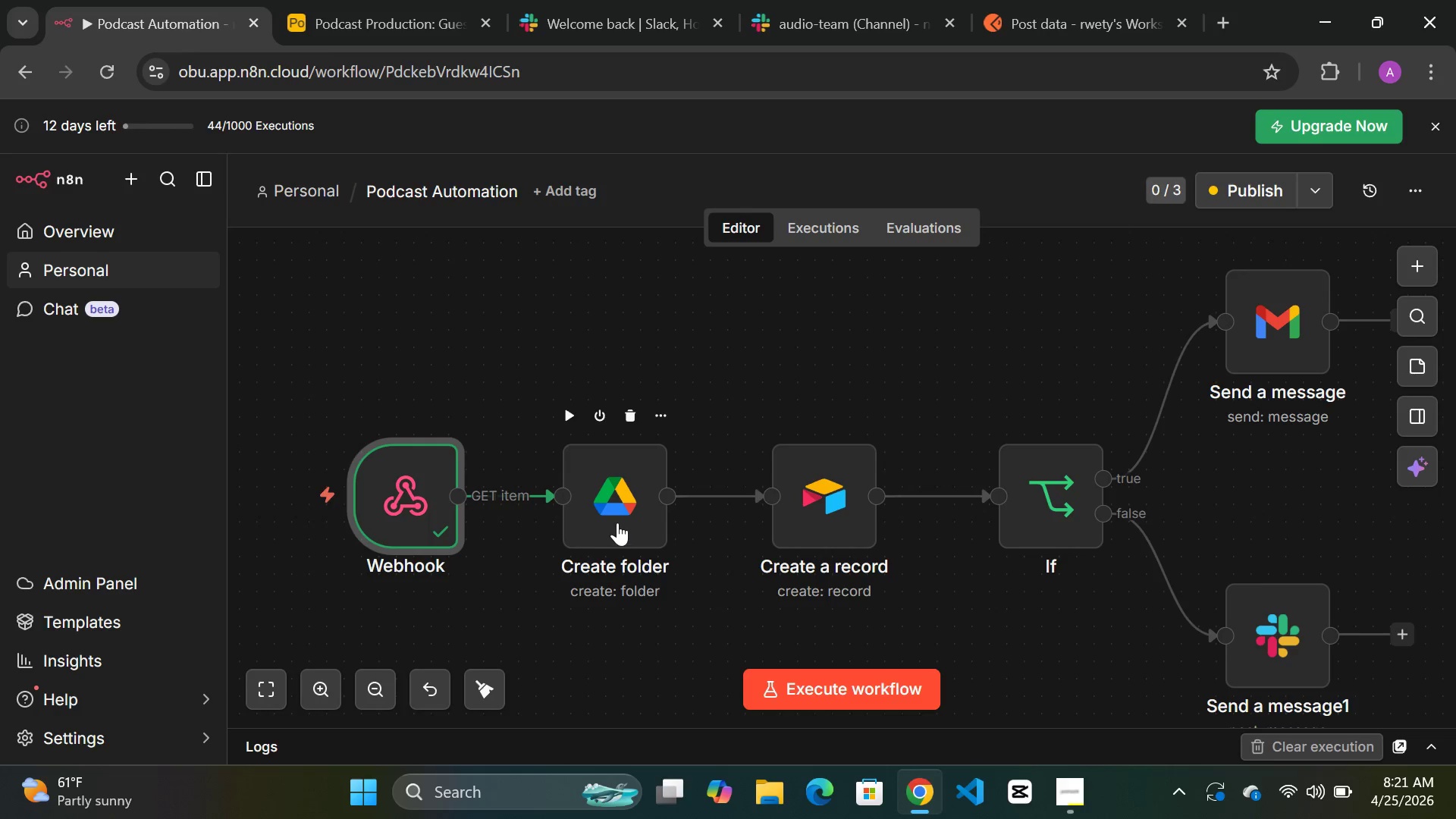 
double_click([617, 521])
 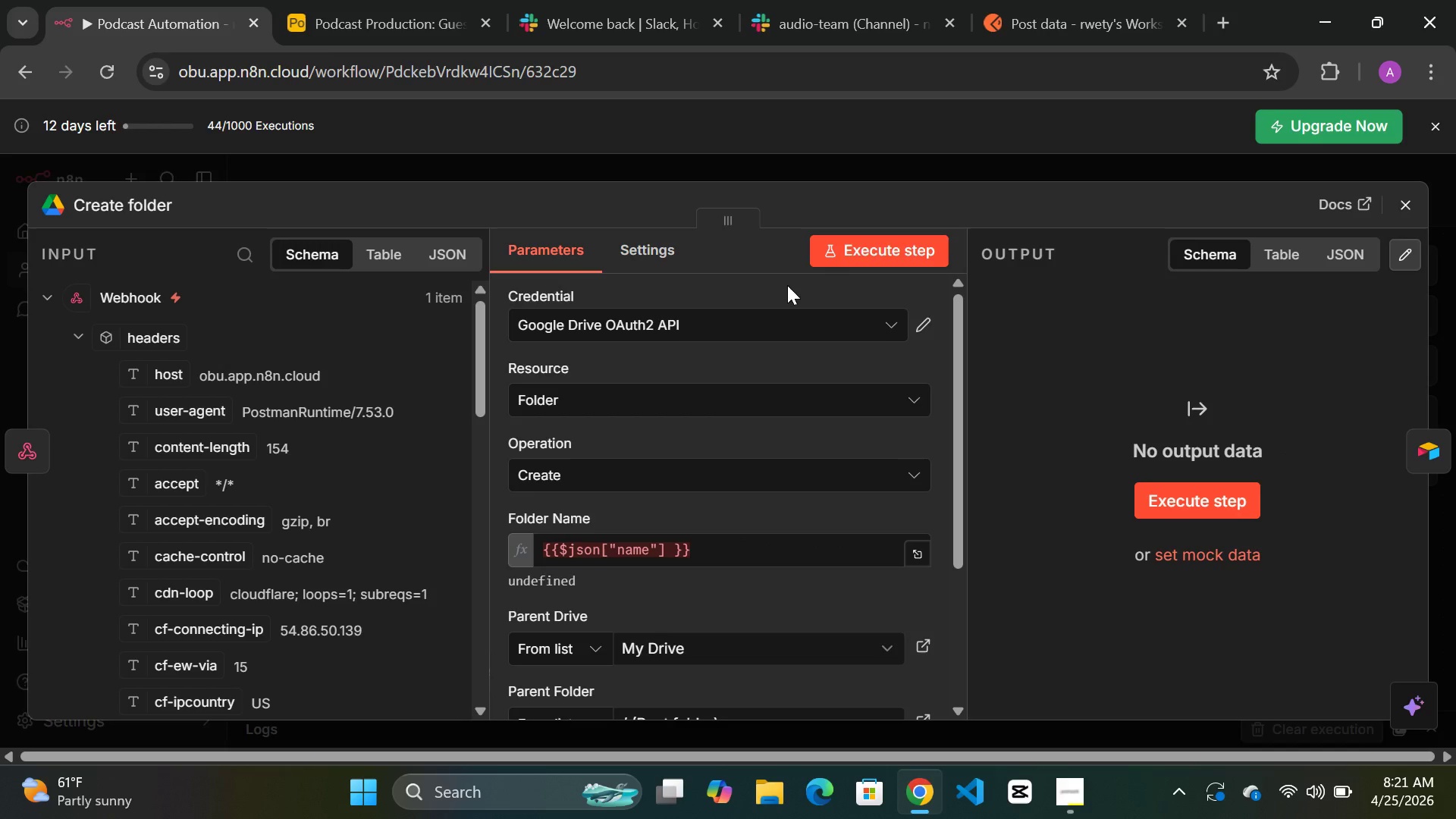 
left_click([853, 256])
 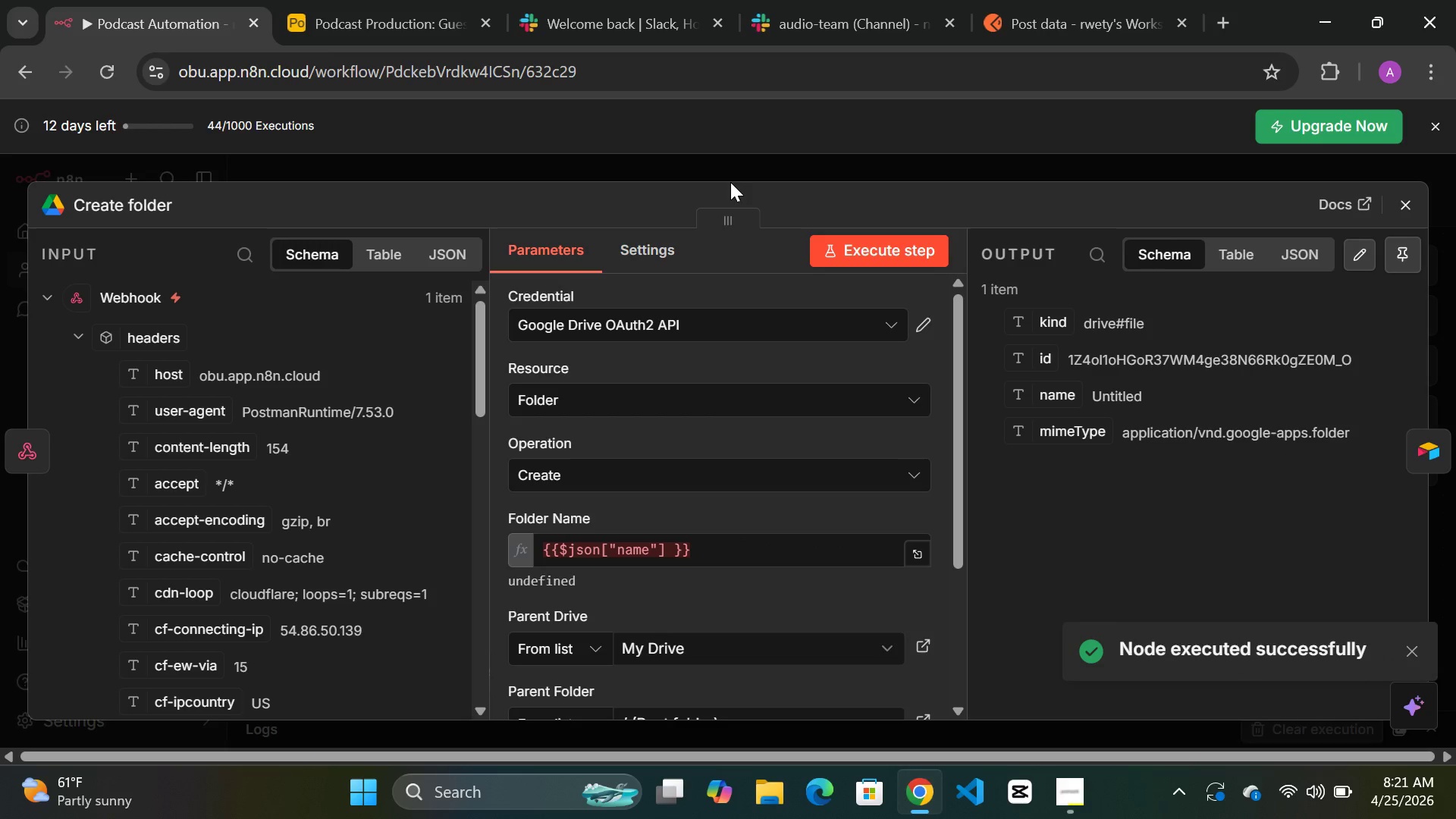 
left_click([735, 167])
 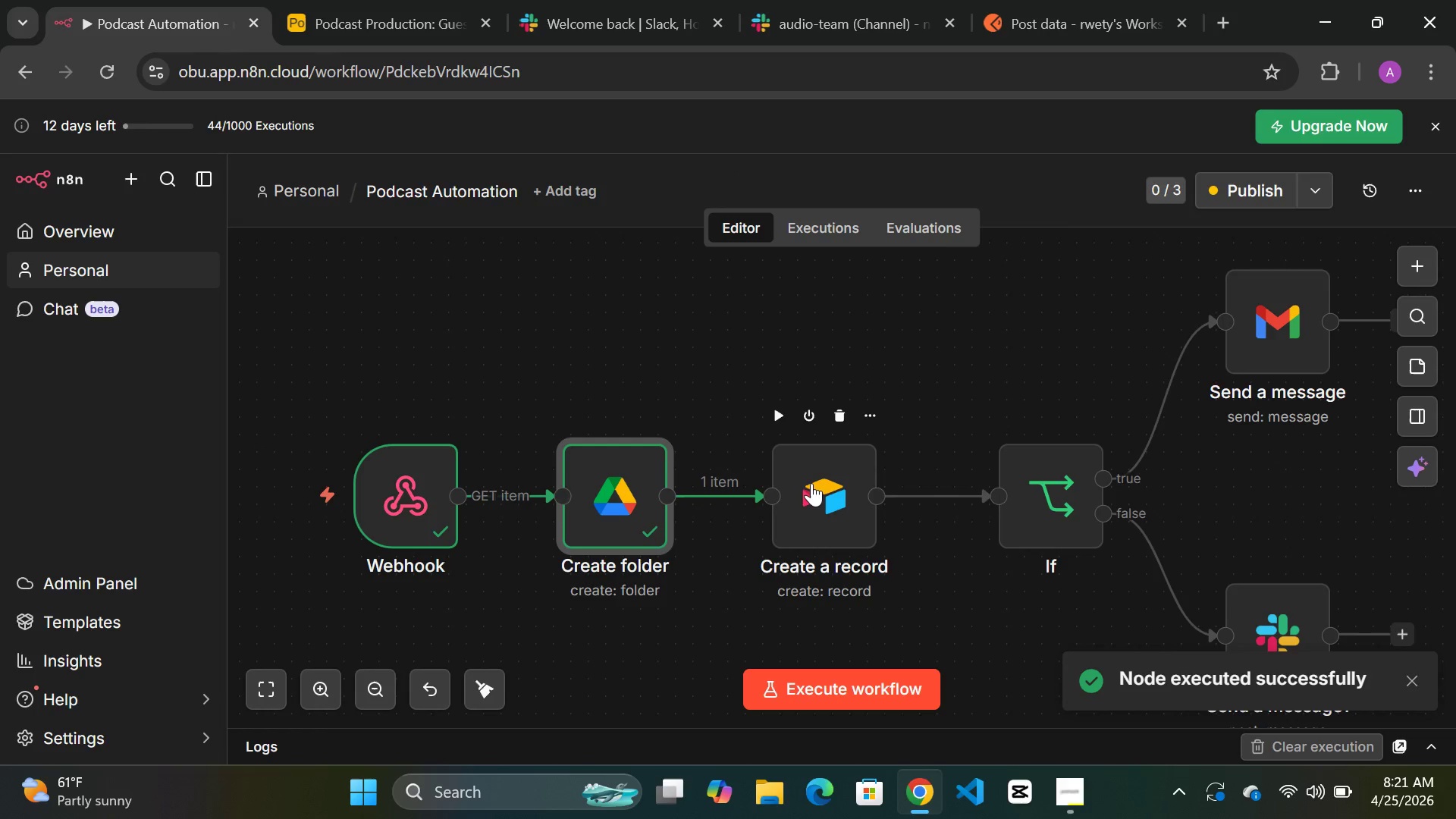 
double_click([811, 483])
 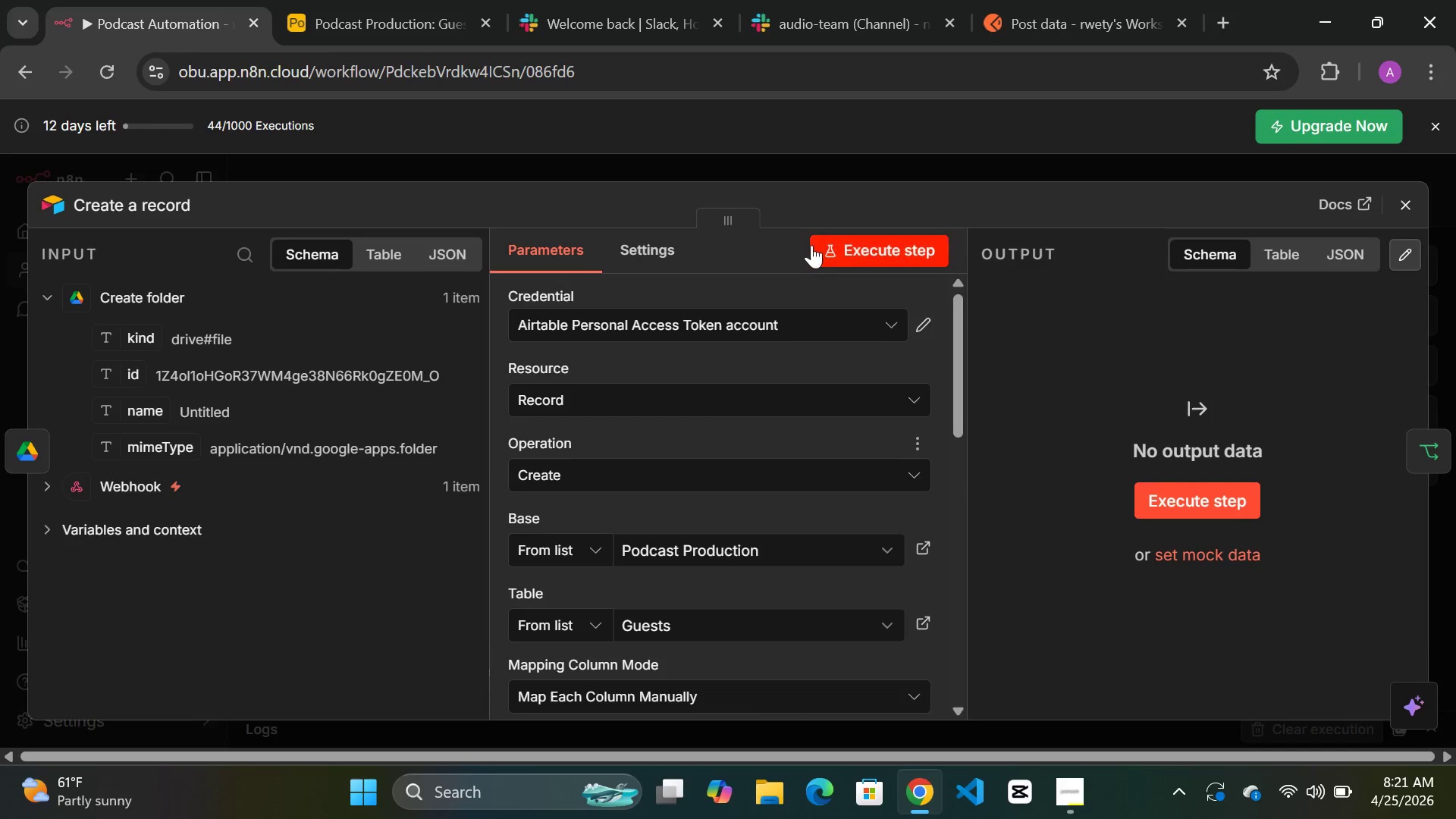 
left_click([865, 243])
 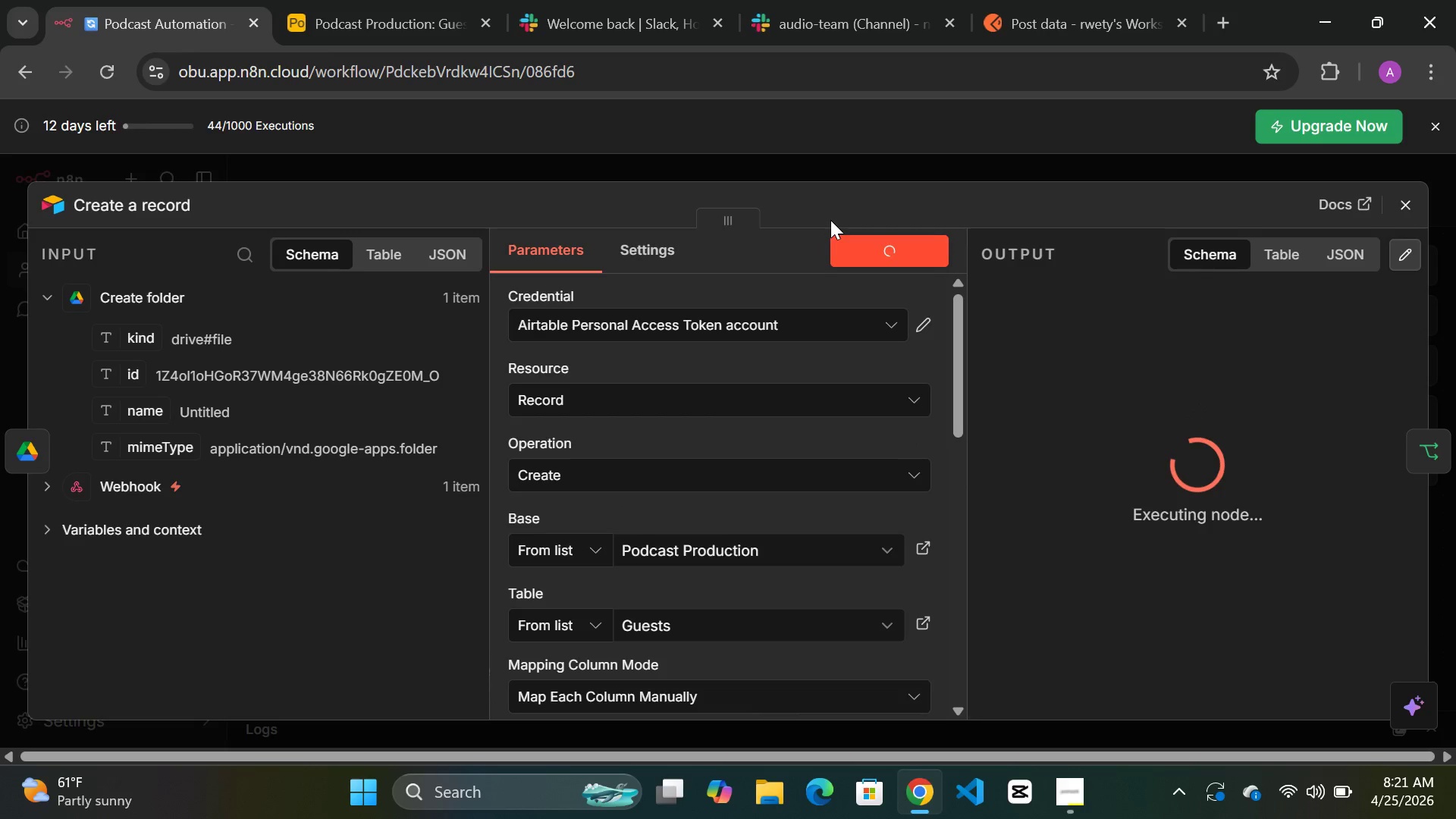 
mouse_move([832, 189])
 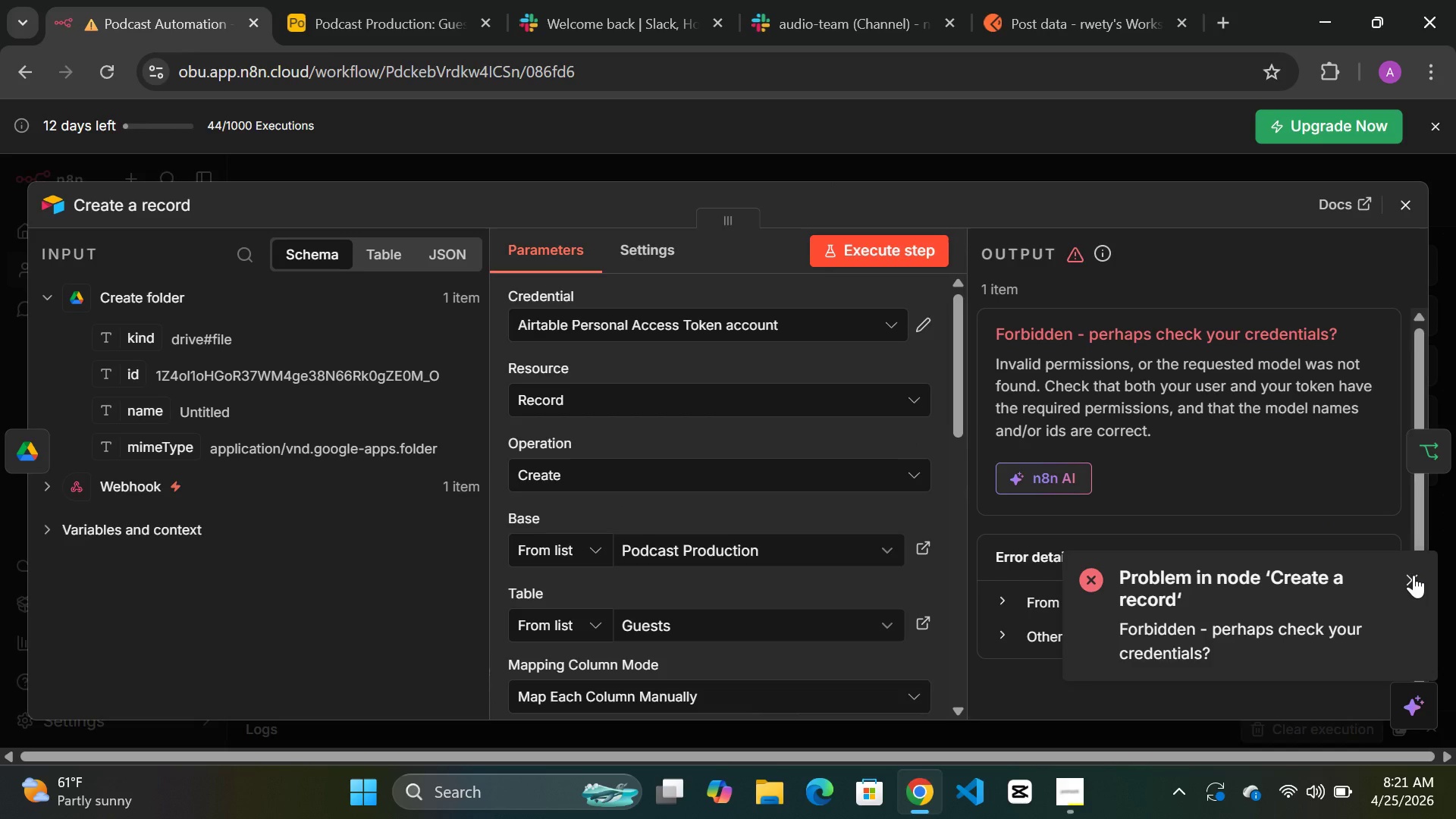 
left_click([1414, 576])
 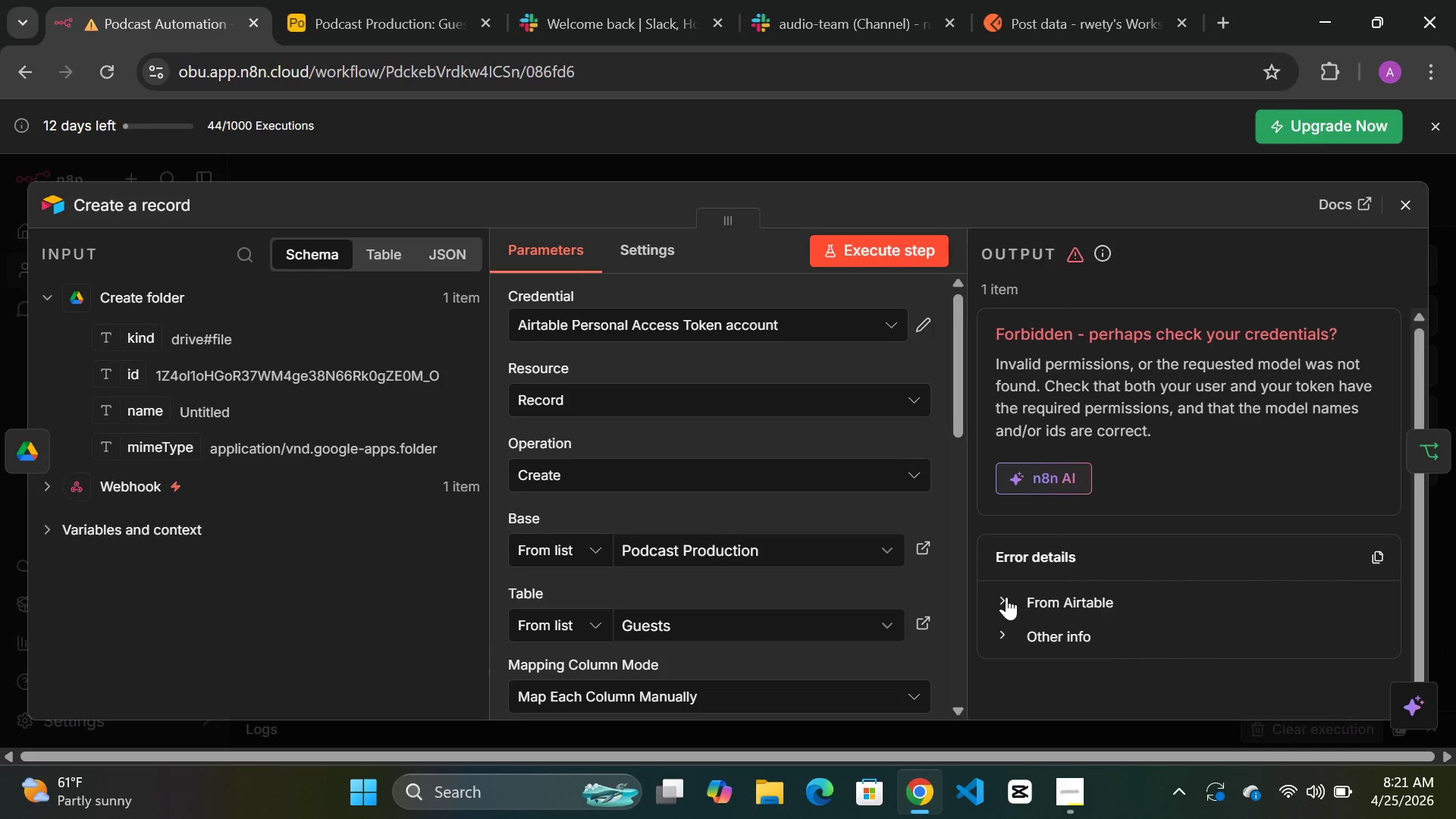 
left_click([1004, 597])
 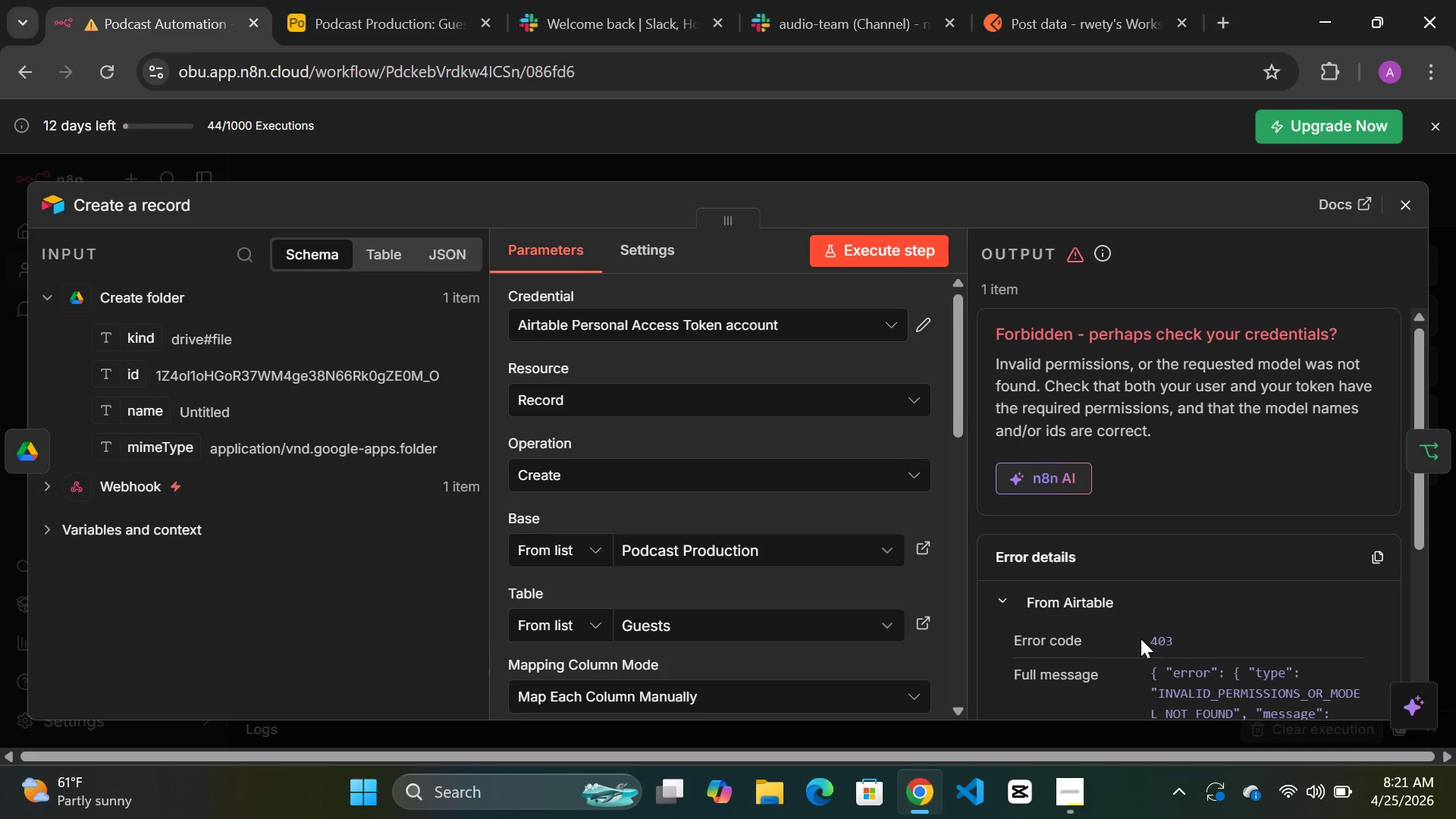 
scroll: coordinate [1141, 639], scroll_direction: down, amount: 2.0
 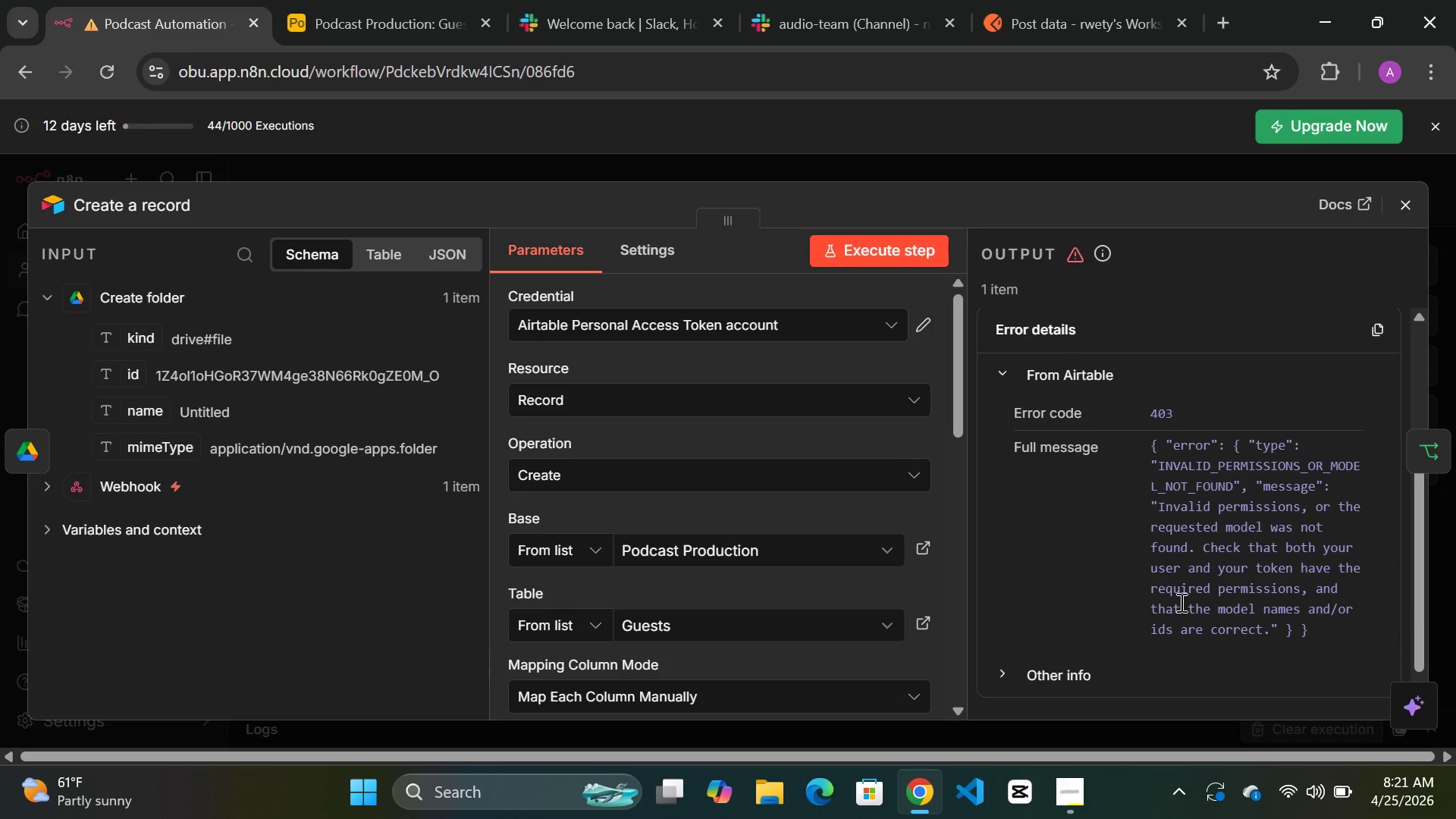 
scroll: coordinate [1180, 602], scroll_direction: up, amount: 2.0
 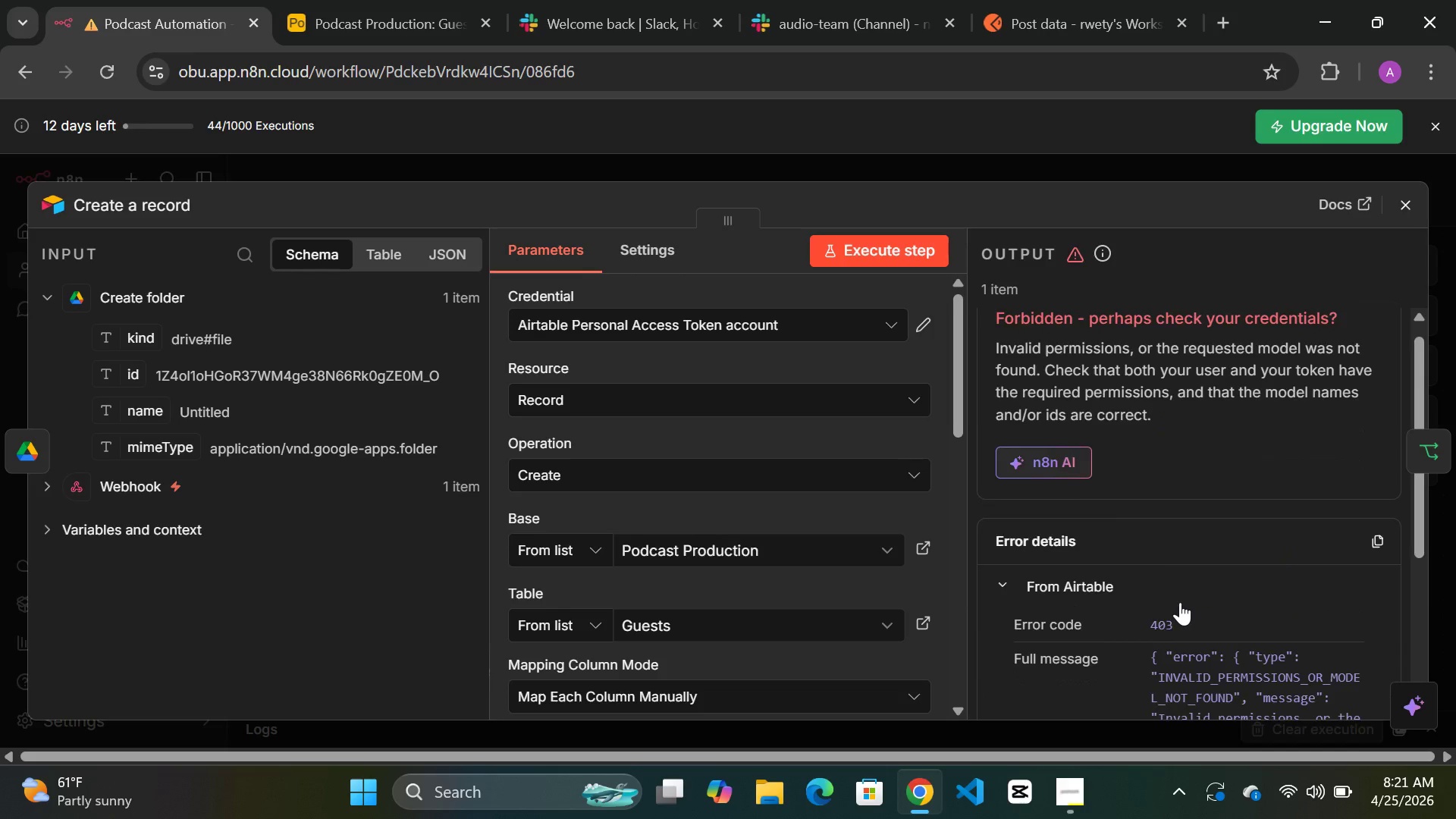 
scroll: coordinate [1180, 602], scroll_direction: down, amount: 1.0
 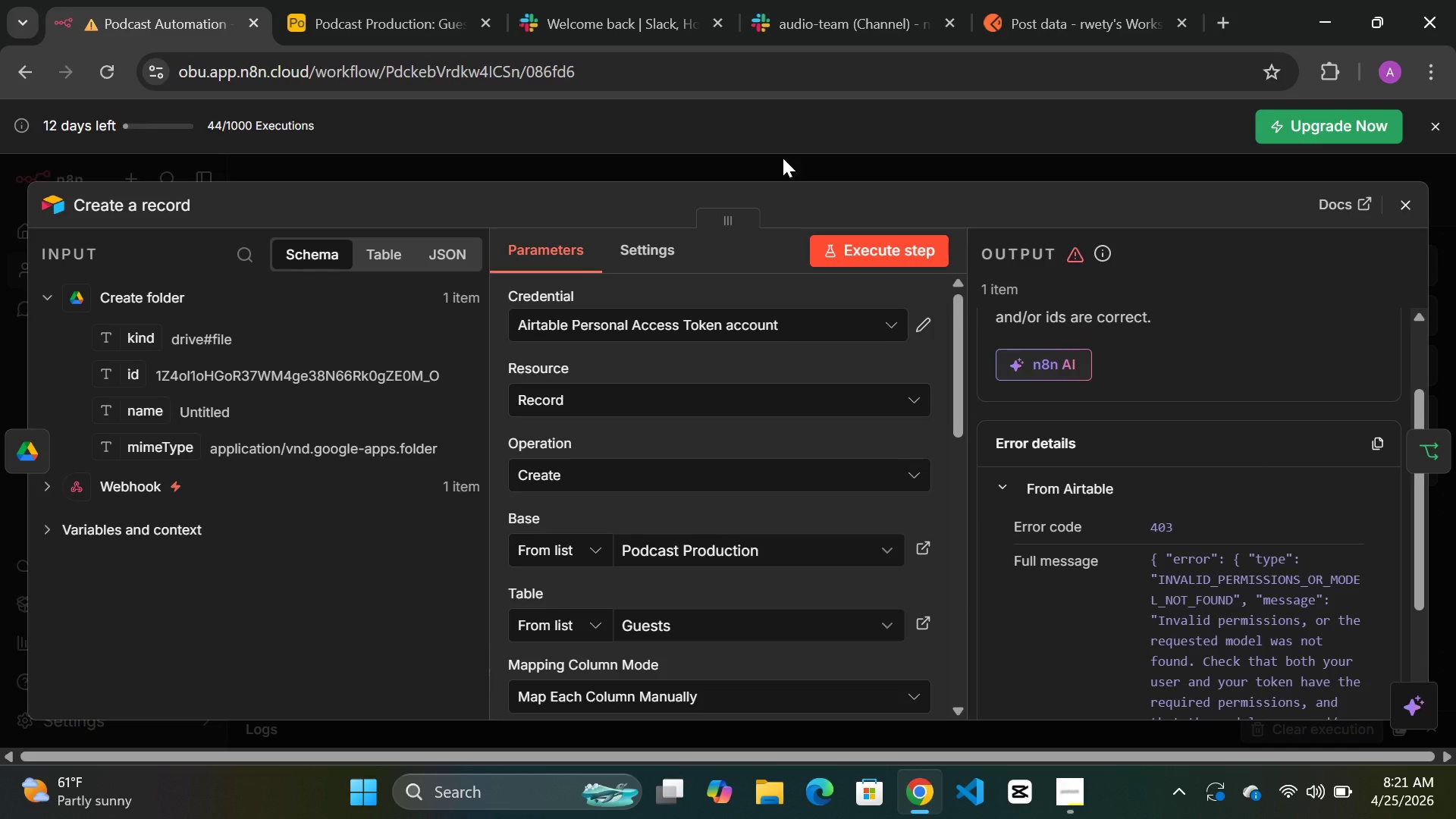 
left_click([783, 158])
 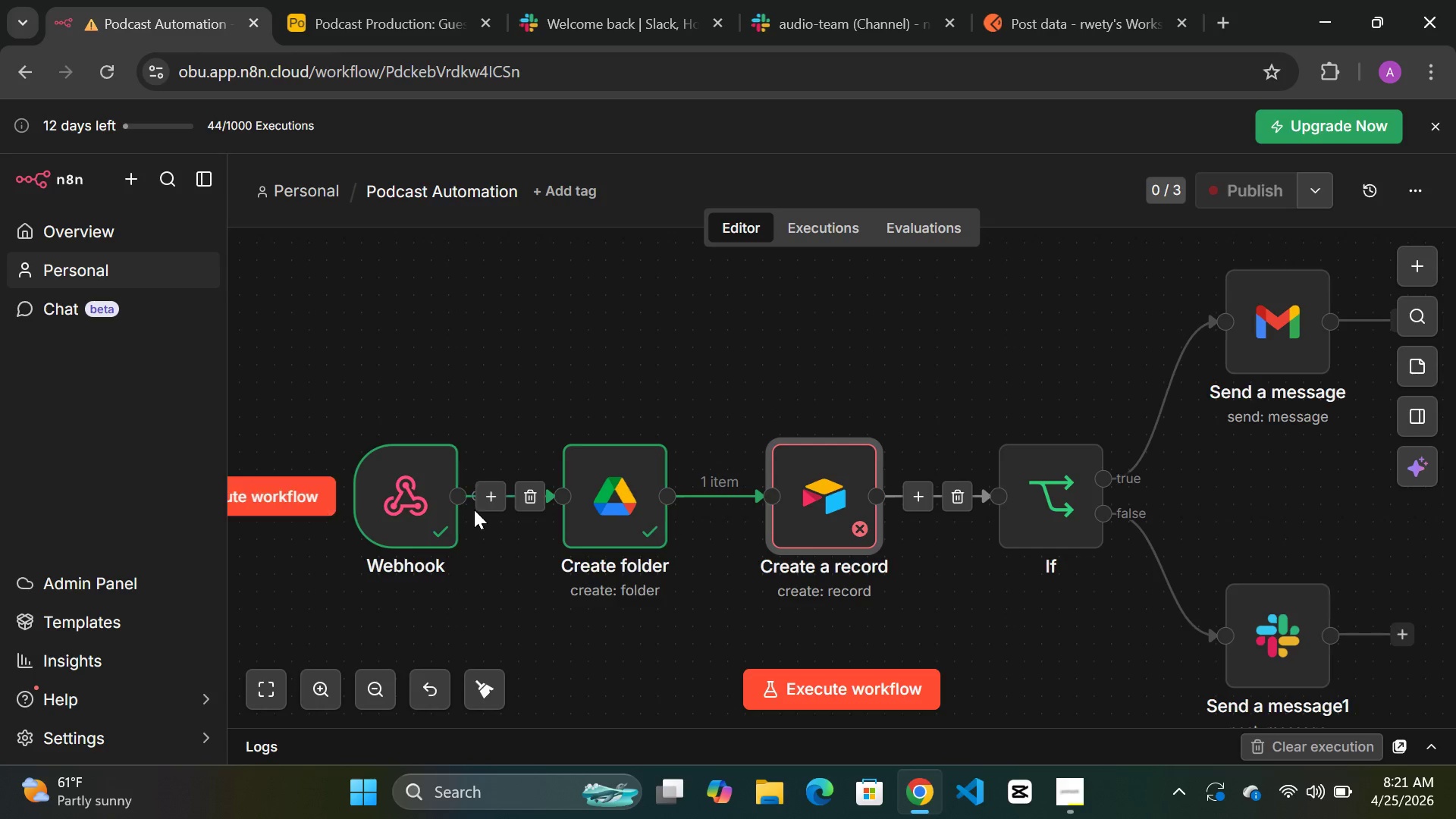 
left_click_drag(start_coordinate=[407, 505], to_coordinate=[381, 505])
 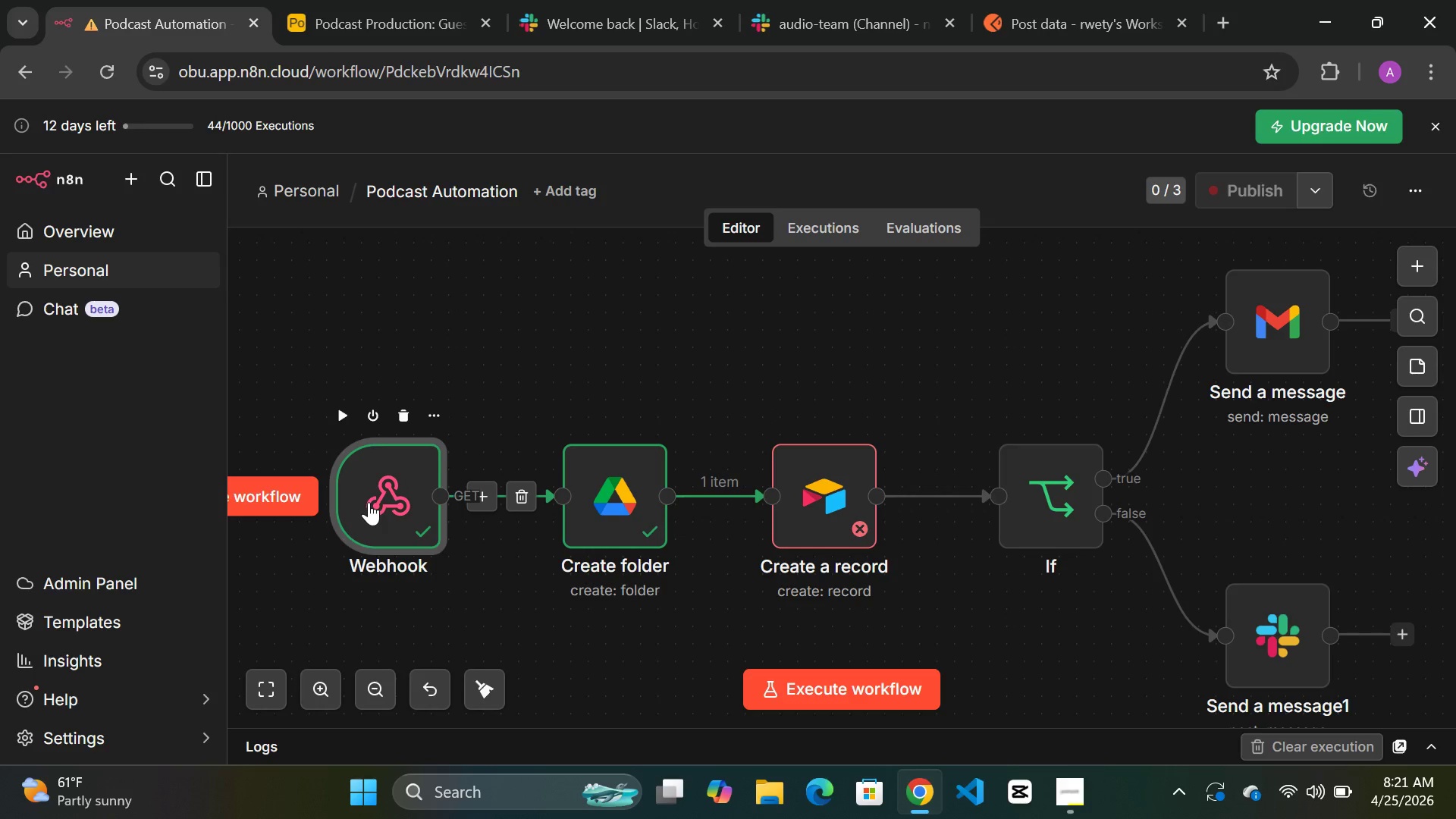 
left_click_drag(start_coordinate=[376, 500], to_coordinate=[356, 510])
 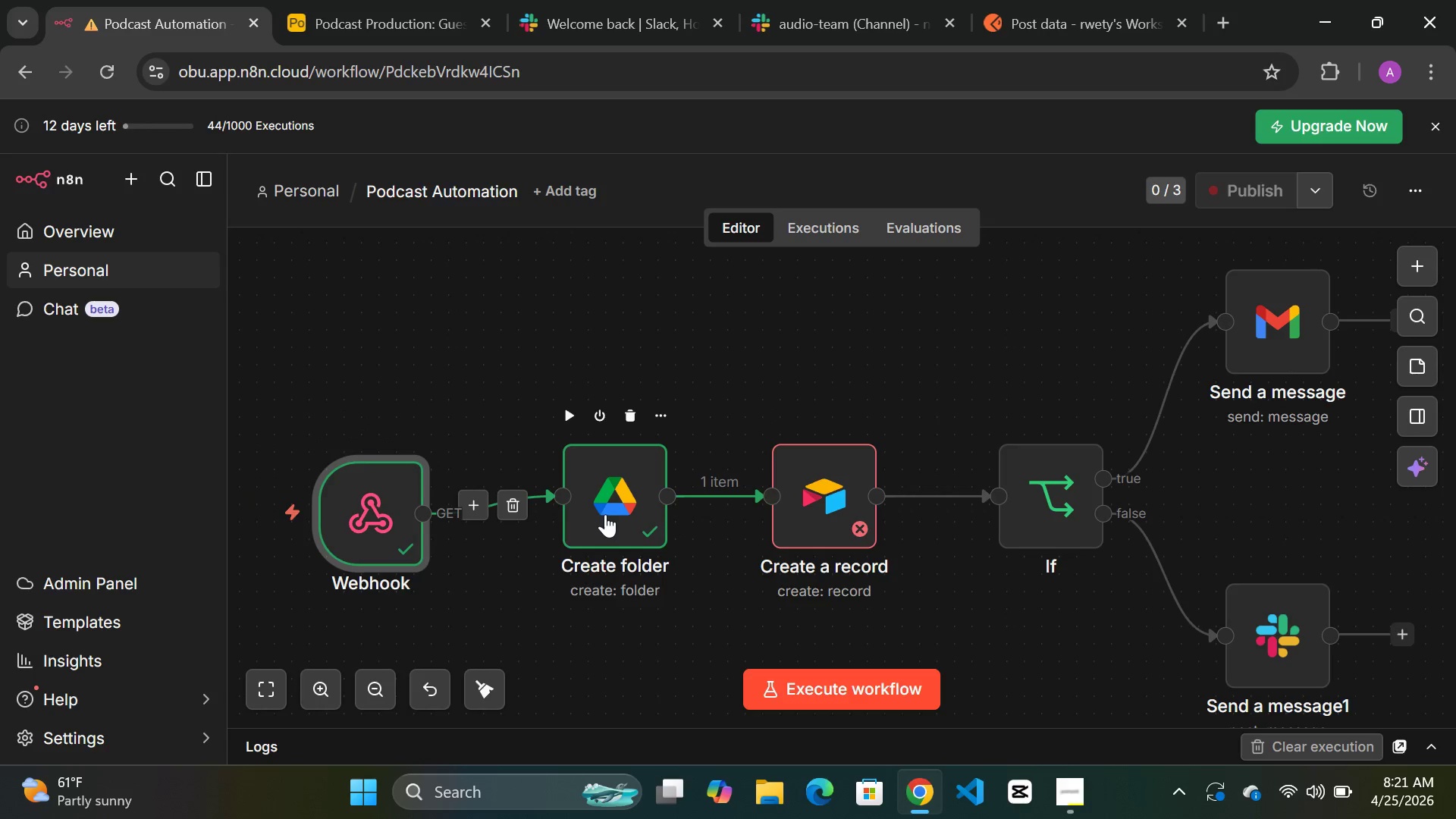 
left_click_drag(start_coordinate=[605, 514], to_coordinate=[588, 522])
 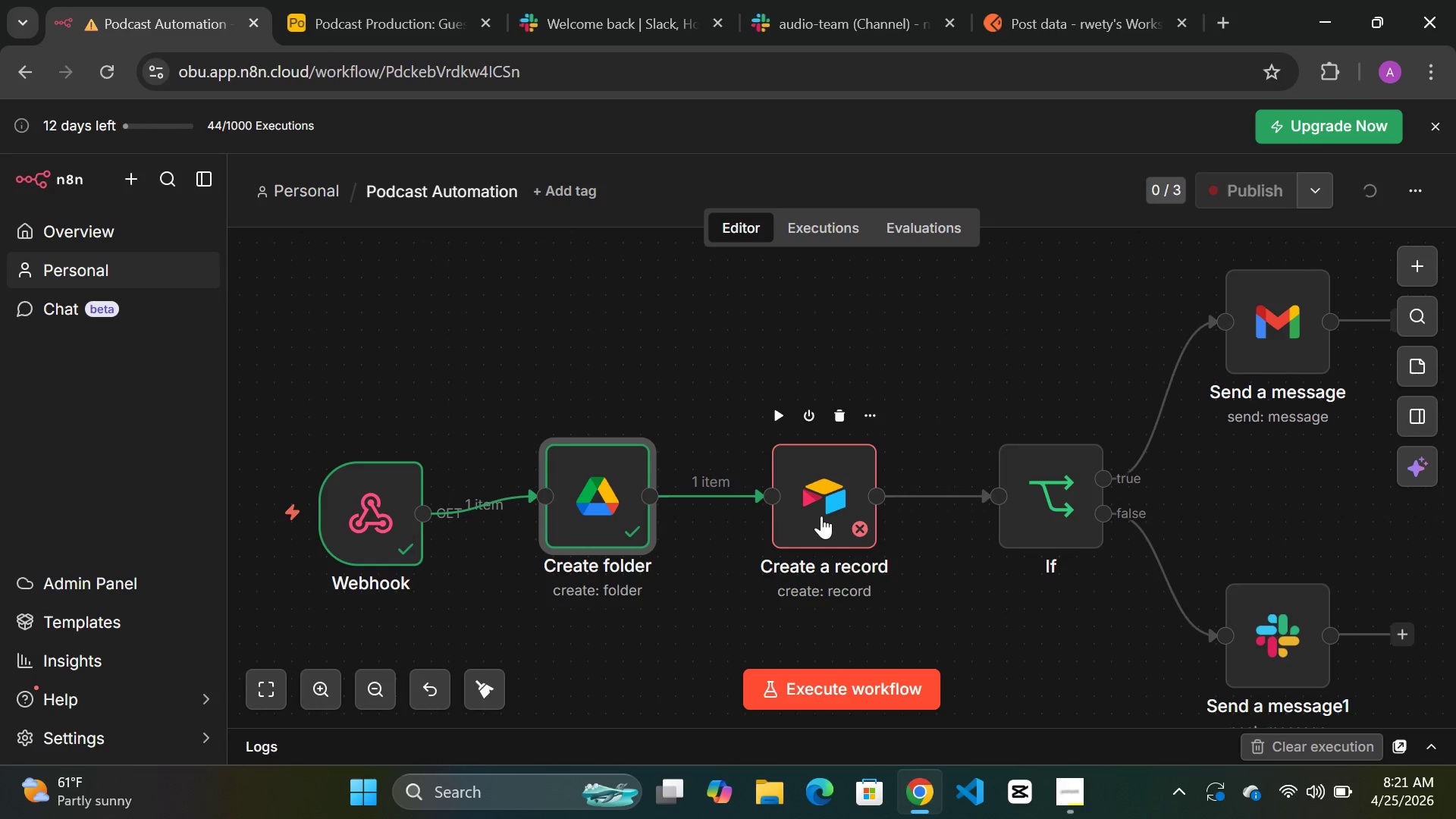 
left_click_drag(start_coordinate=[821, 516], to_coordinate=[795, 518])
 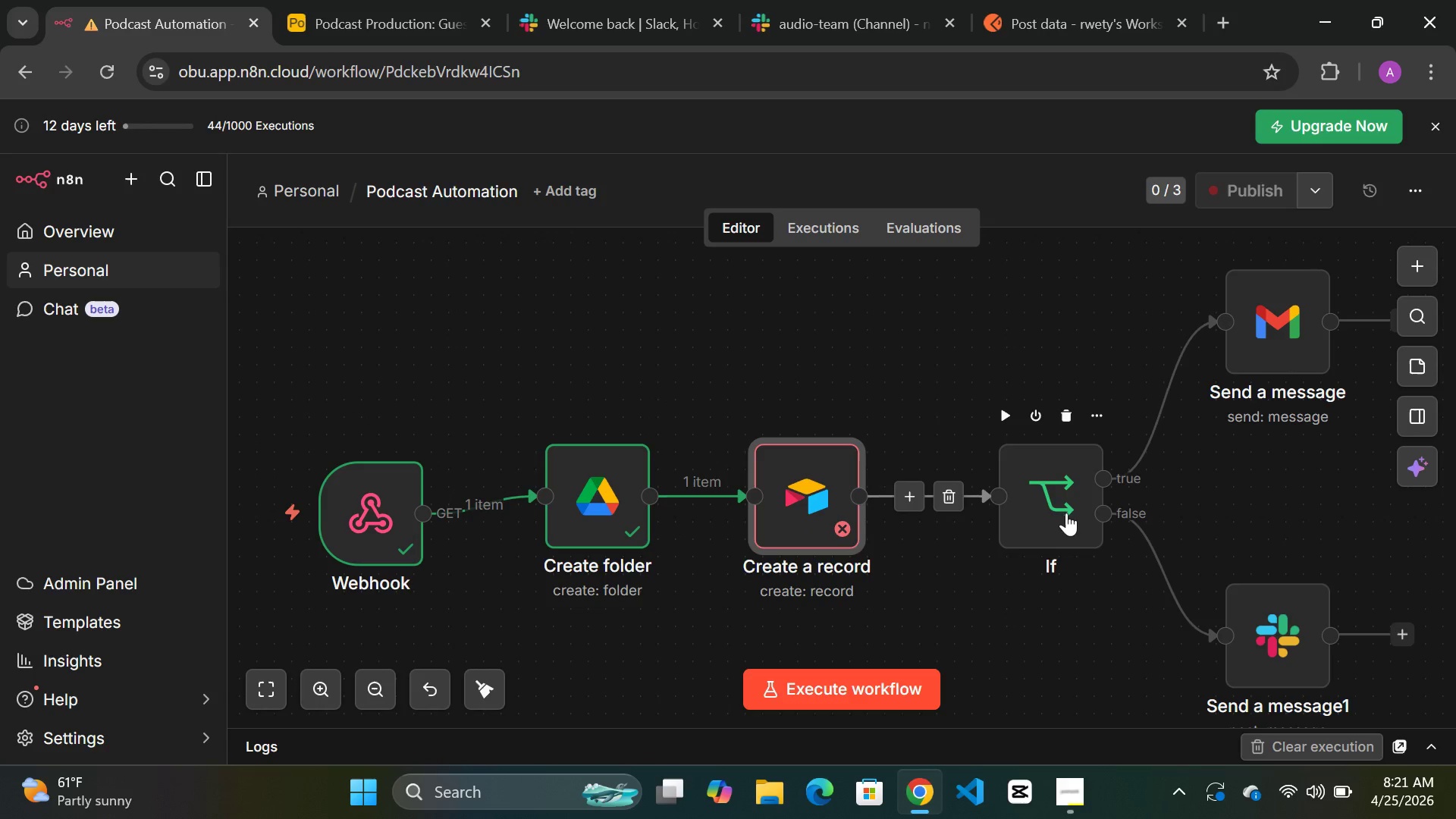 
left_click_drag(start_coordinate=[1068, 513], to_coordinate=[1030, 518])
 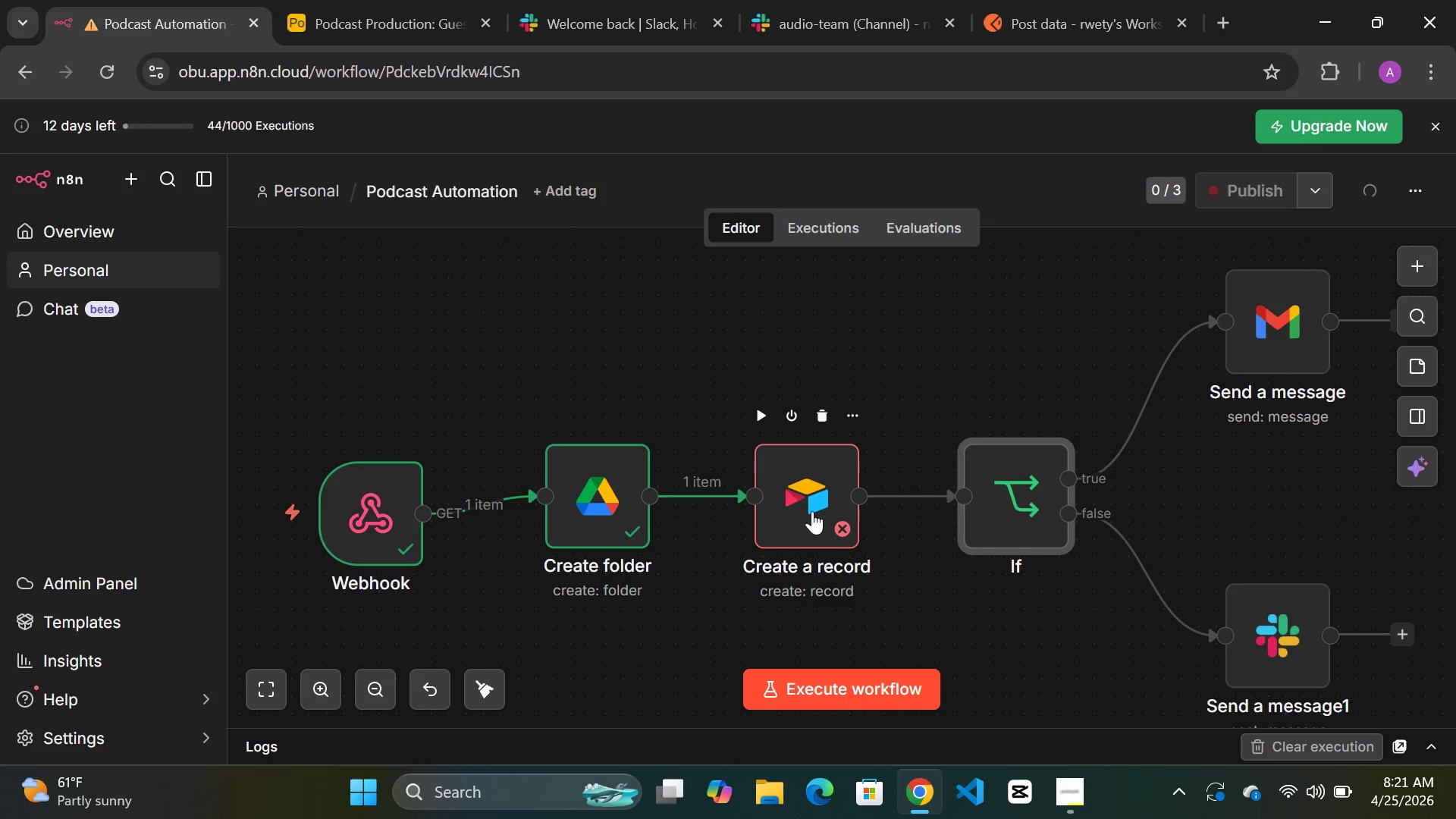 
double_click([812, 511])
 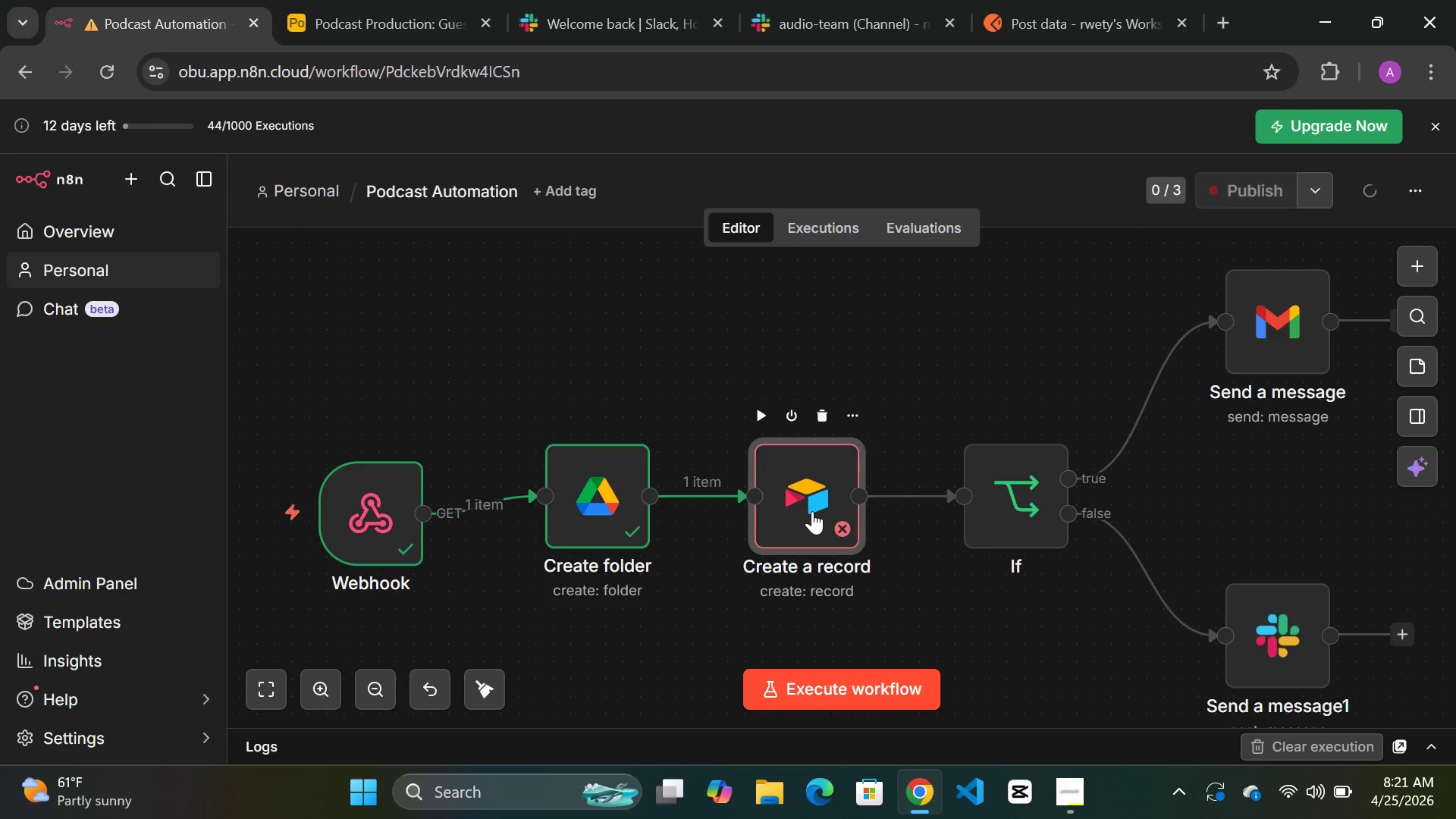 
triple_click([812, 511])
 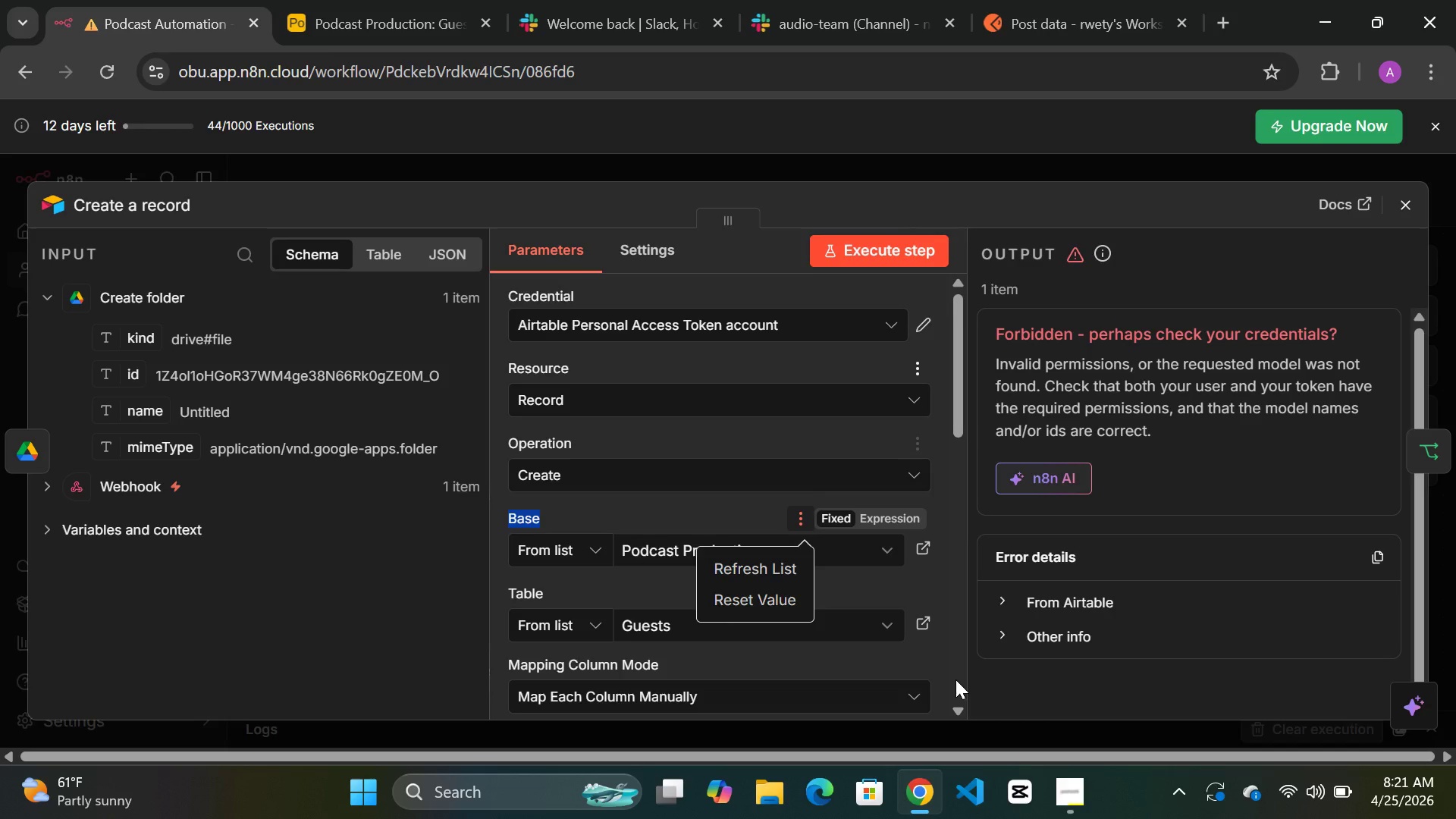 
mouse_move([1050, 783])
 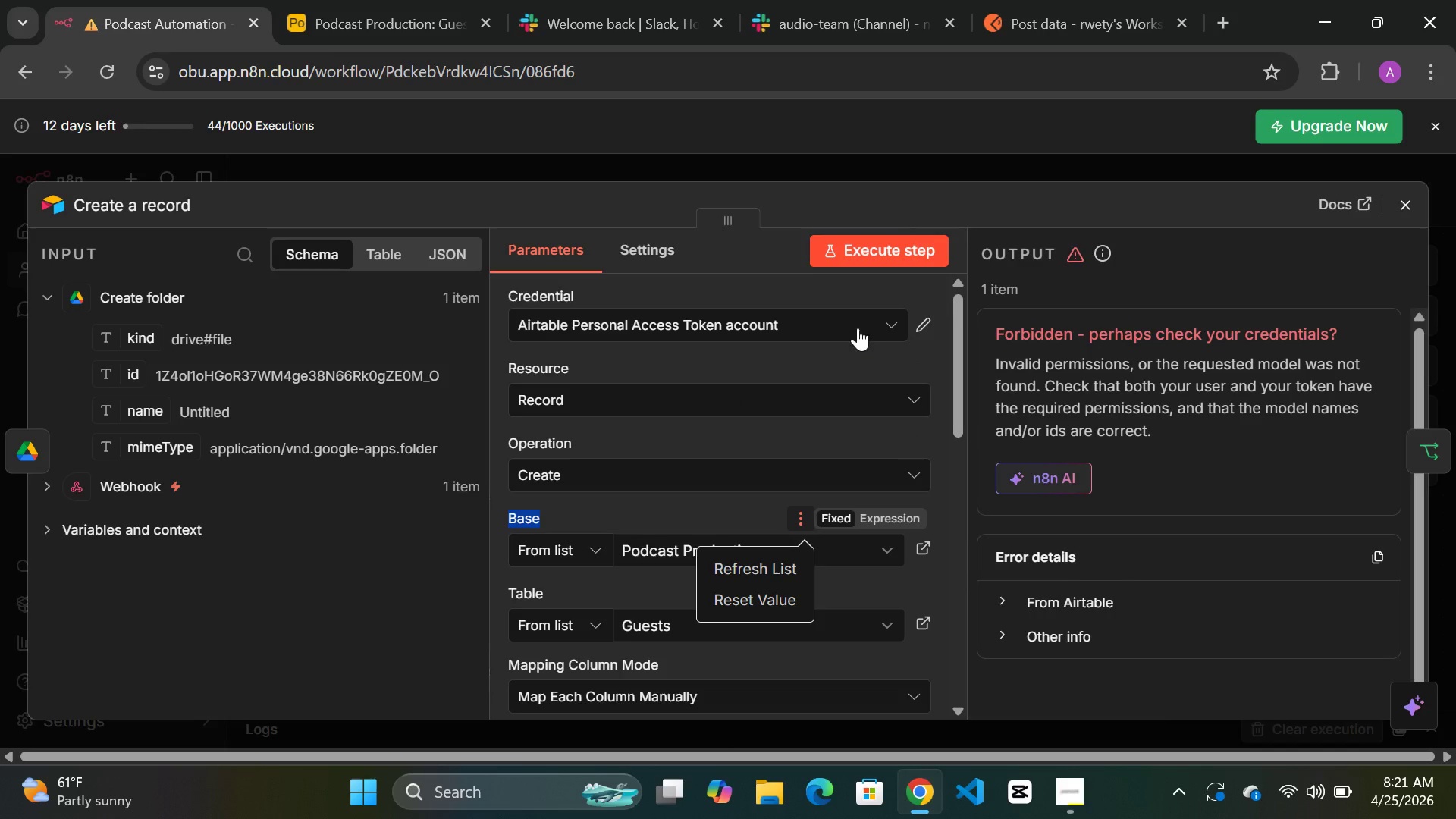 
left_click([891, 326])
 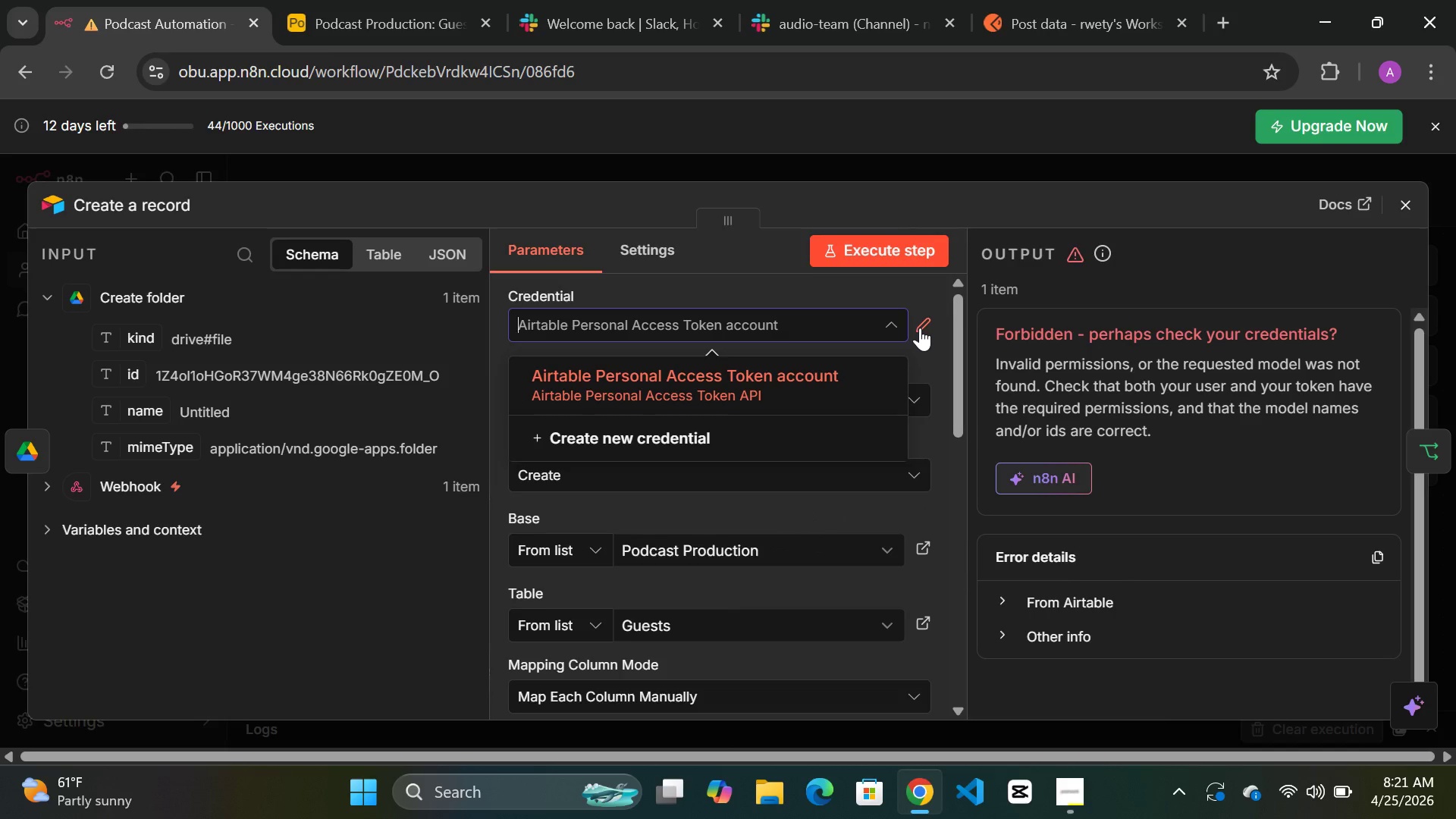 
left_click([920, 328])
 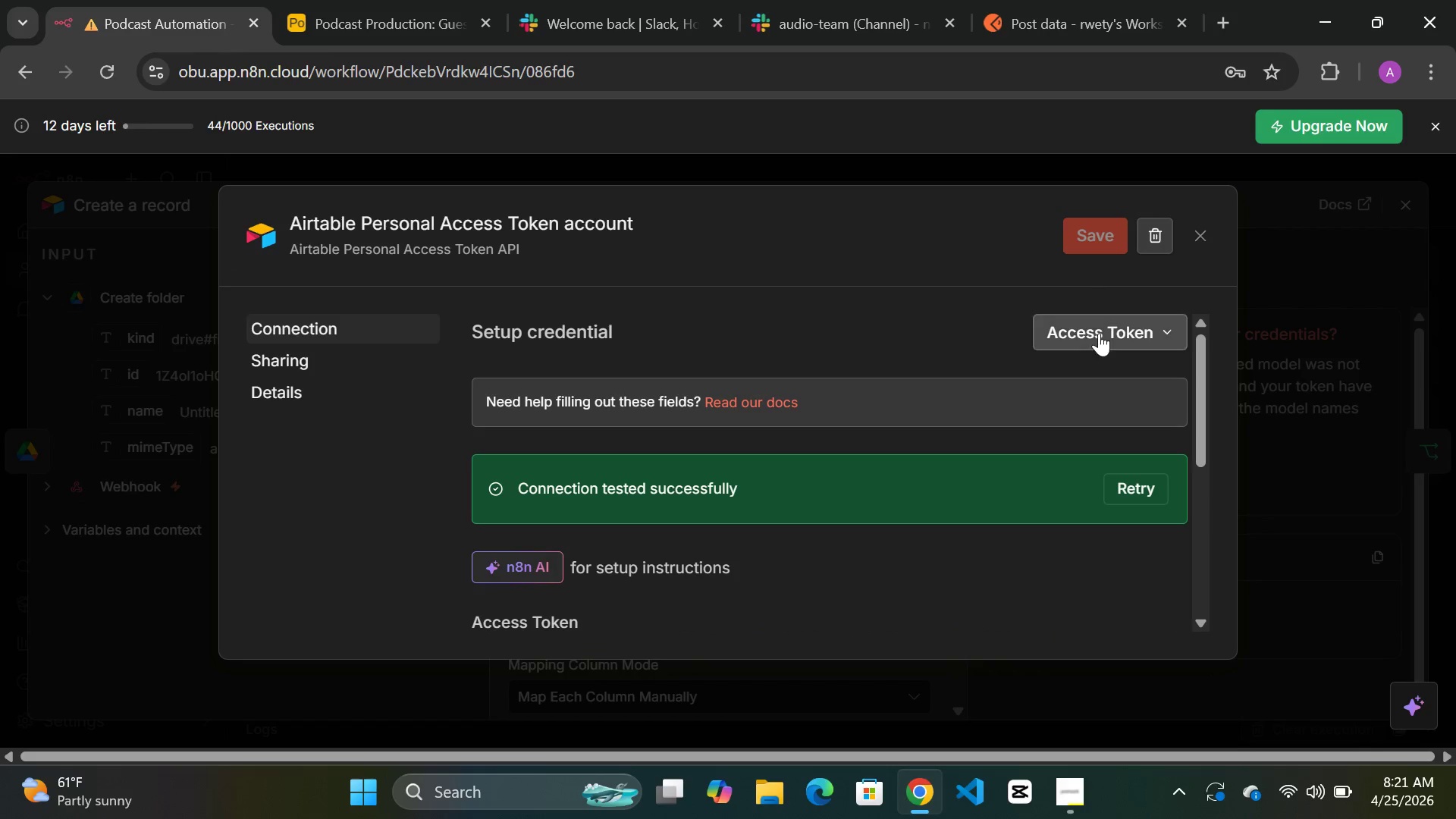 
wait(13.42)
 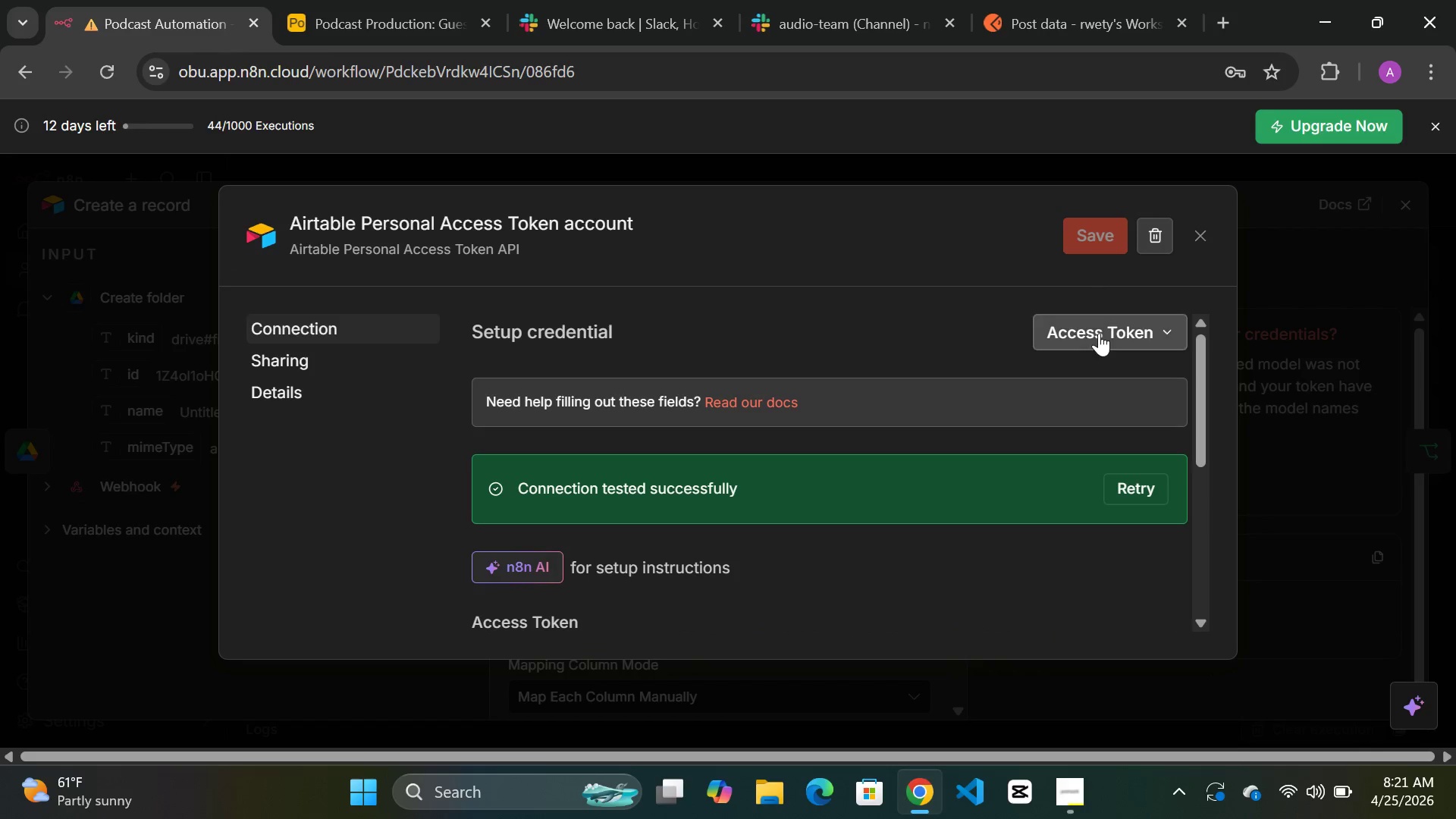 
left_click([1150, 240])
 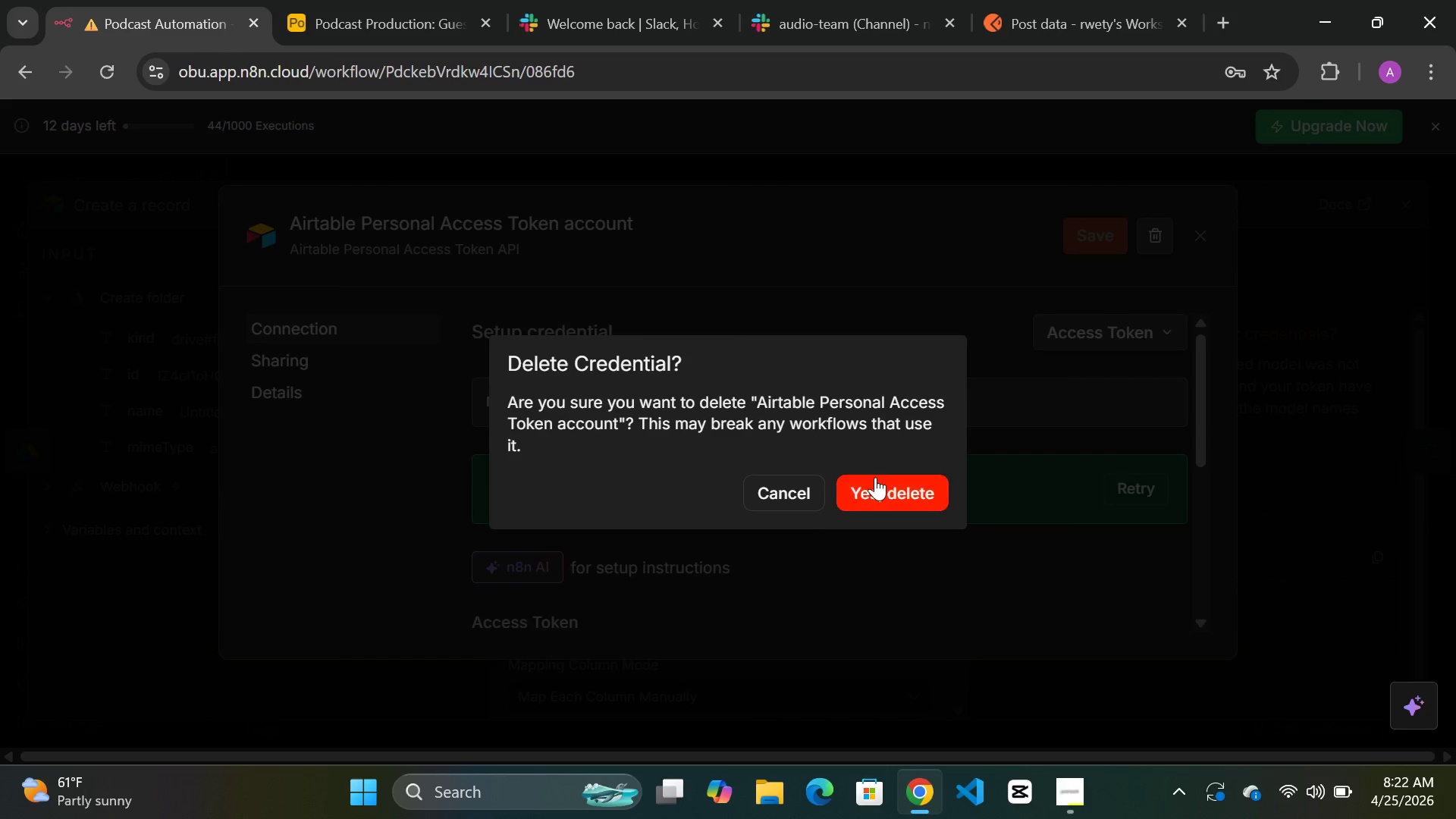 
left_click([875, 477])
 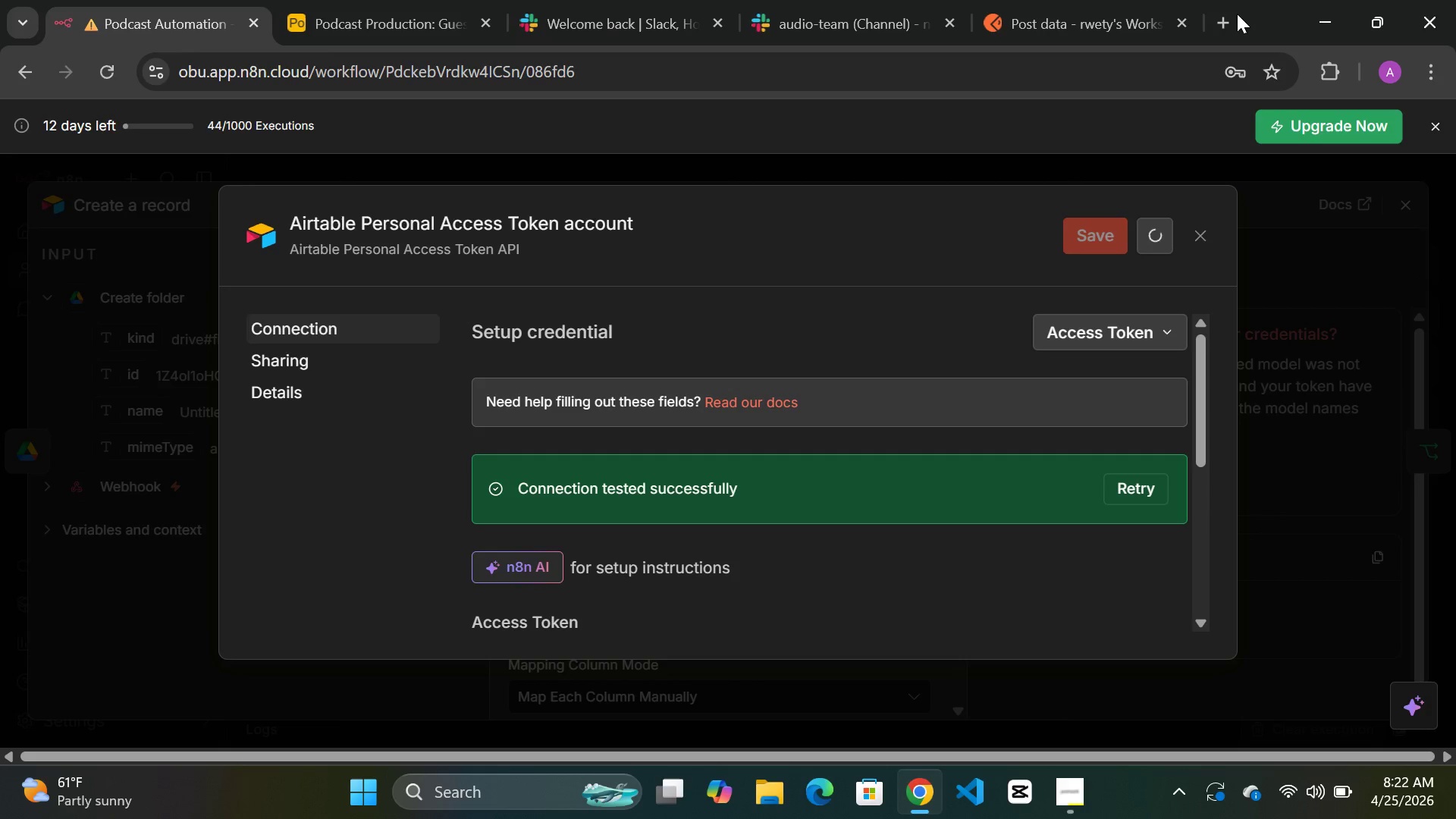 
left_click([1222, 28])
 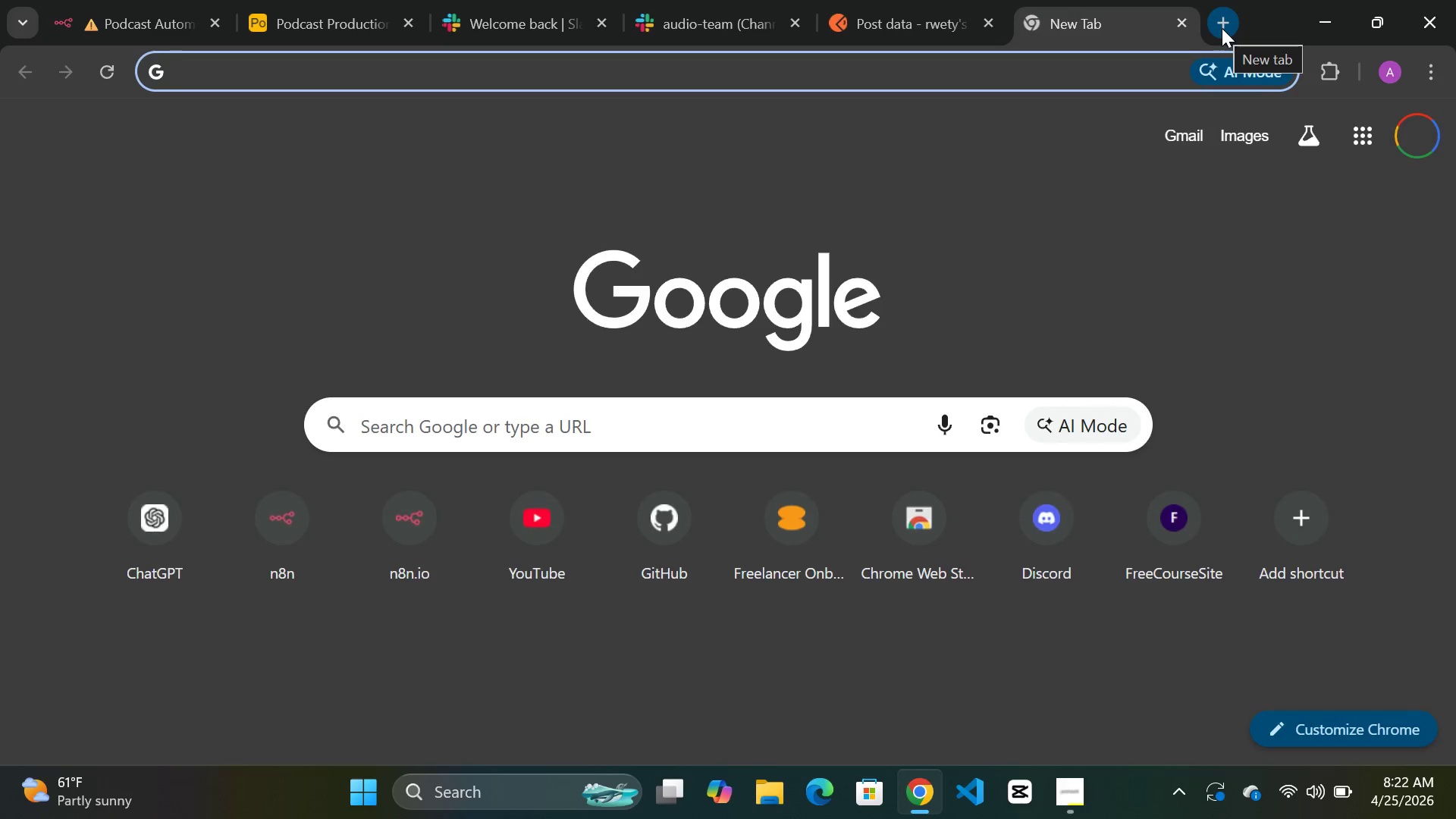 
type(airtable per)
 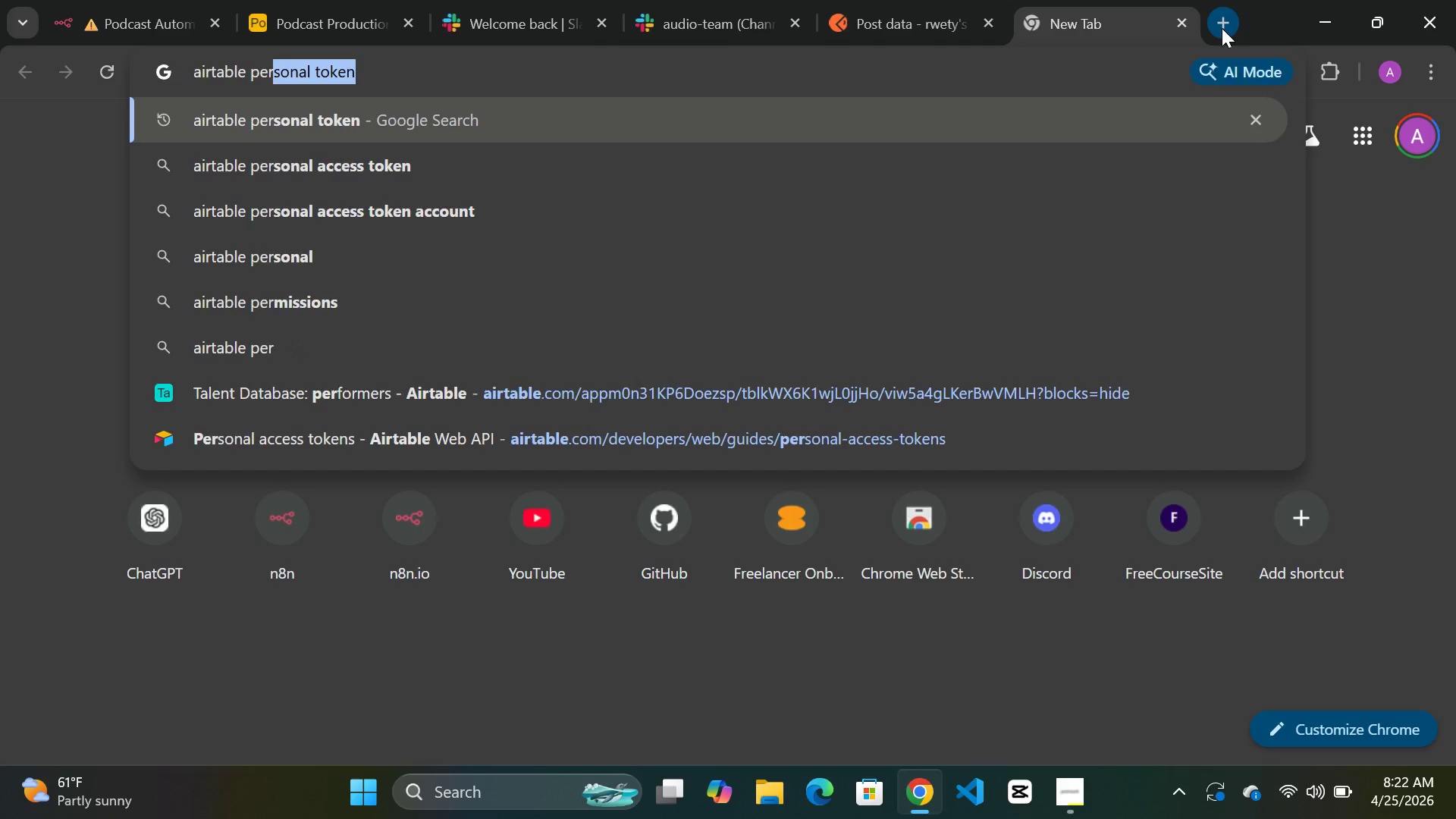 
key(Enter)
 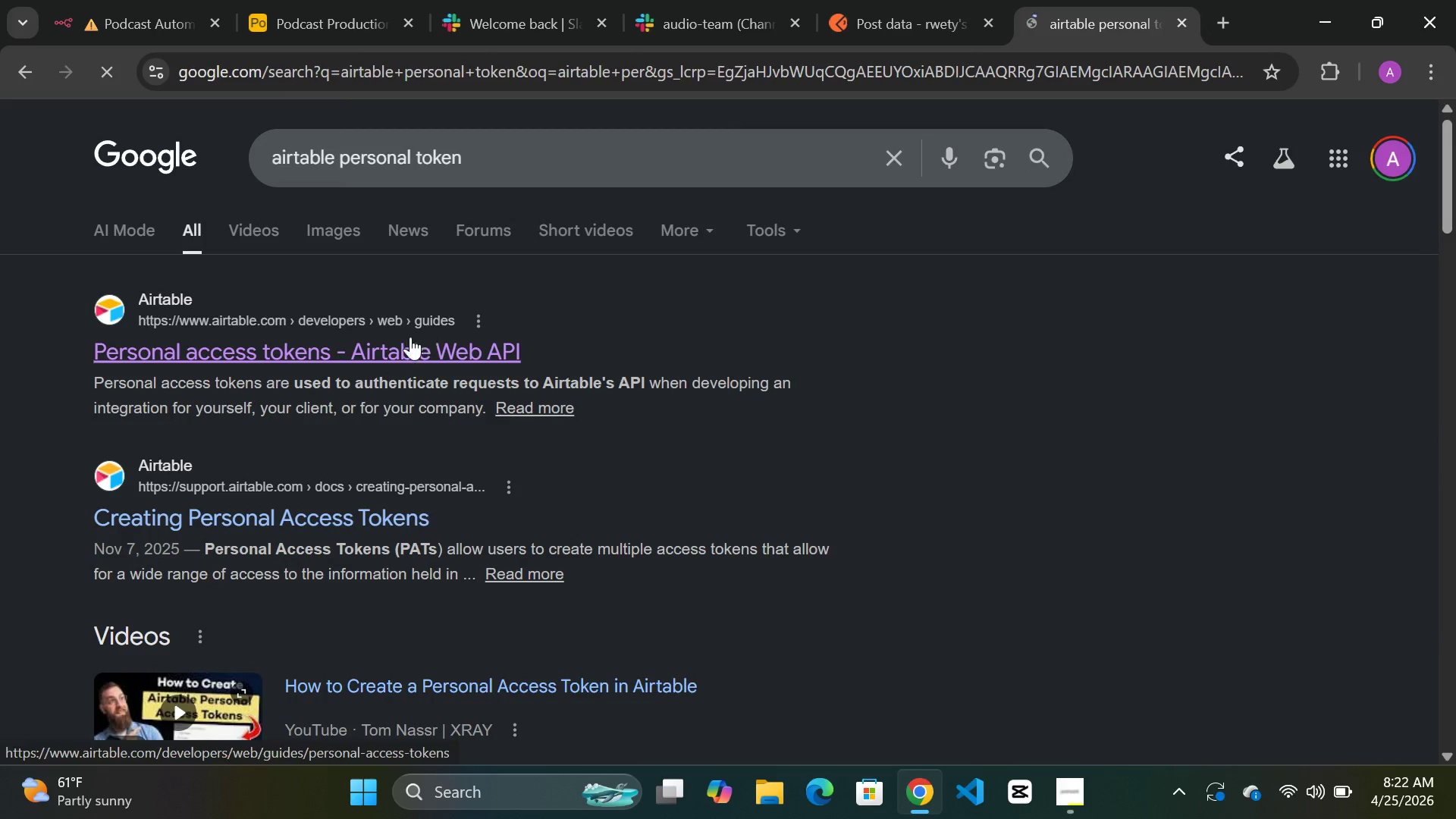 
double_click([410, 337])
 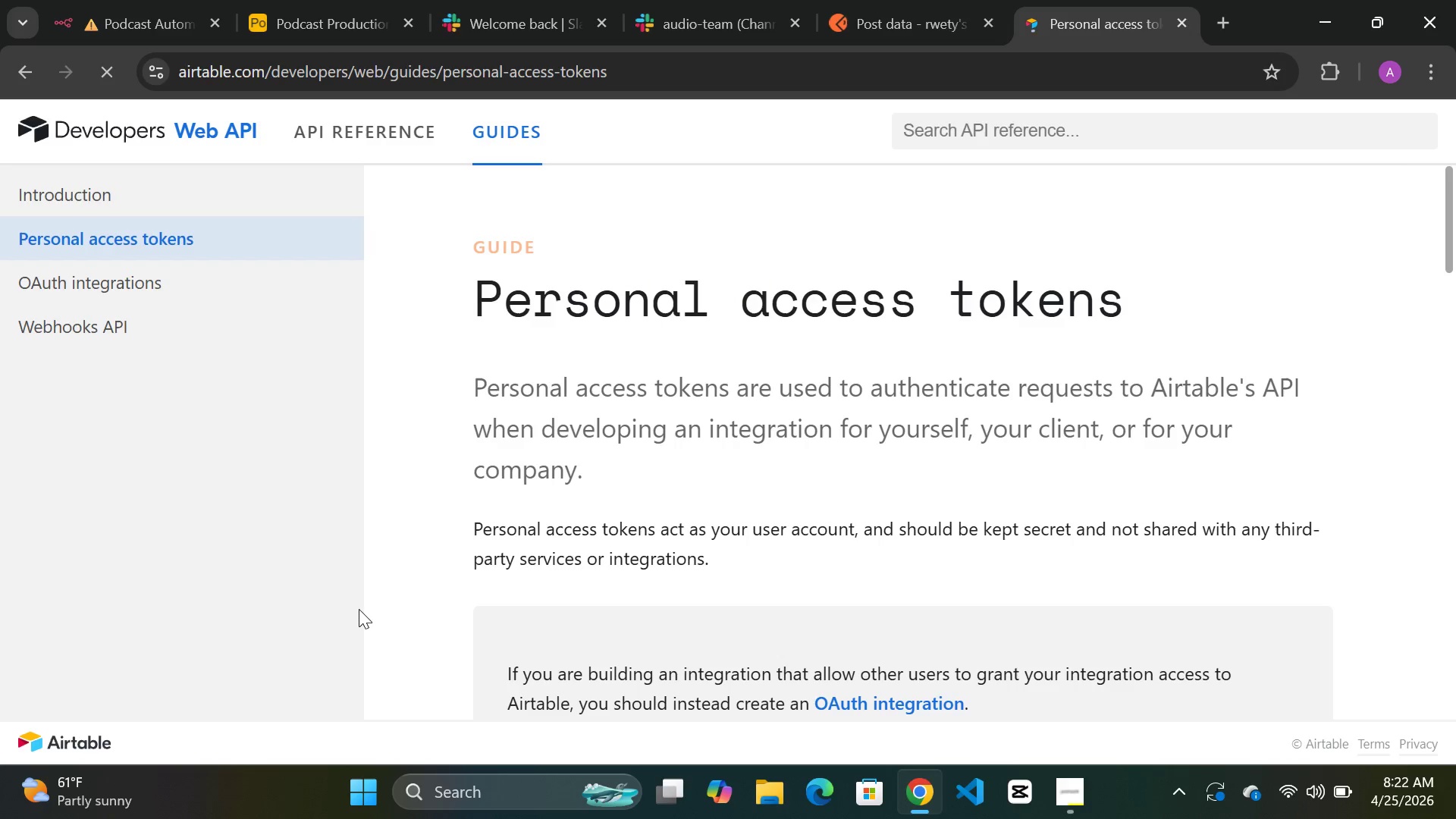 
wait(6.08)
 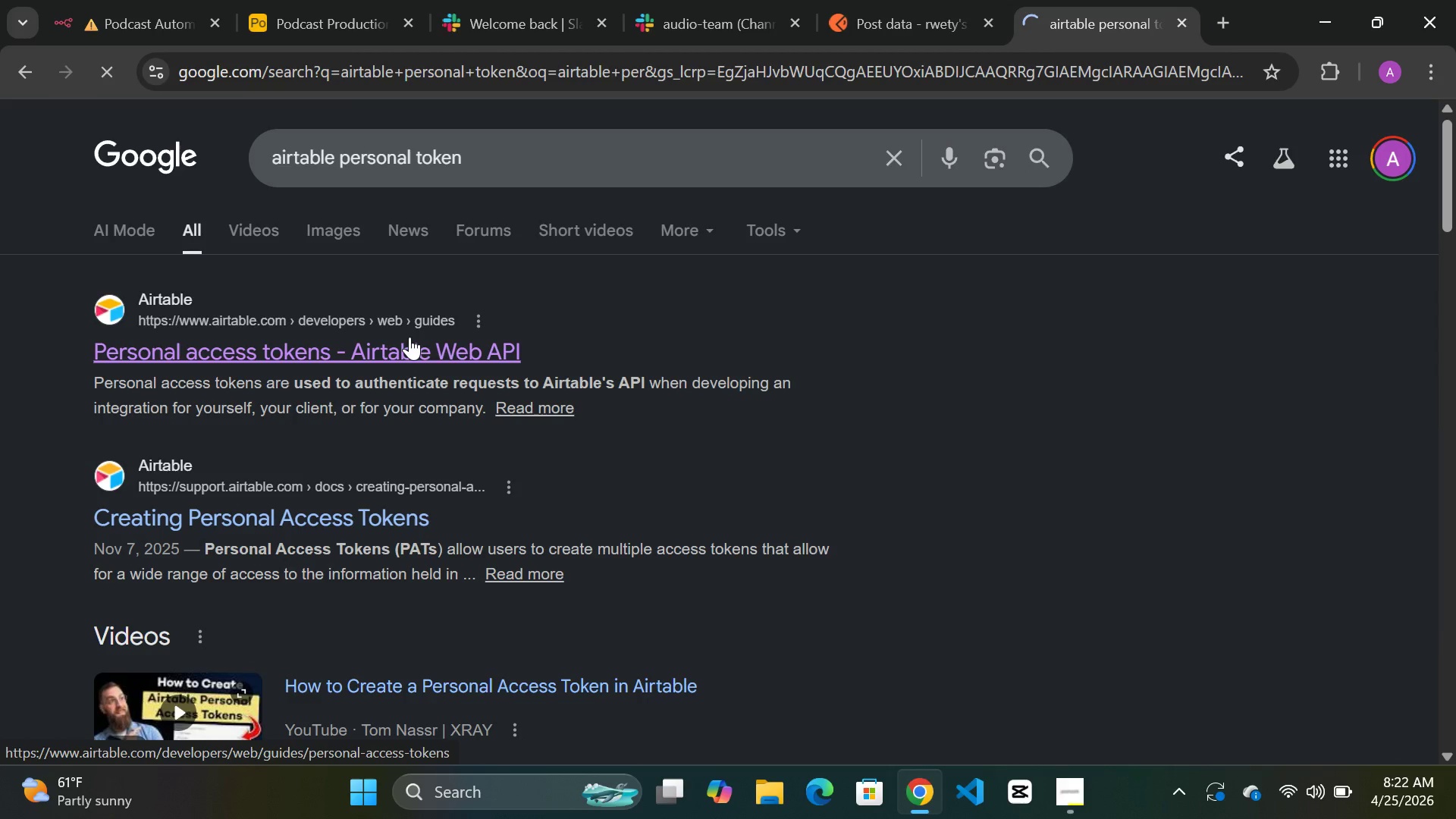 
scroll: coordinate [719, 532], scroll_direction: down, amount: 4.0
 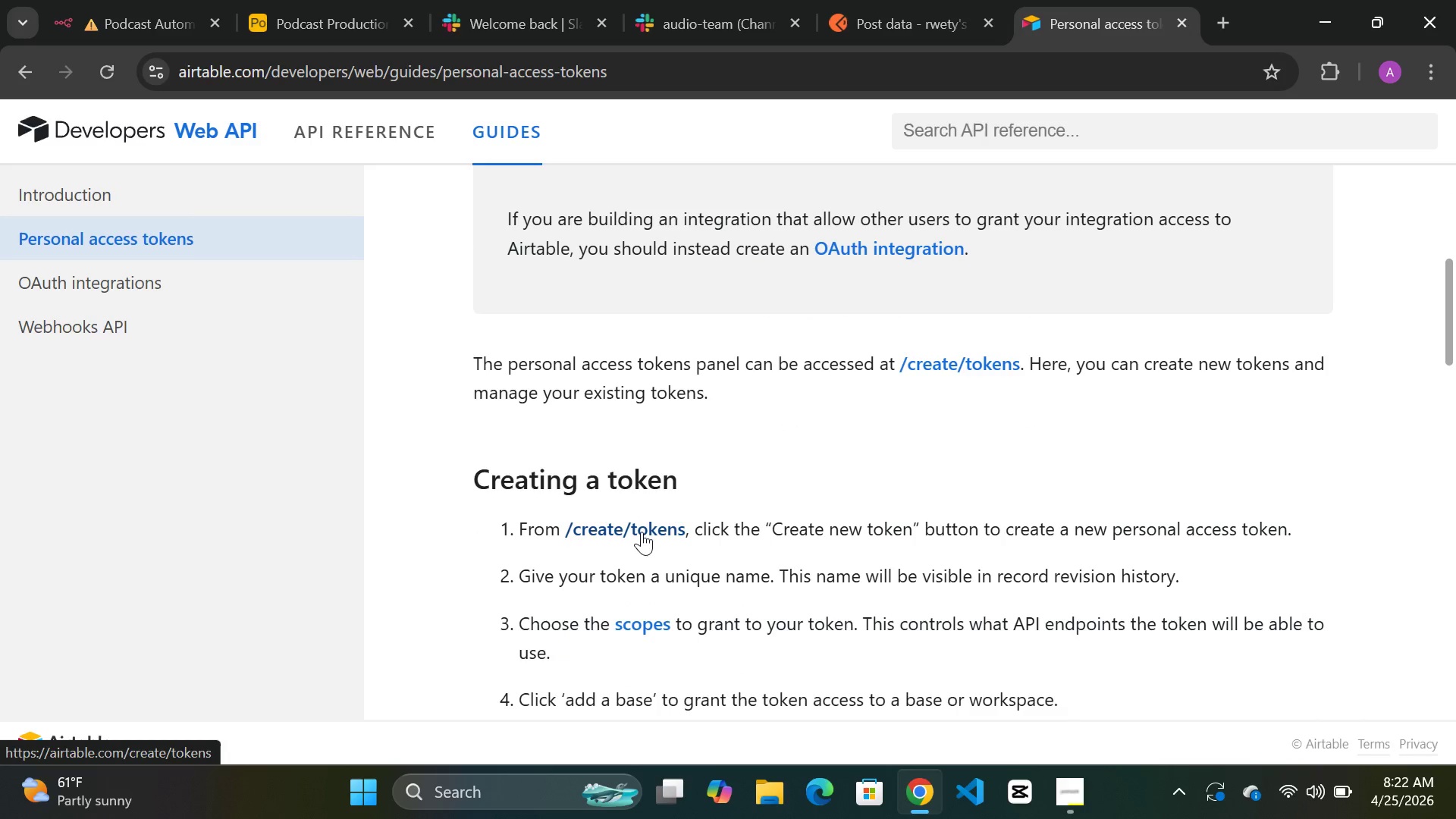 
left_click([635, 532])
 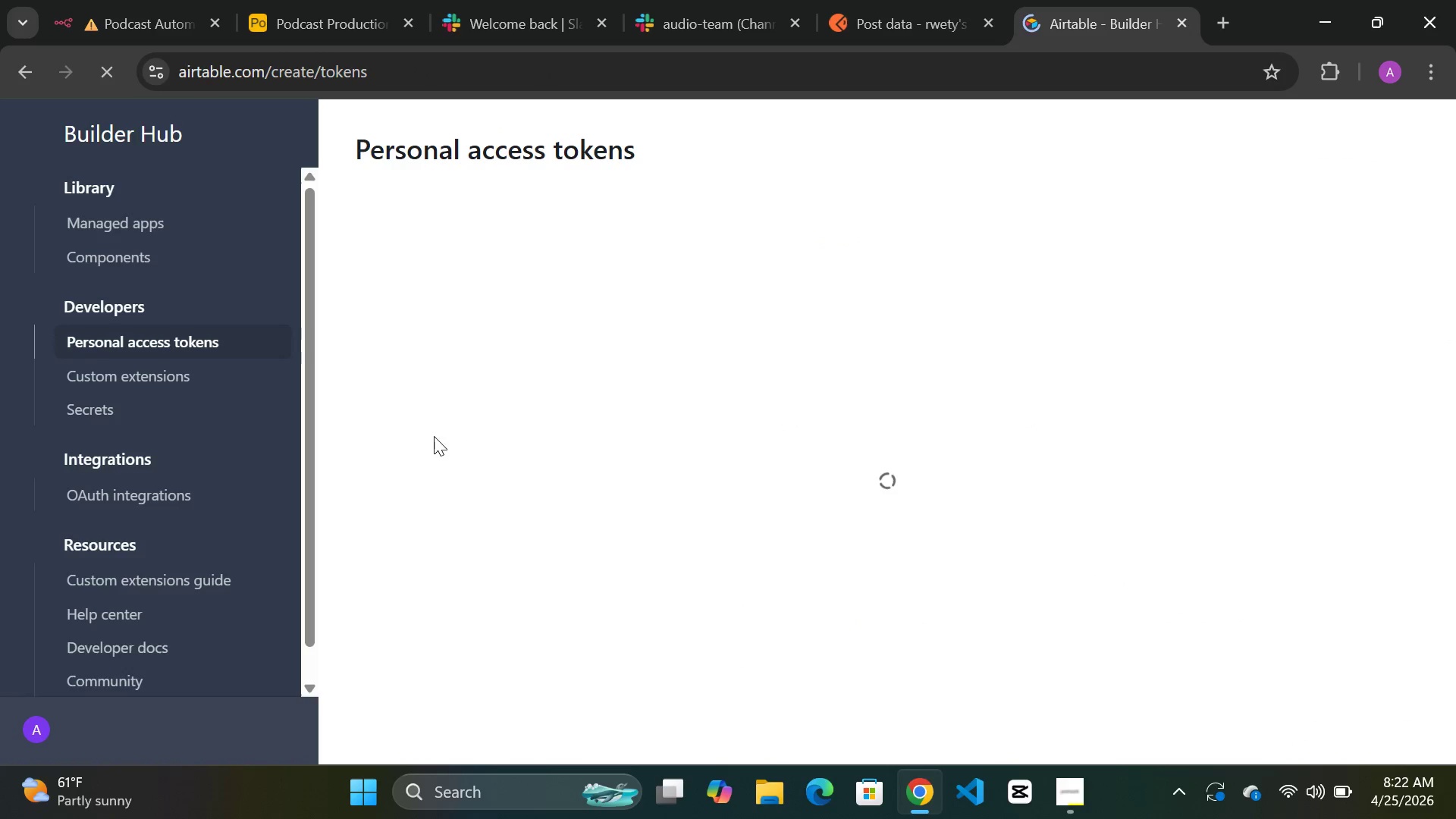 
wait(9.73)
 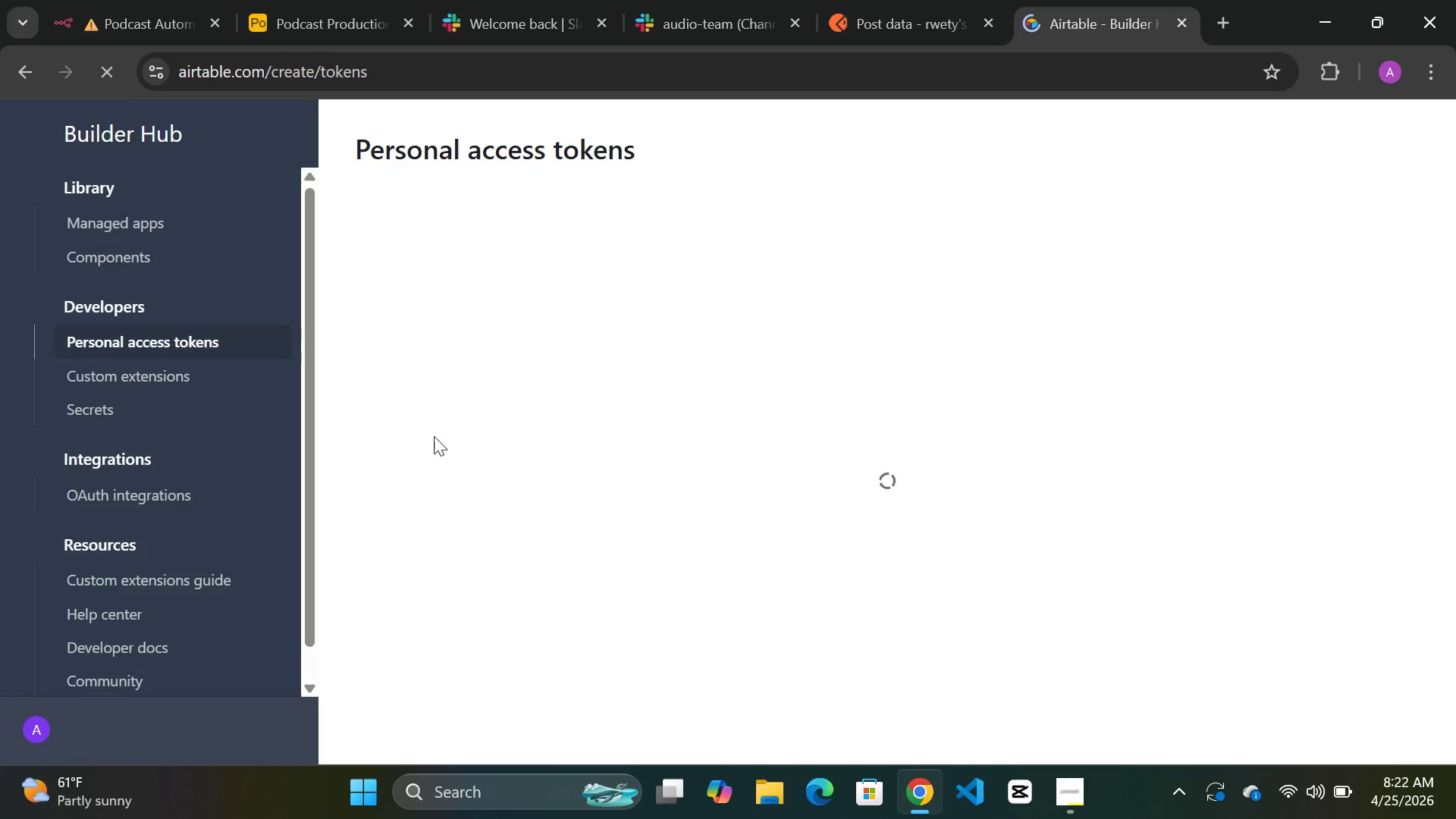 
left_click([1394, 369])
 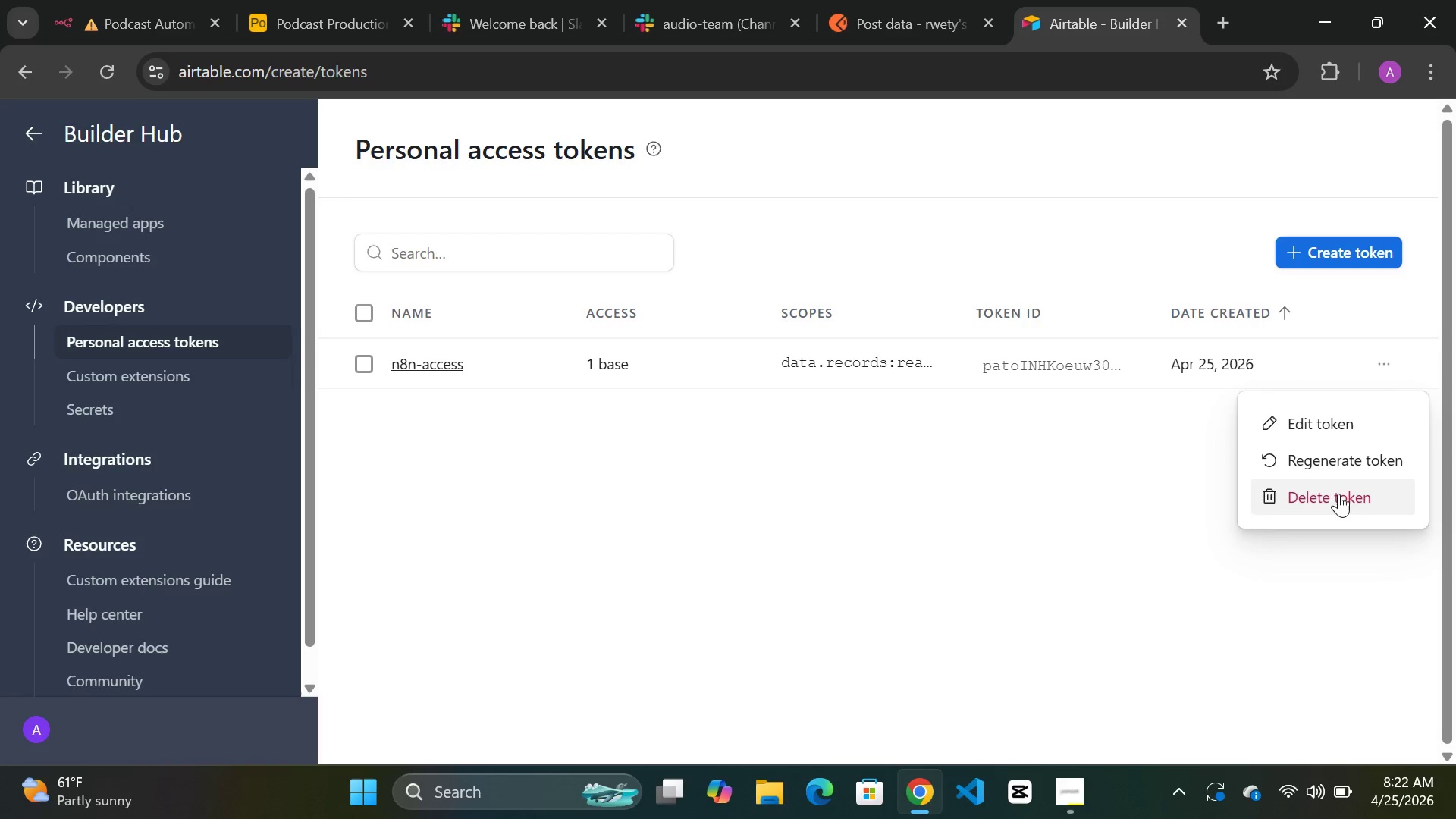 
left_click([1333, 497])
 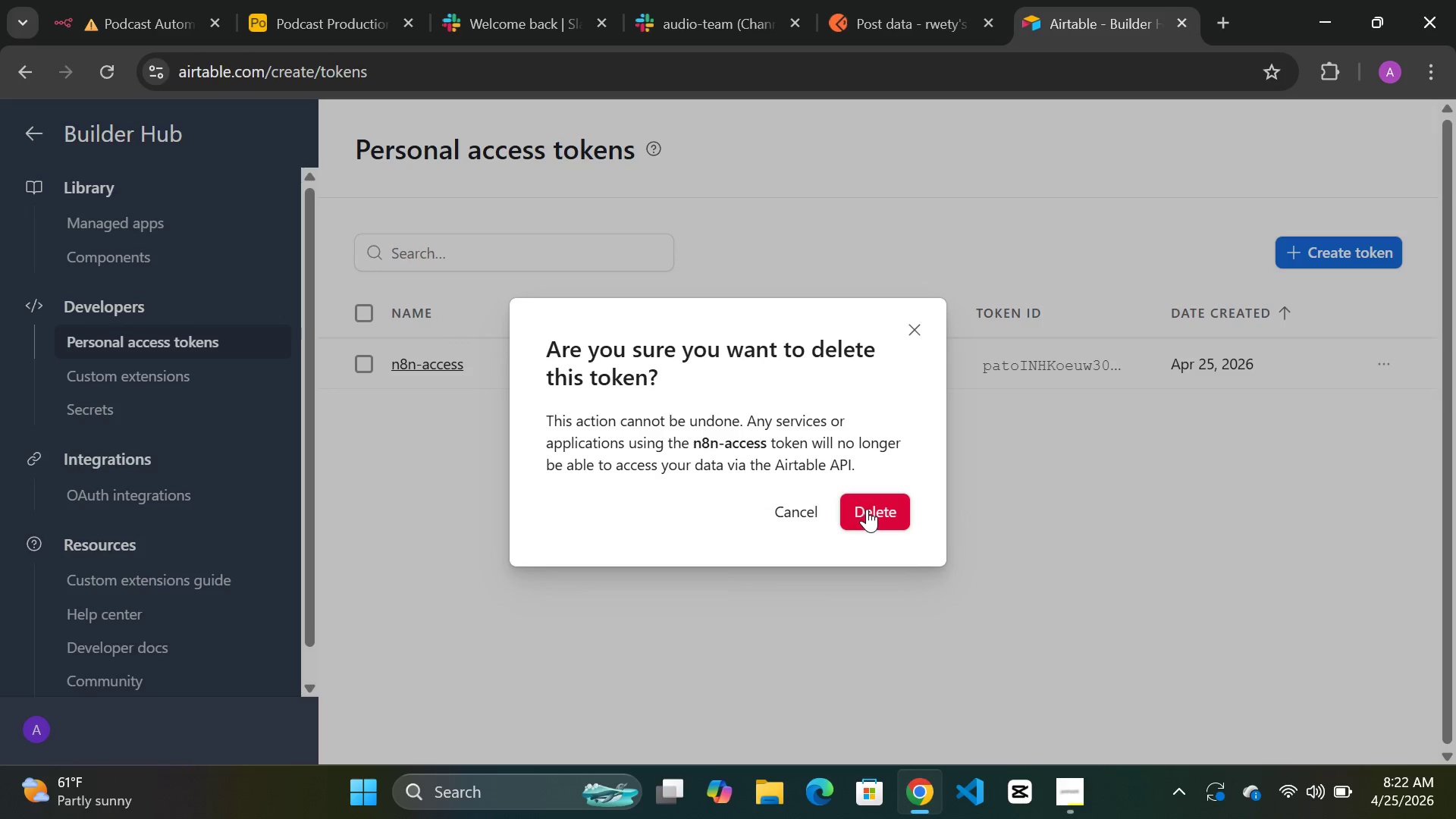 
left_click([867, 509])
 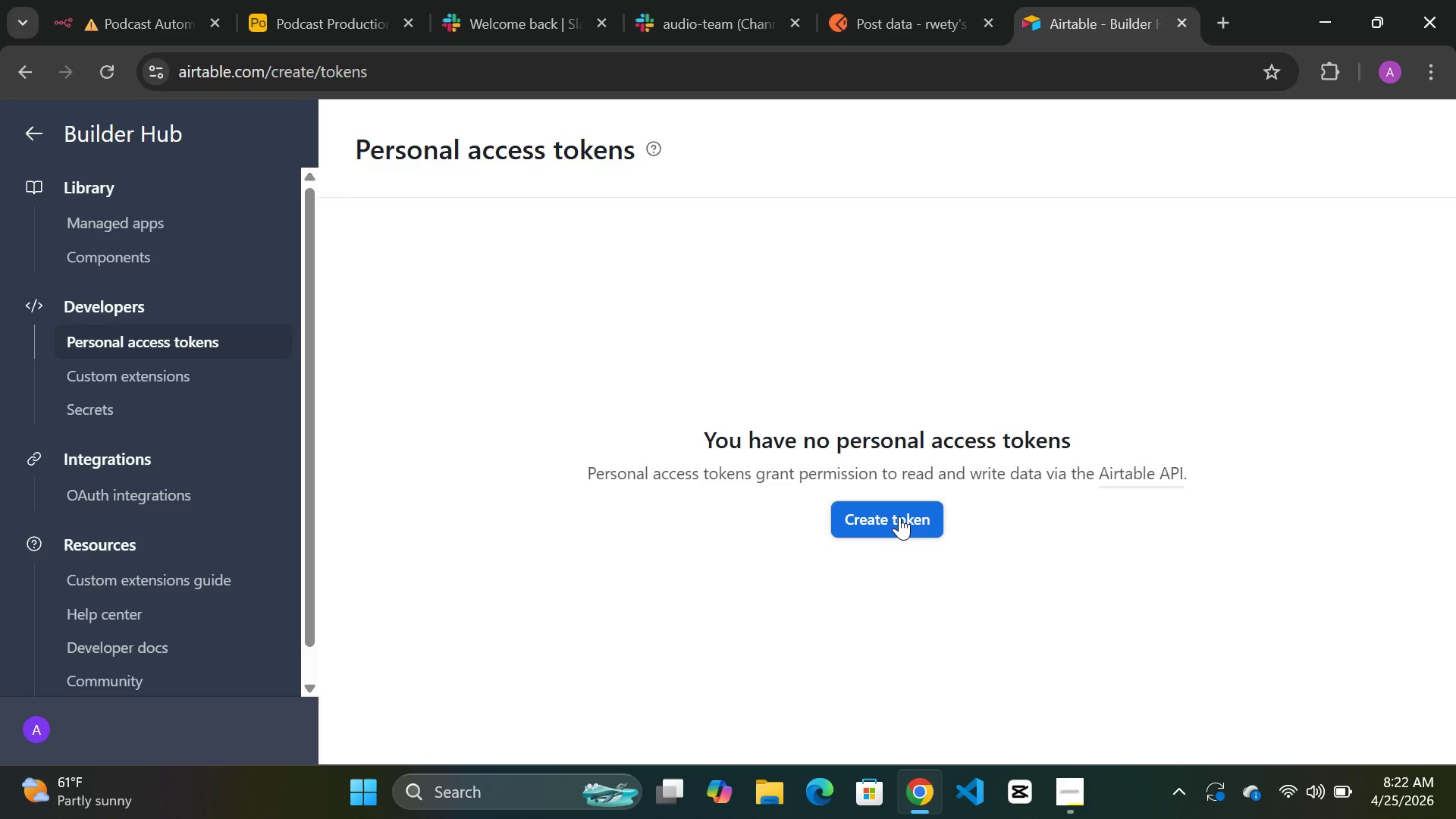 
left_click([899, 516])
 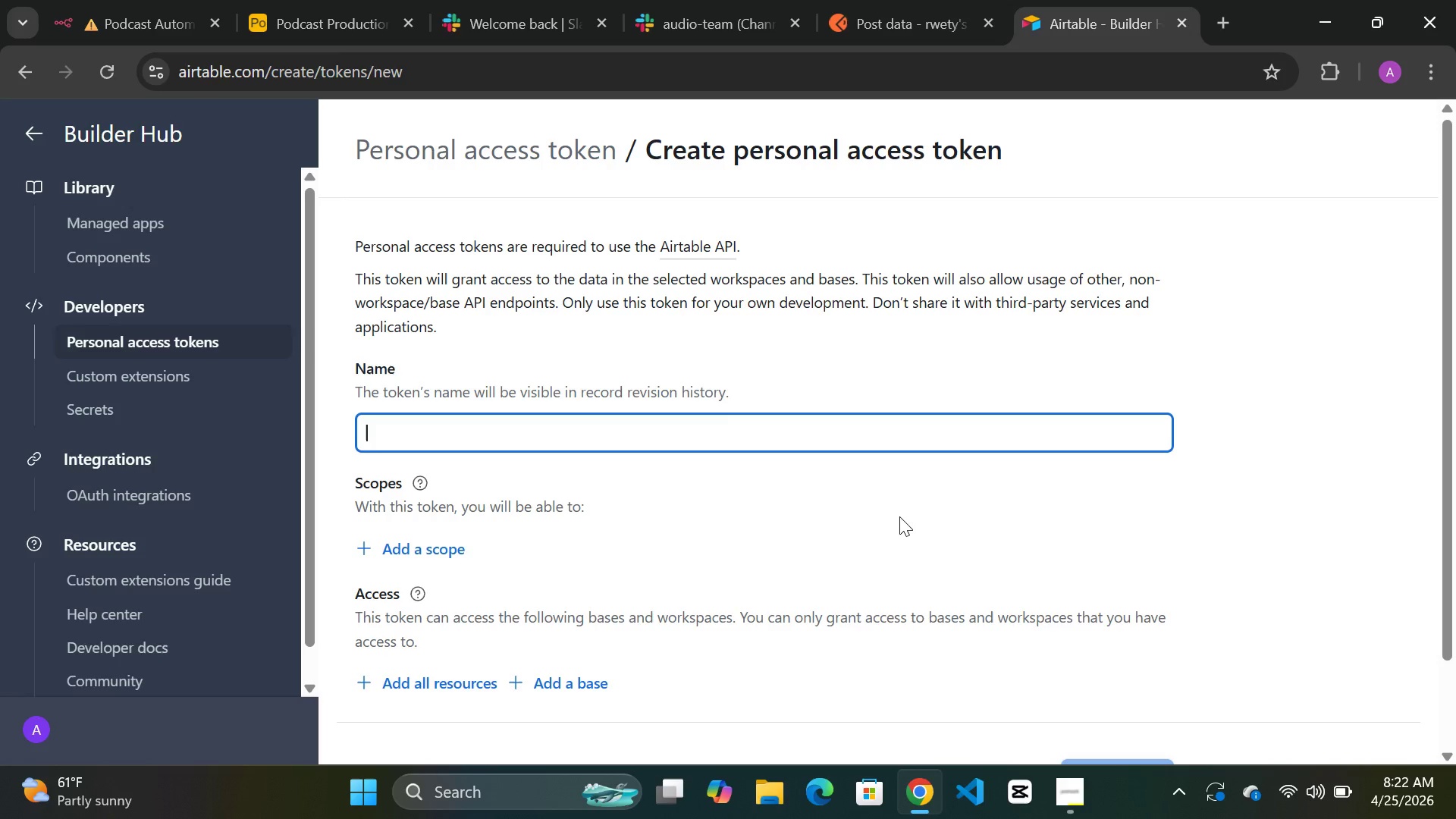 
type(n8n-po)
key(Backspace)
type(ro)
 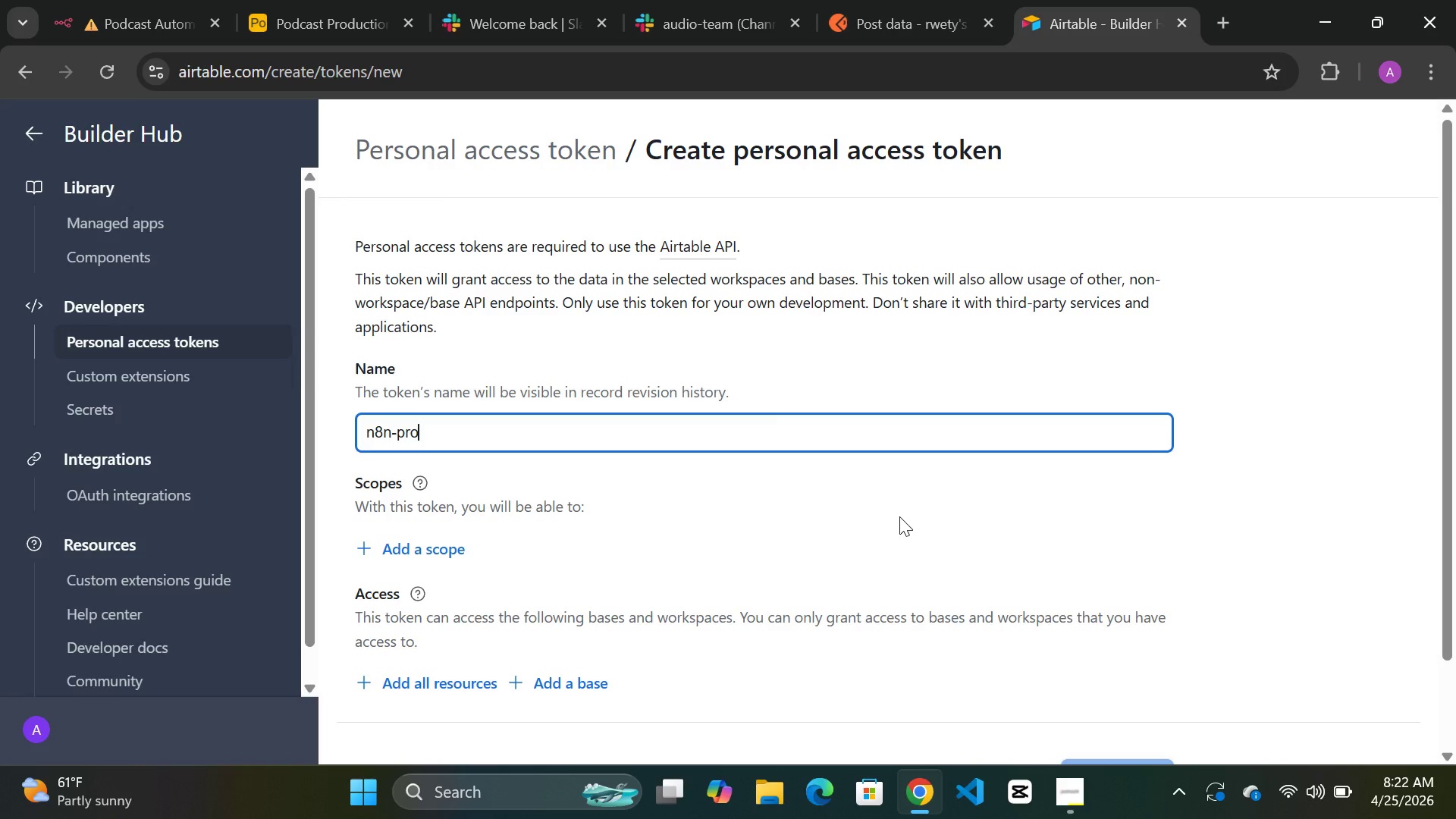 
scroll: coordinate [905, 511], scroll_direction: down, amount: 2.0
 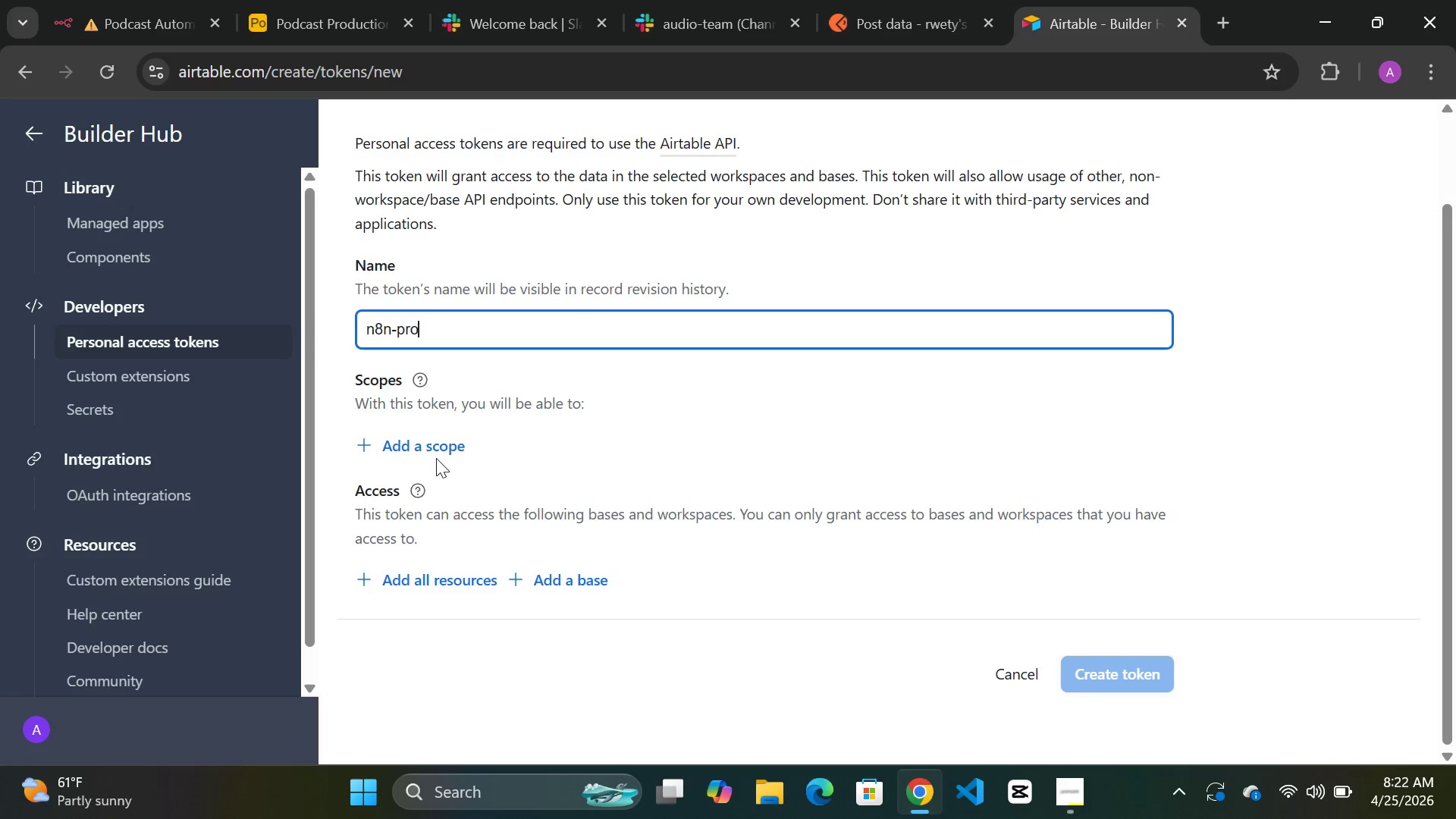 
left_click([436, 448])
 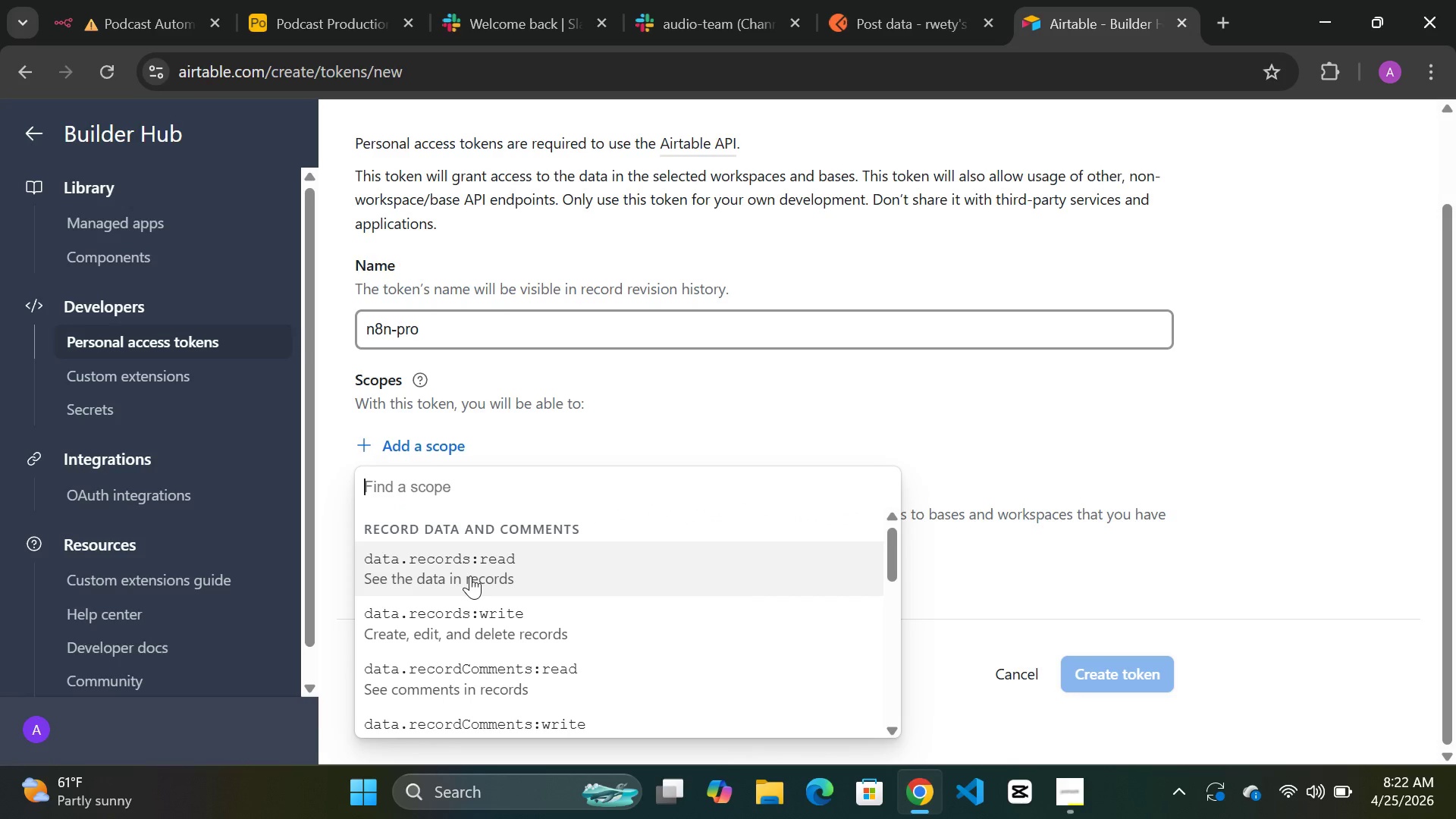 
left_click([479, 570])
 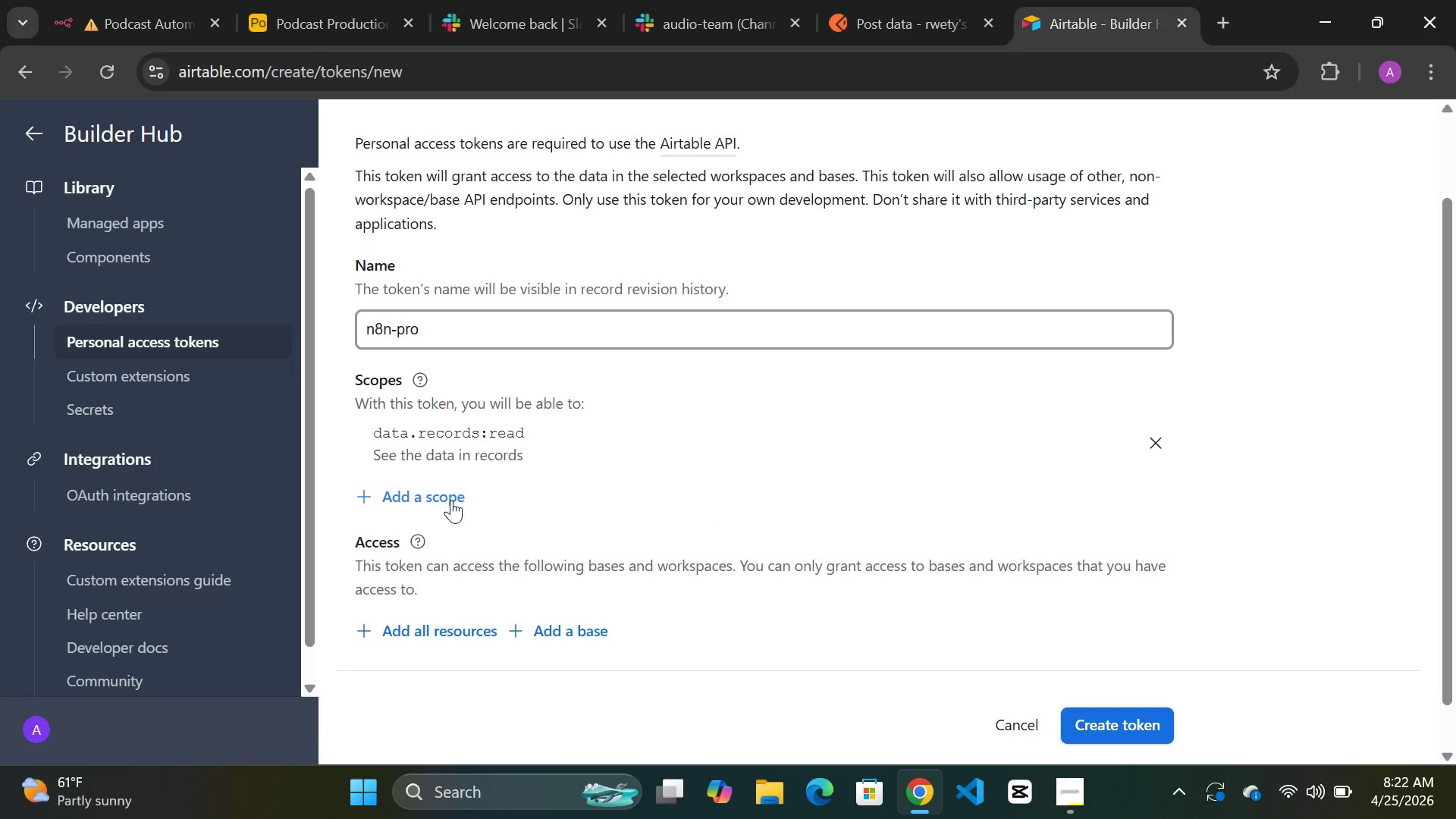 
left_click([451, 500])
 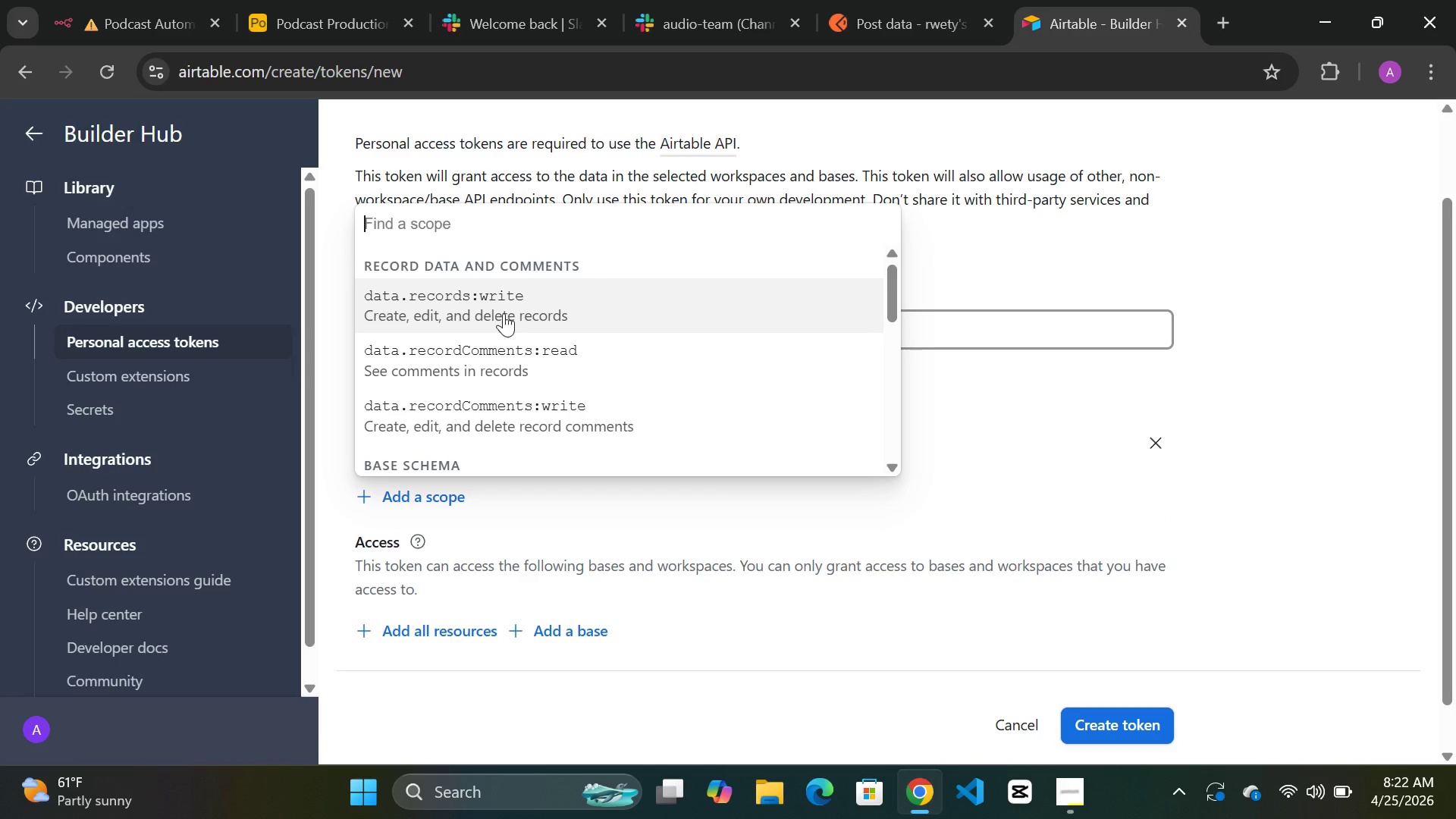 
left_click([504, 312])
 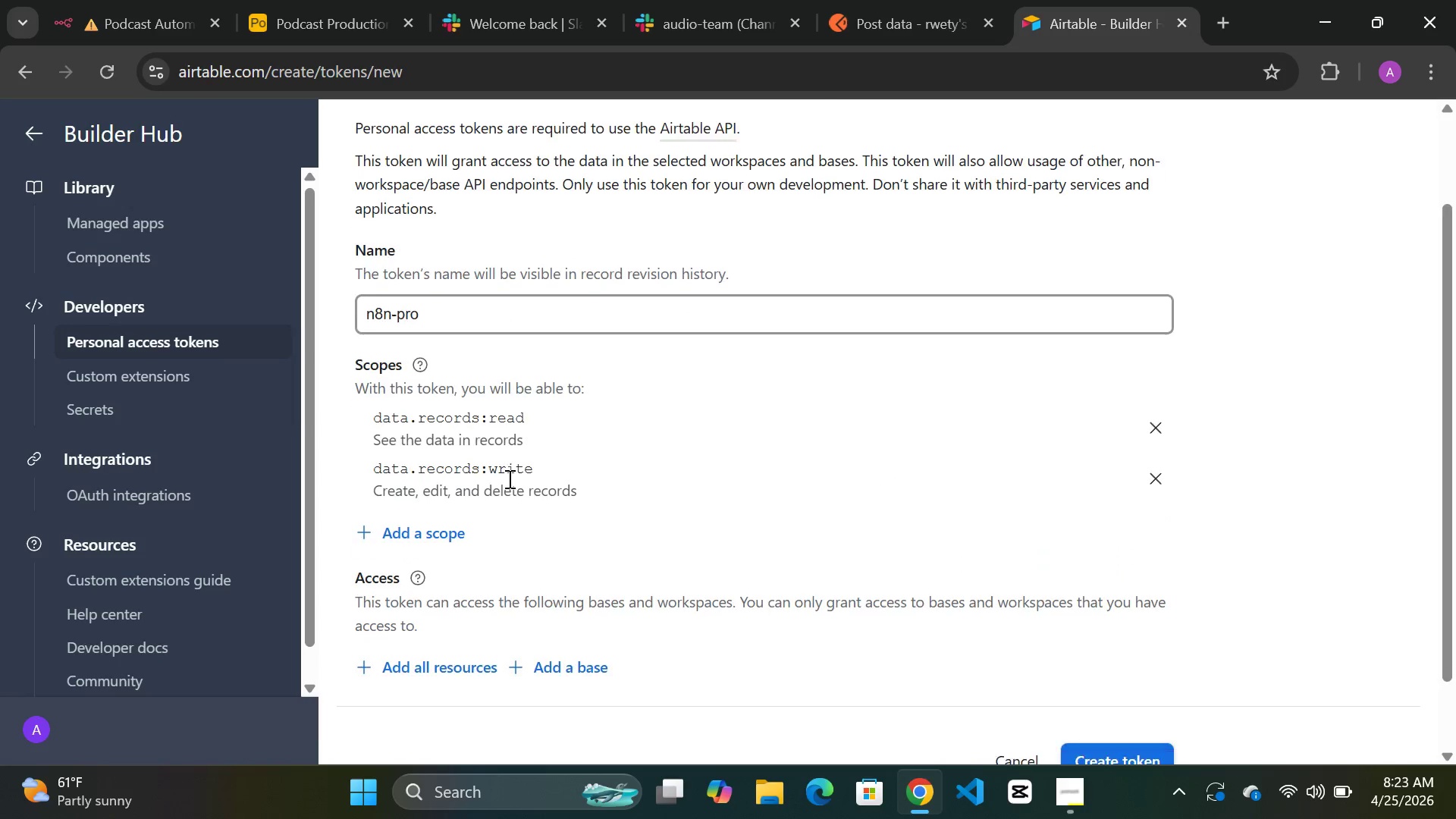 
scroll: coordinate [508, 479], scroll_direction: down, amount: 2.0
 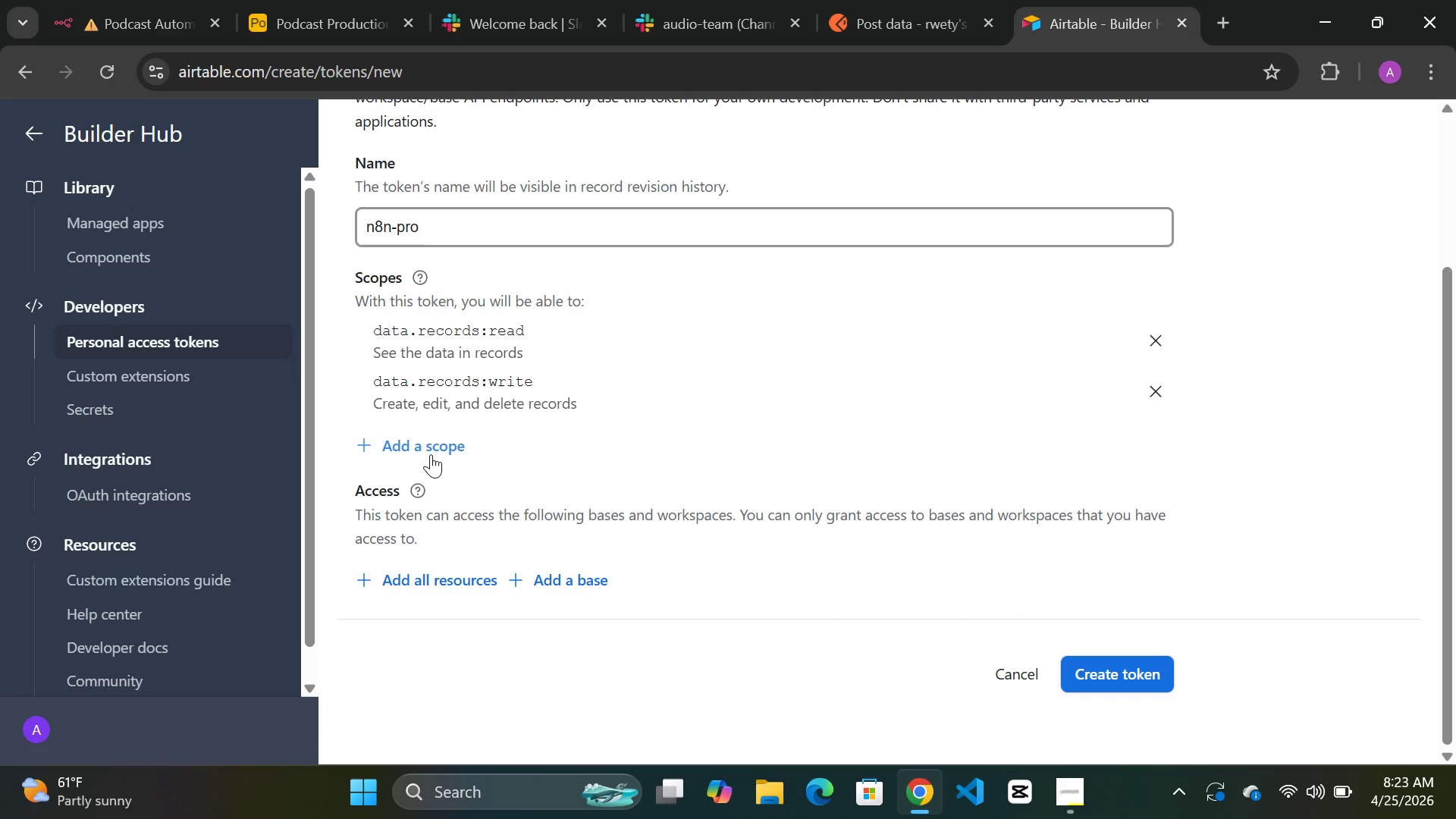 
left_click([435, 445])
 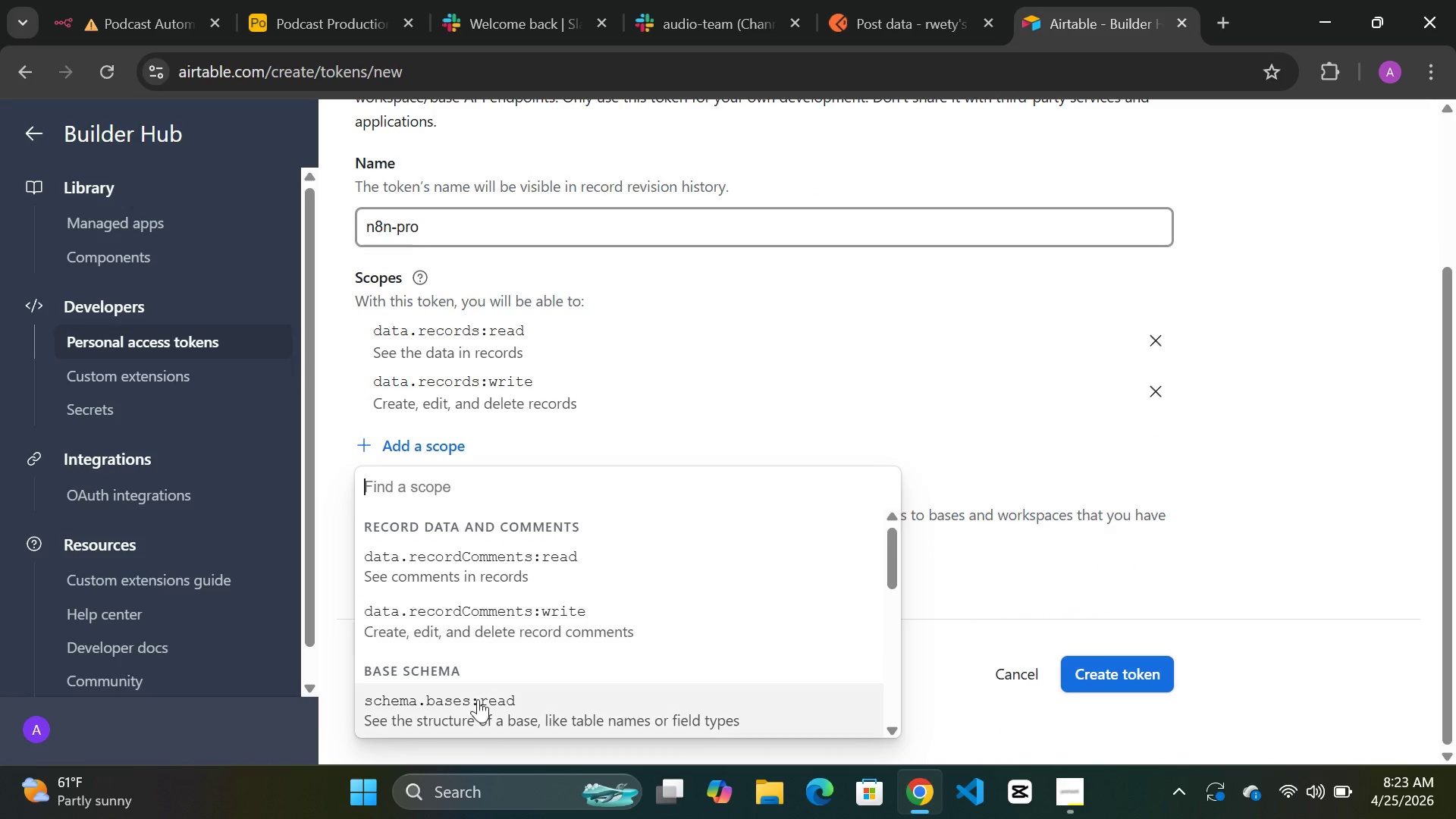 
left_click([478, 700])
 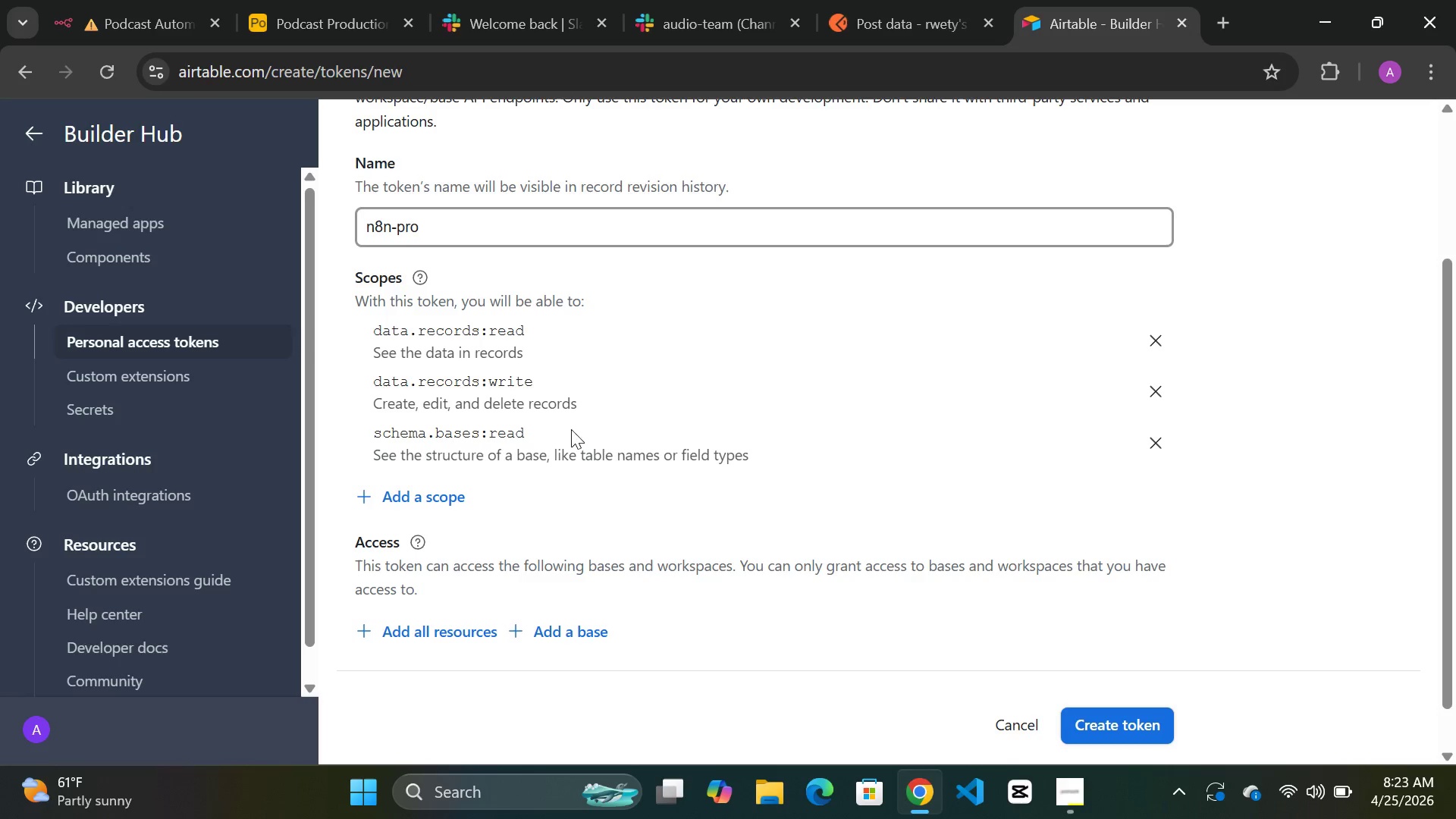 
wait(5.47)
 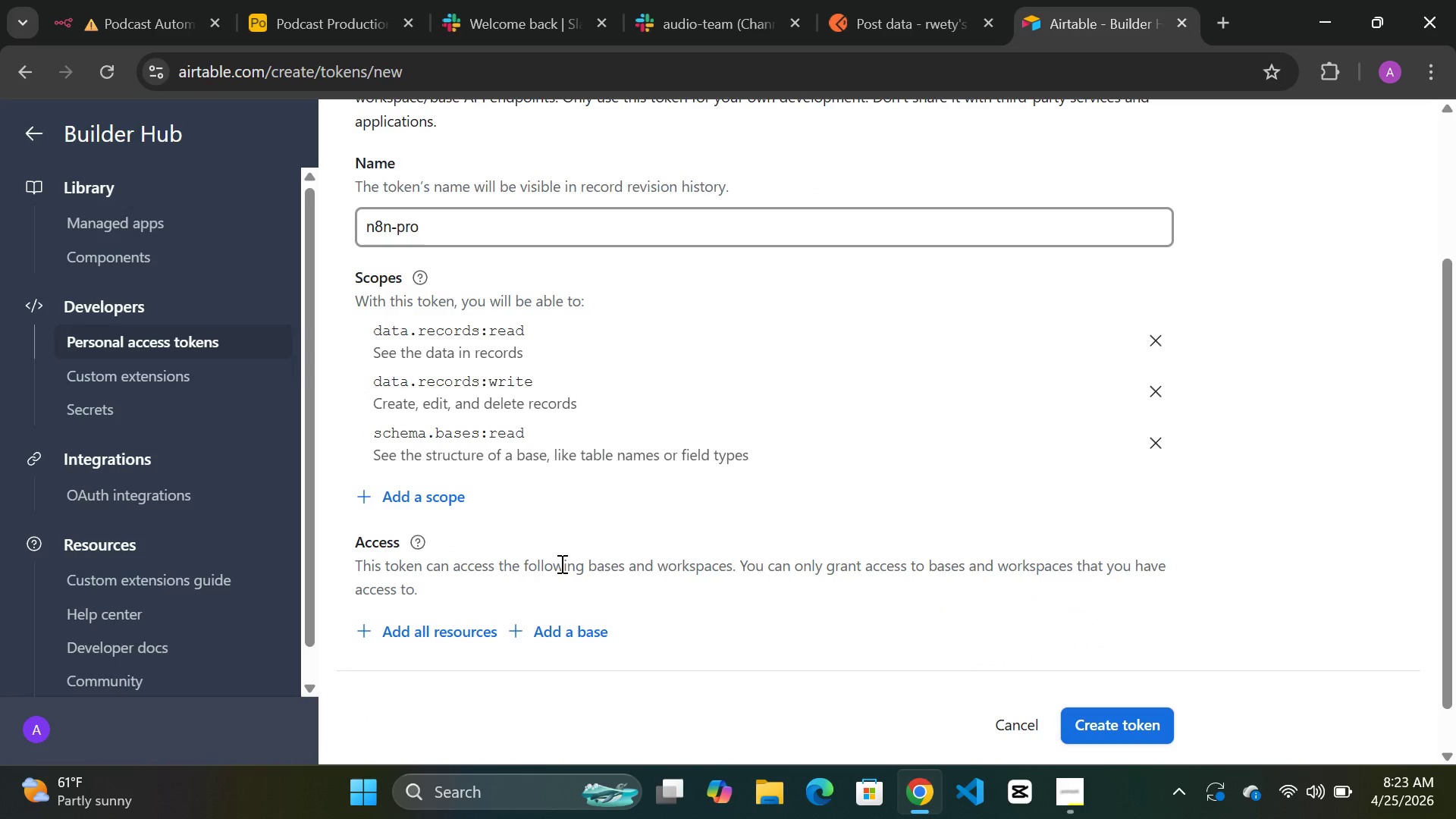 
left_click([592, 632])
 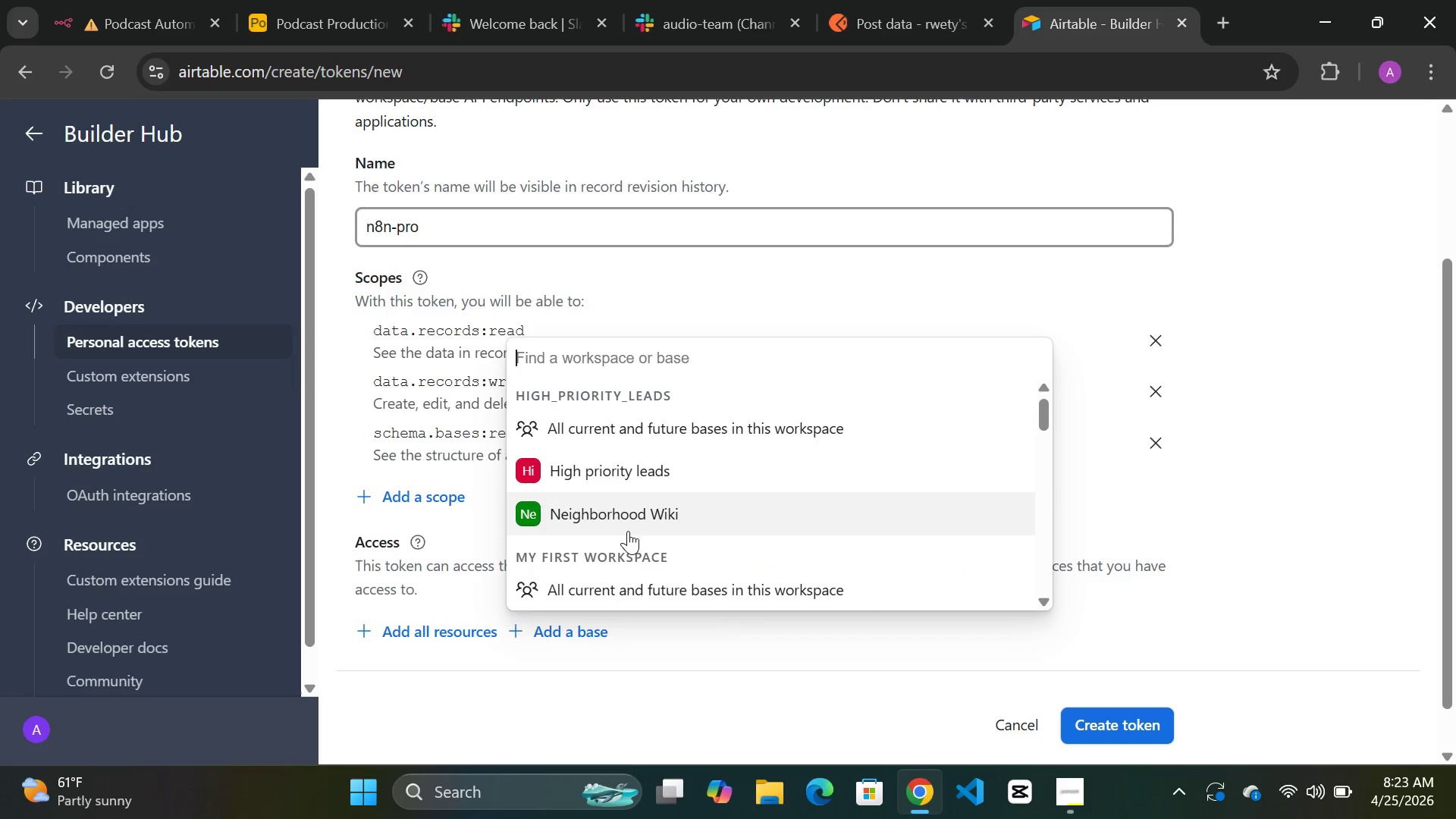 
scroll: coordinate [628, 531], scroll_direction: down, amount: 4.0
 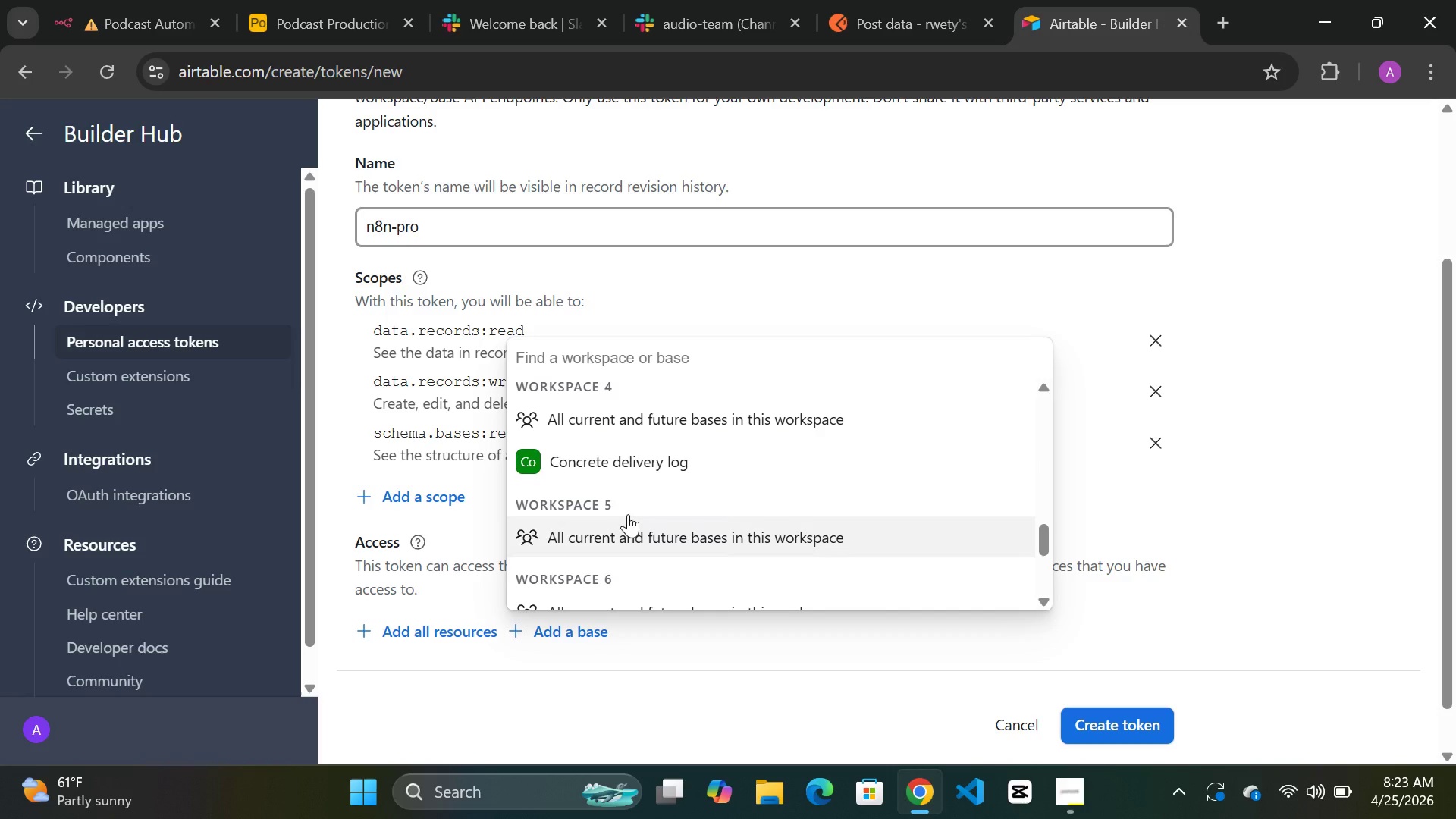 
scroll: coordinate [628, 510], scroll_direction: up, amount: 1.0
 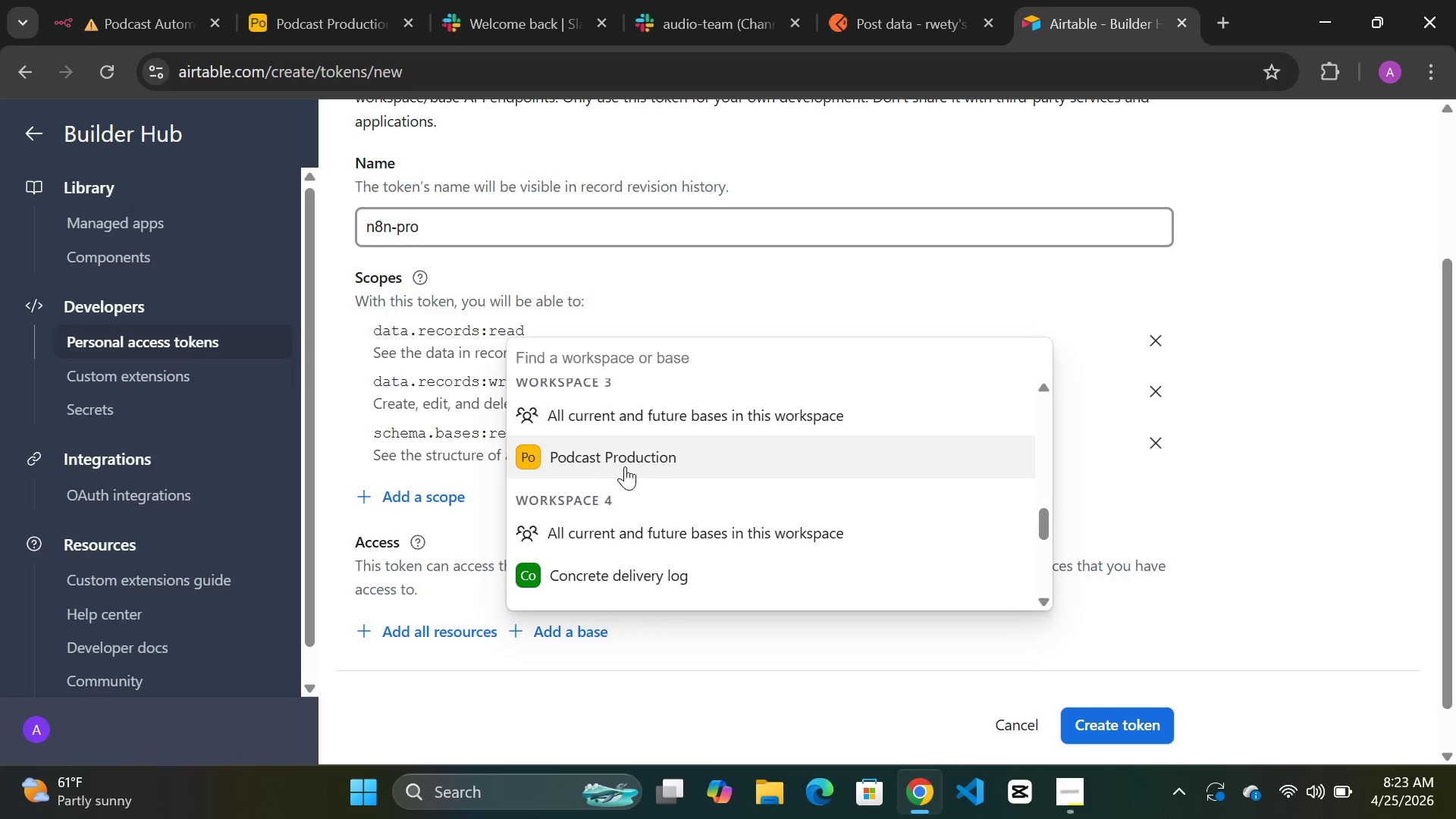 
left_click([625, 466])
 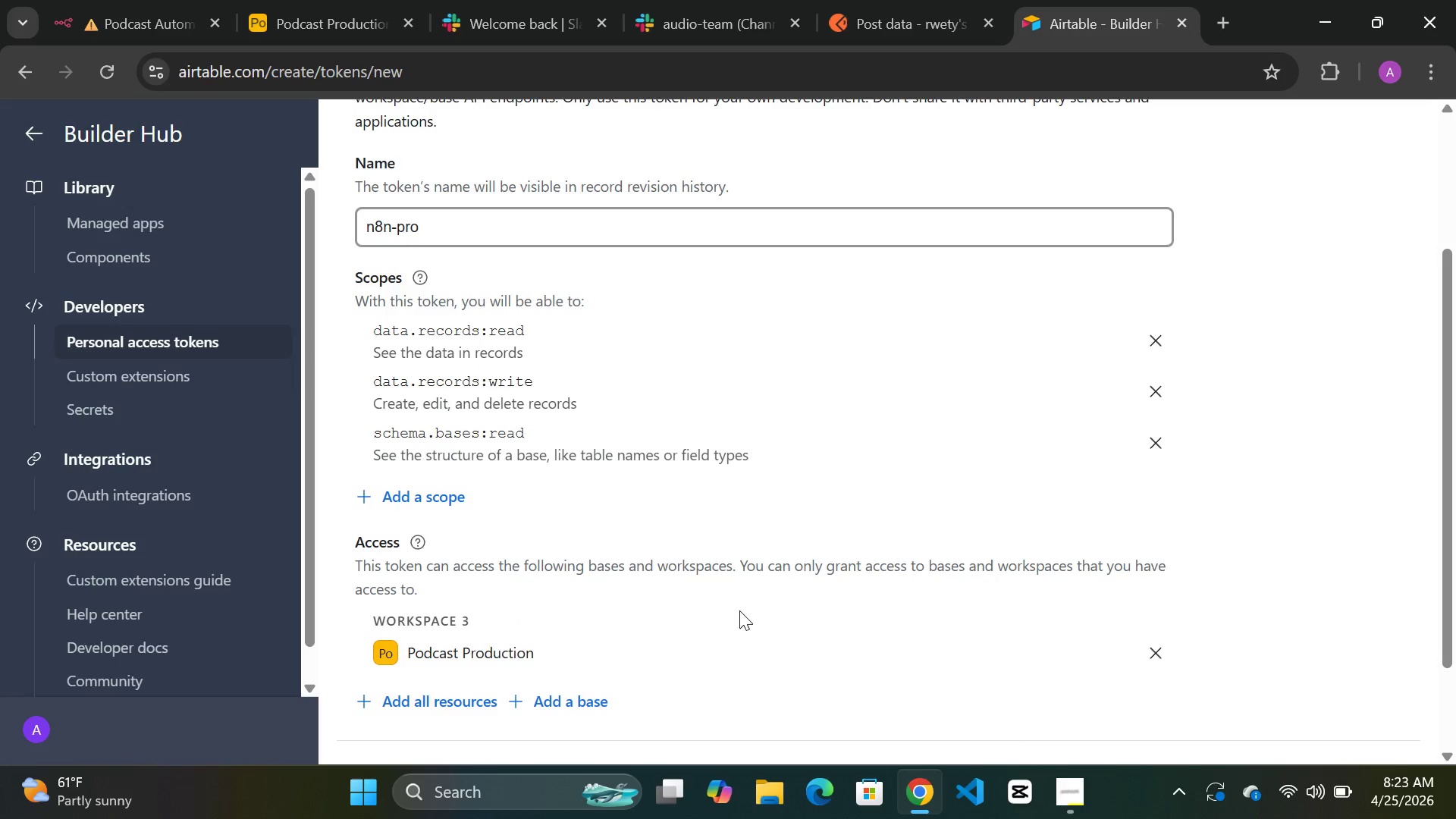 
scroll: coordinate [739, 610], scroll_direction: down, amount: 2.0
 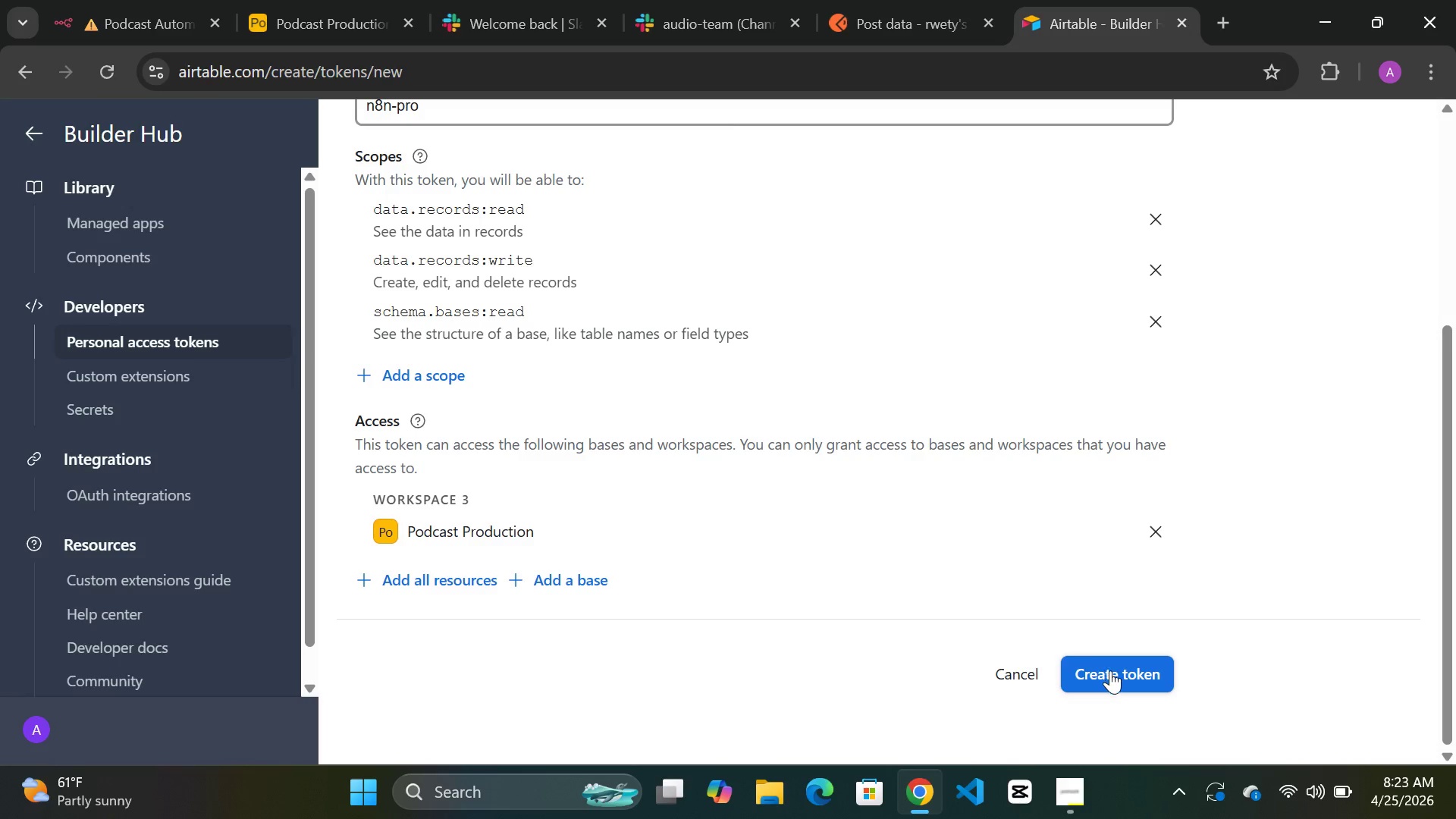 
left_click([1126, 670])
 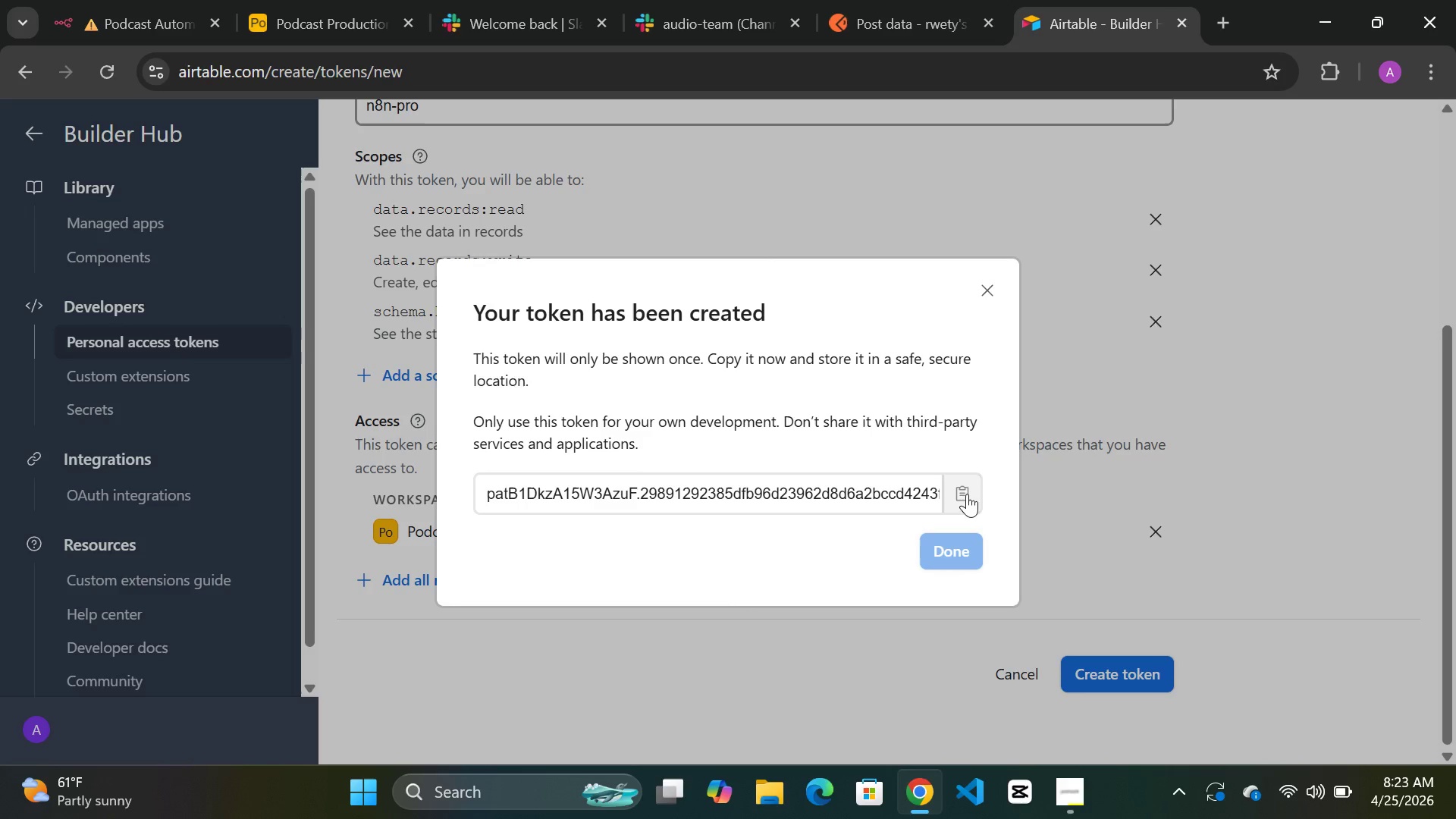 
left_click([965, 494])
 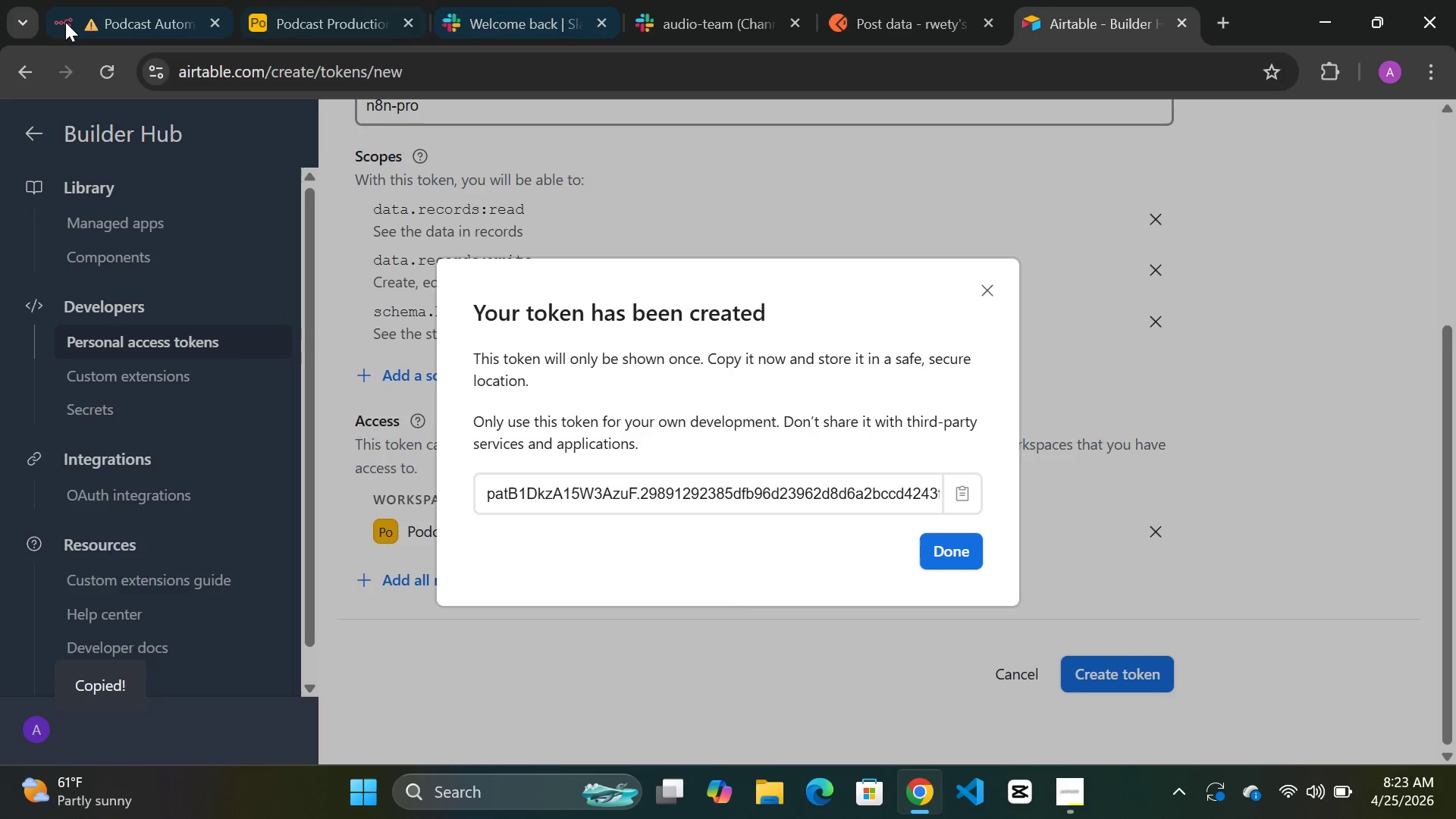 
left_click([114, 19])
 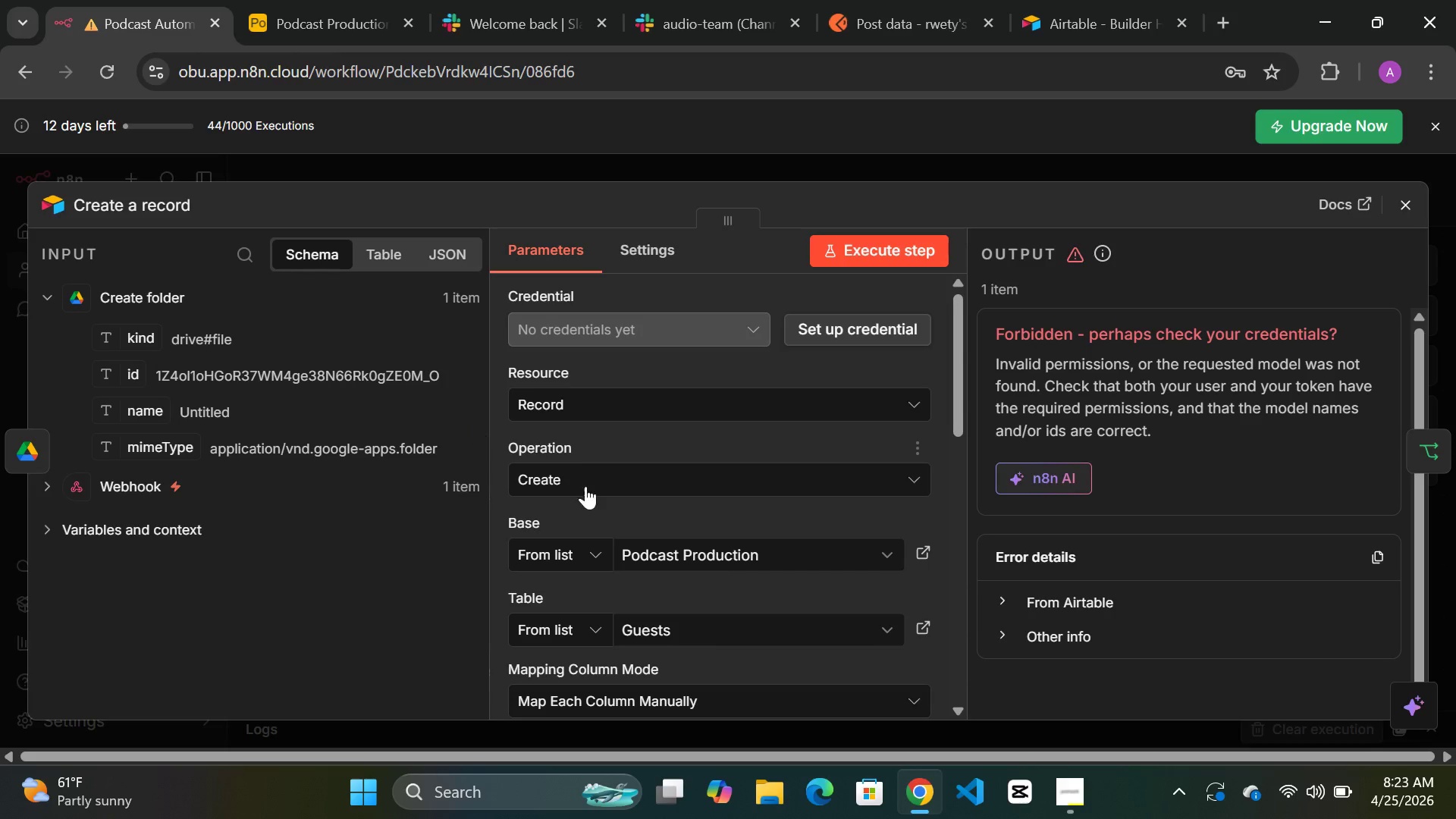 
scroll: coordinate [598, 507], scroll_direction: up, amount: 5.0
 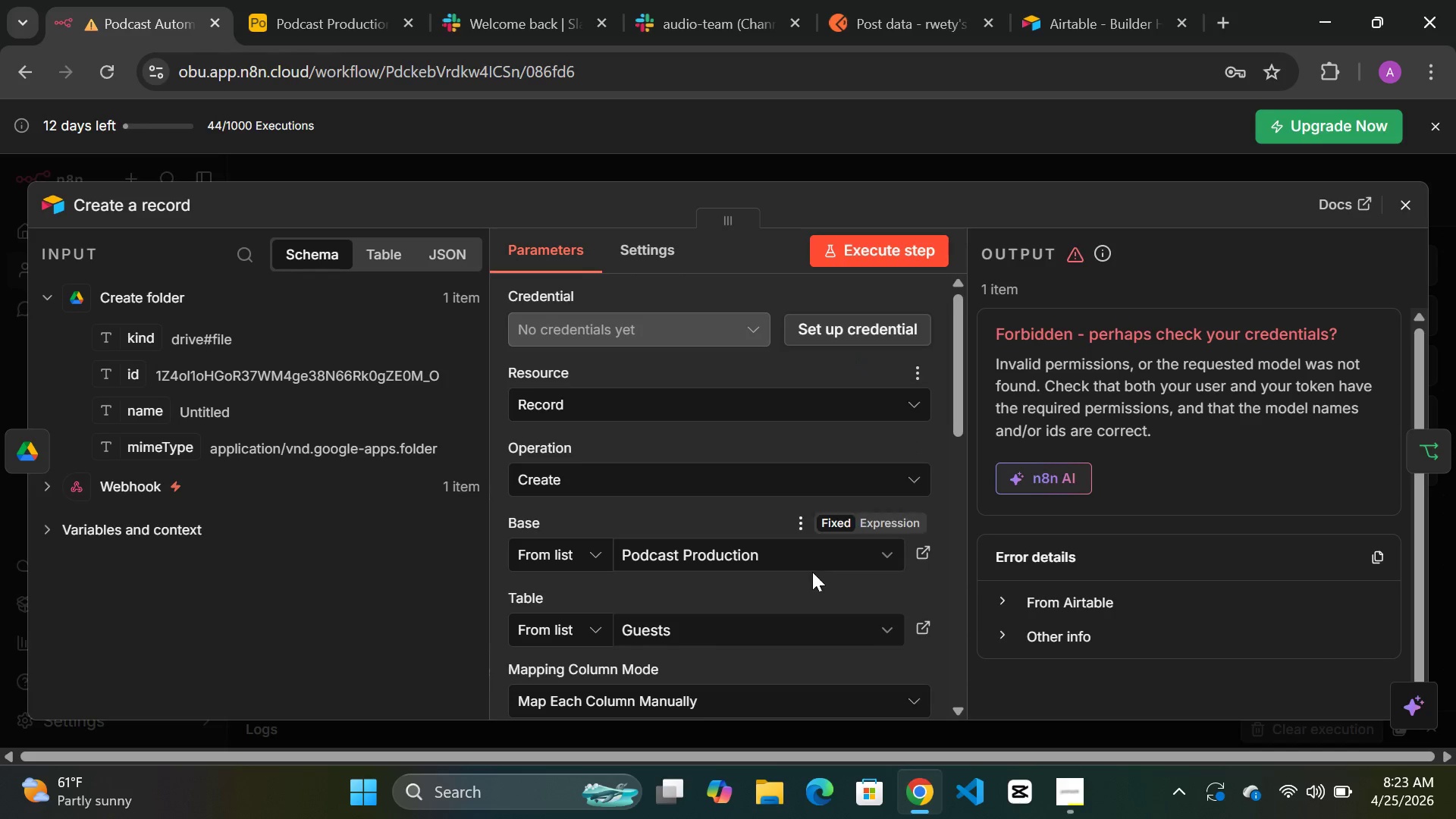 
left_click([818, 563])
 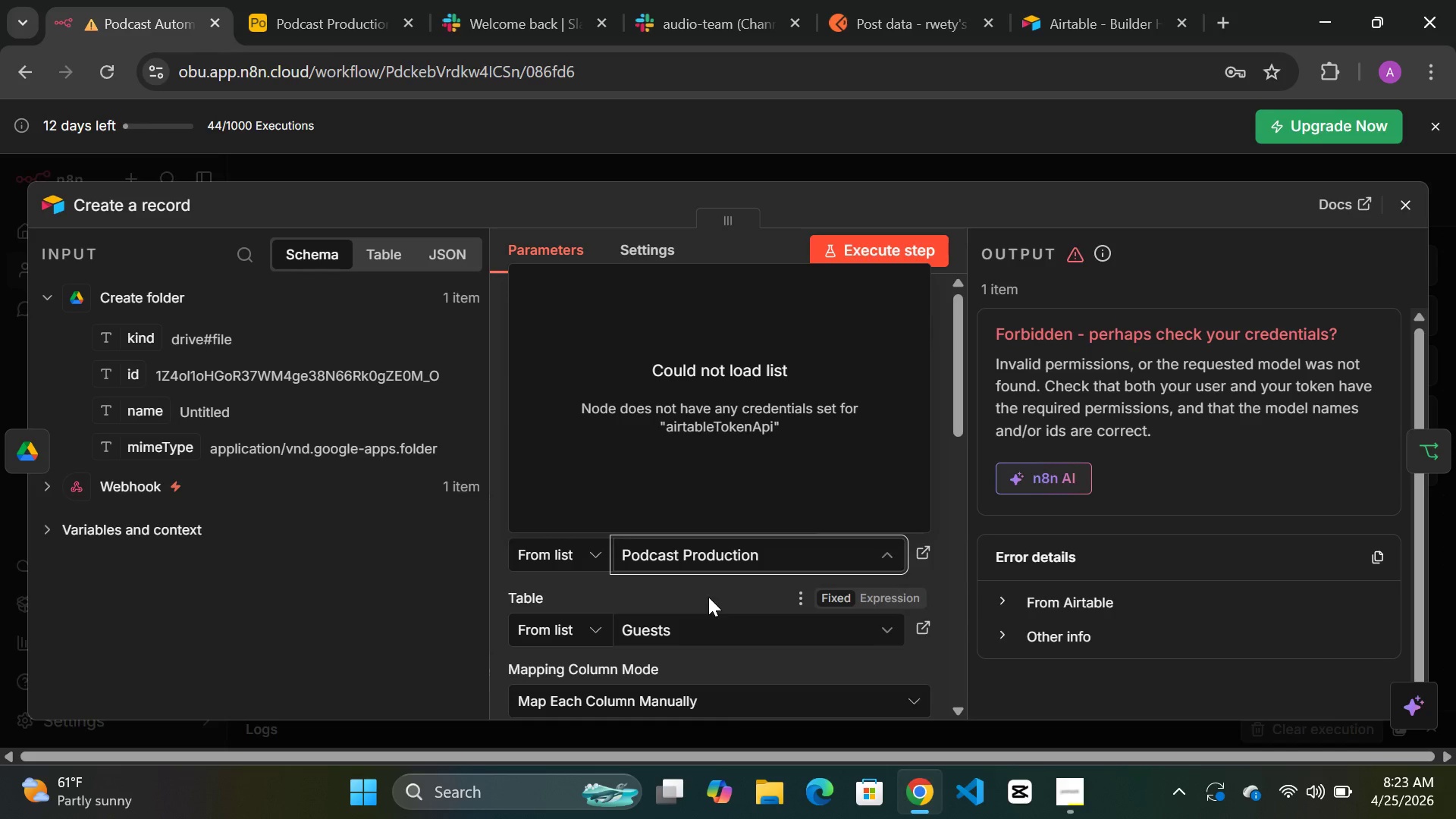 
left_click([708, 626])
 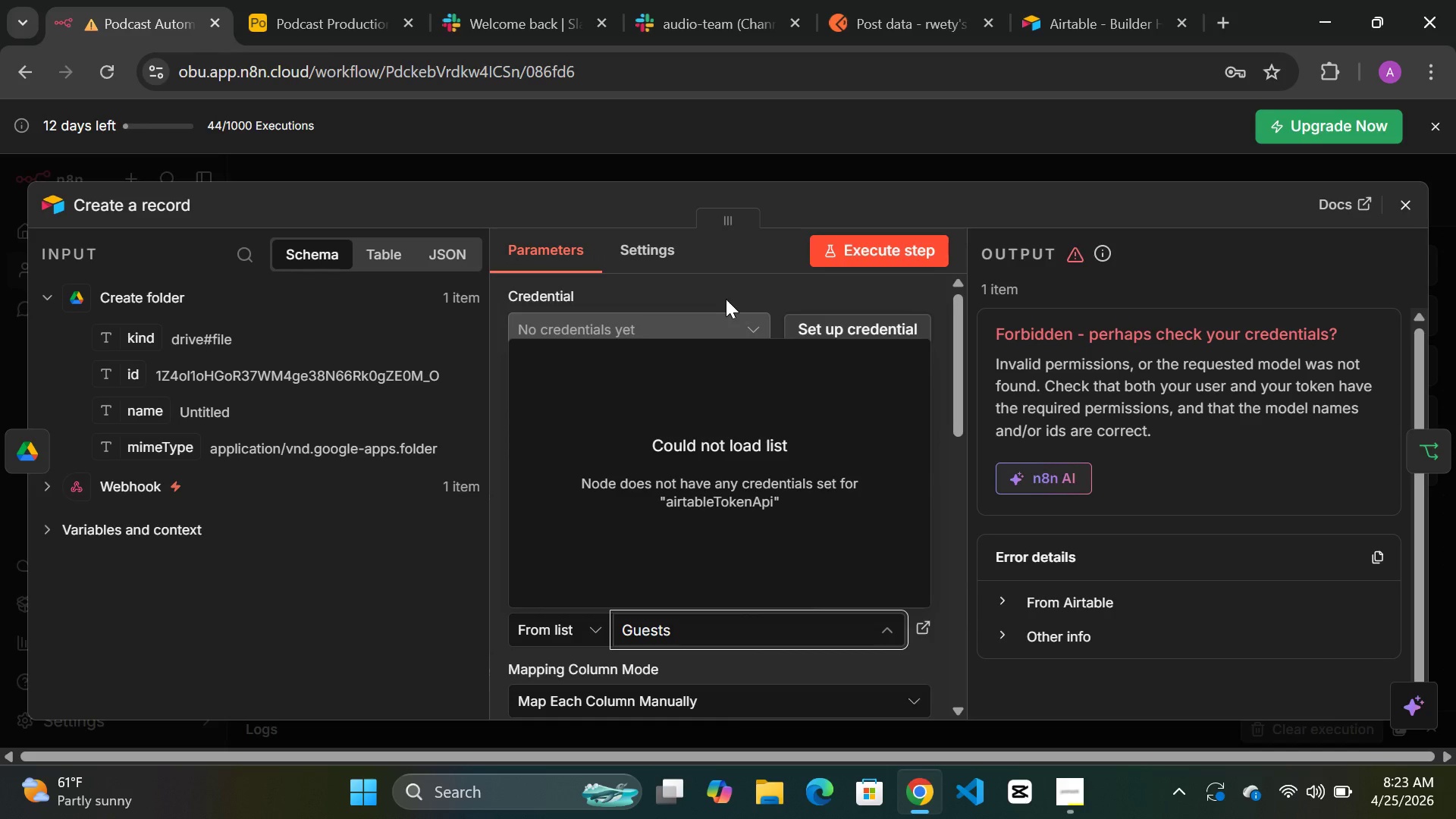 
left_click([726, 278])
 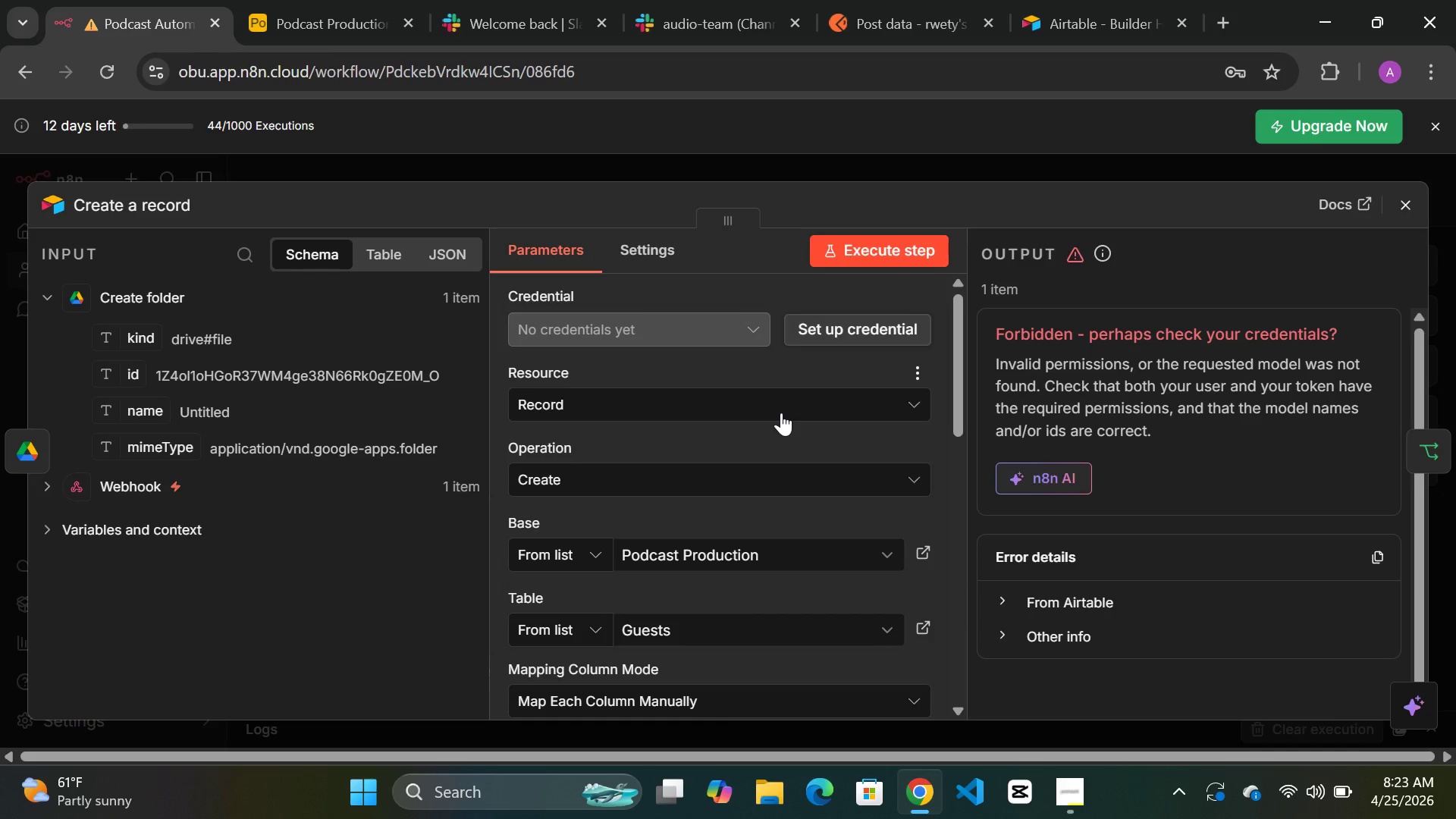 
scroll: coordinate [783, 413], scroll_direction: up, amount: 1.0
 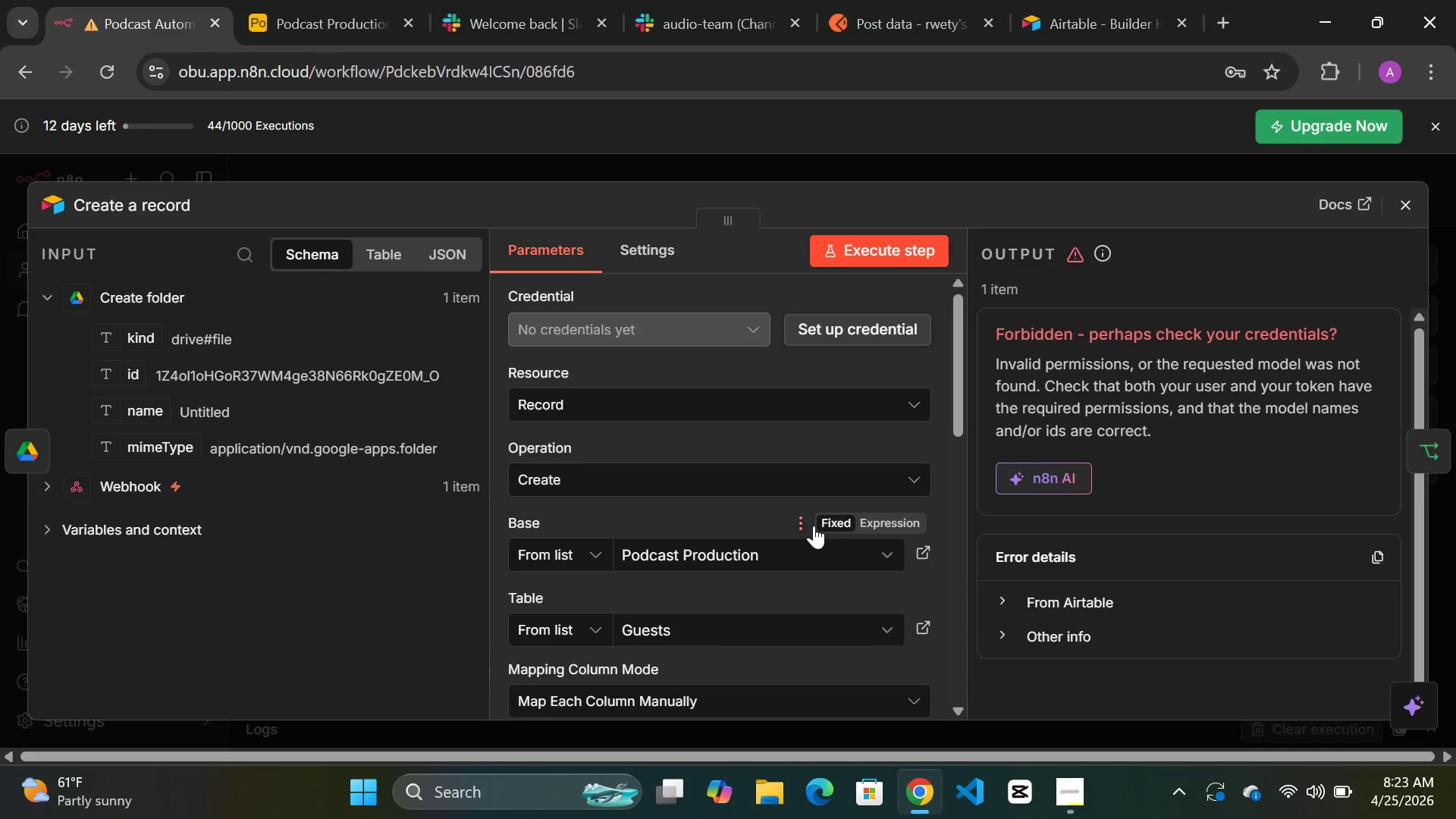 
left_click([810, 526])
 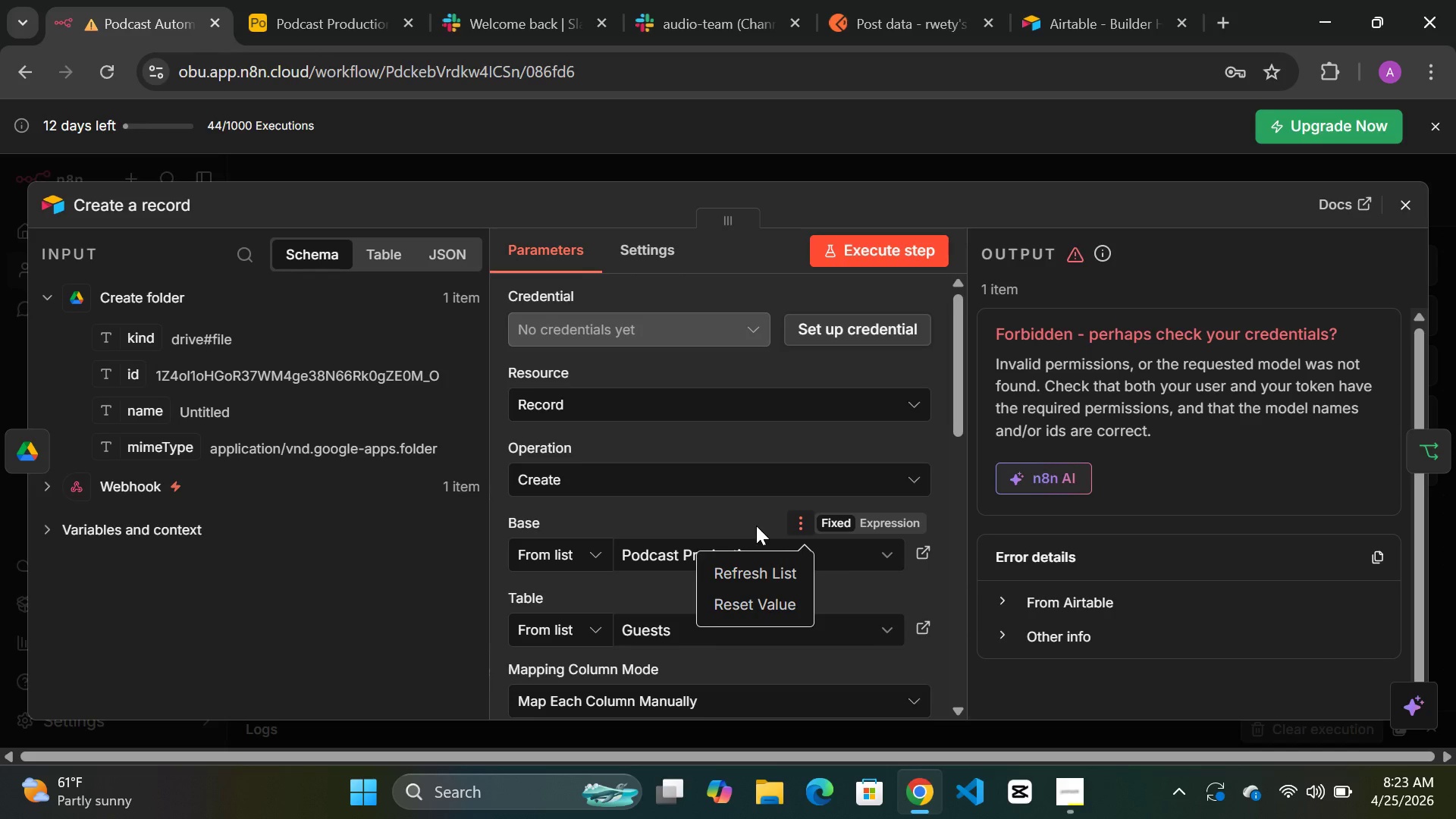 
left_click([714, 516])
 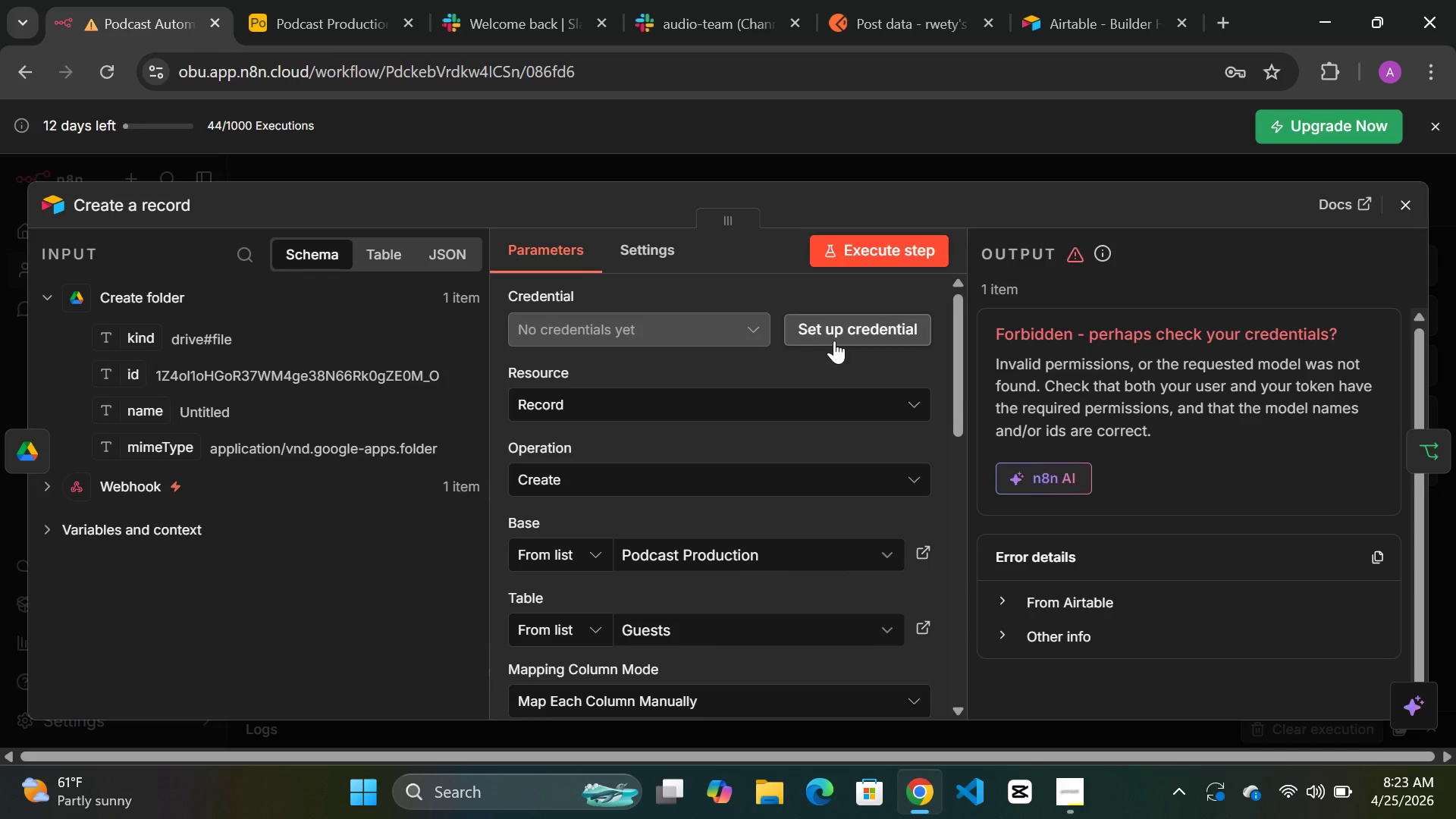 
left_click([834, 340])
 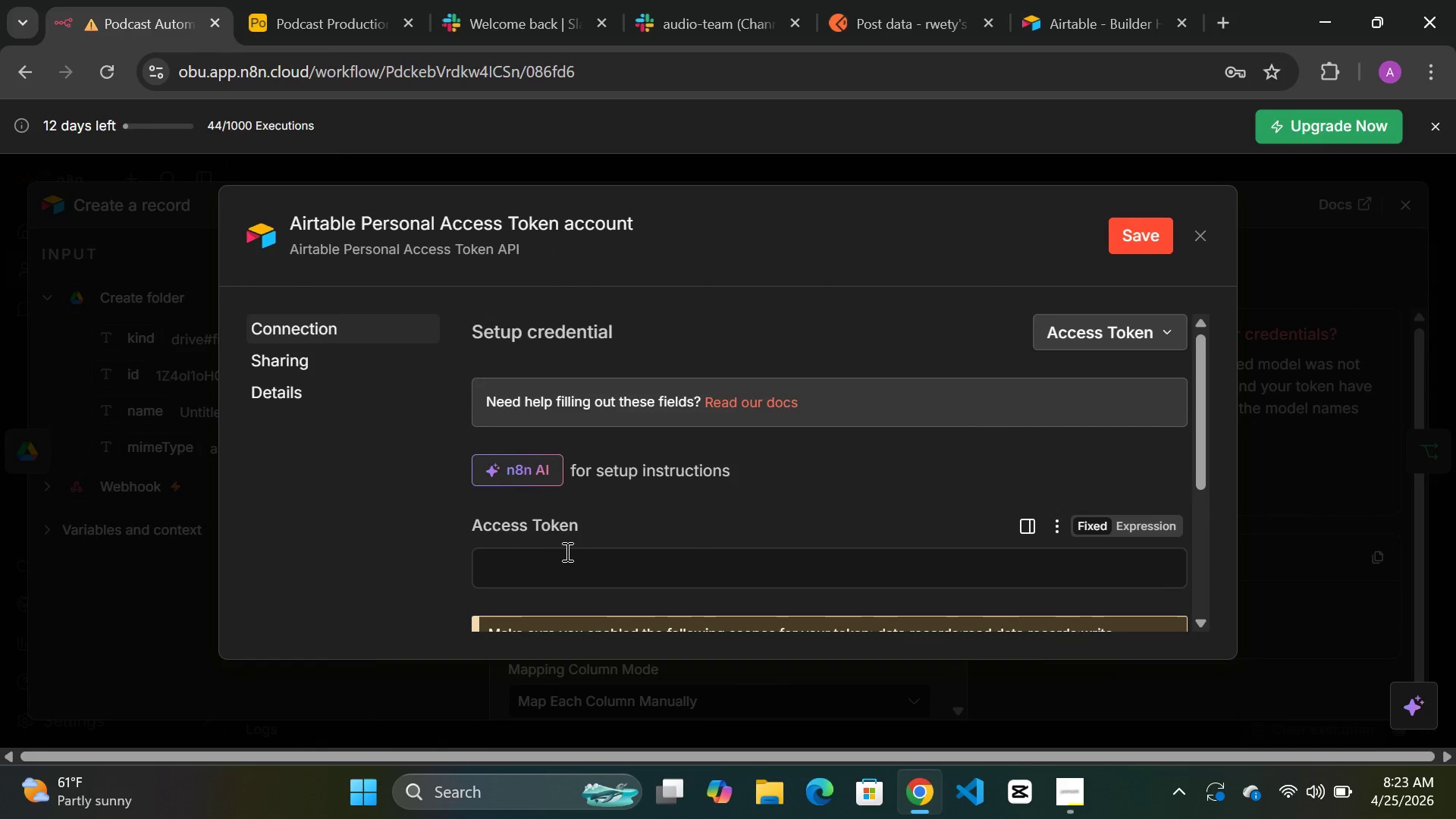 
left_click([566, 564])
 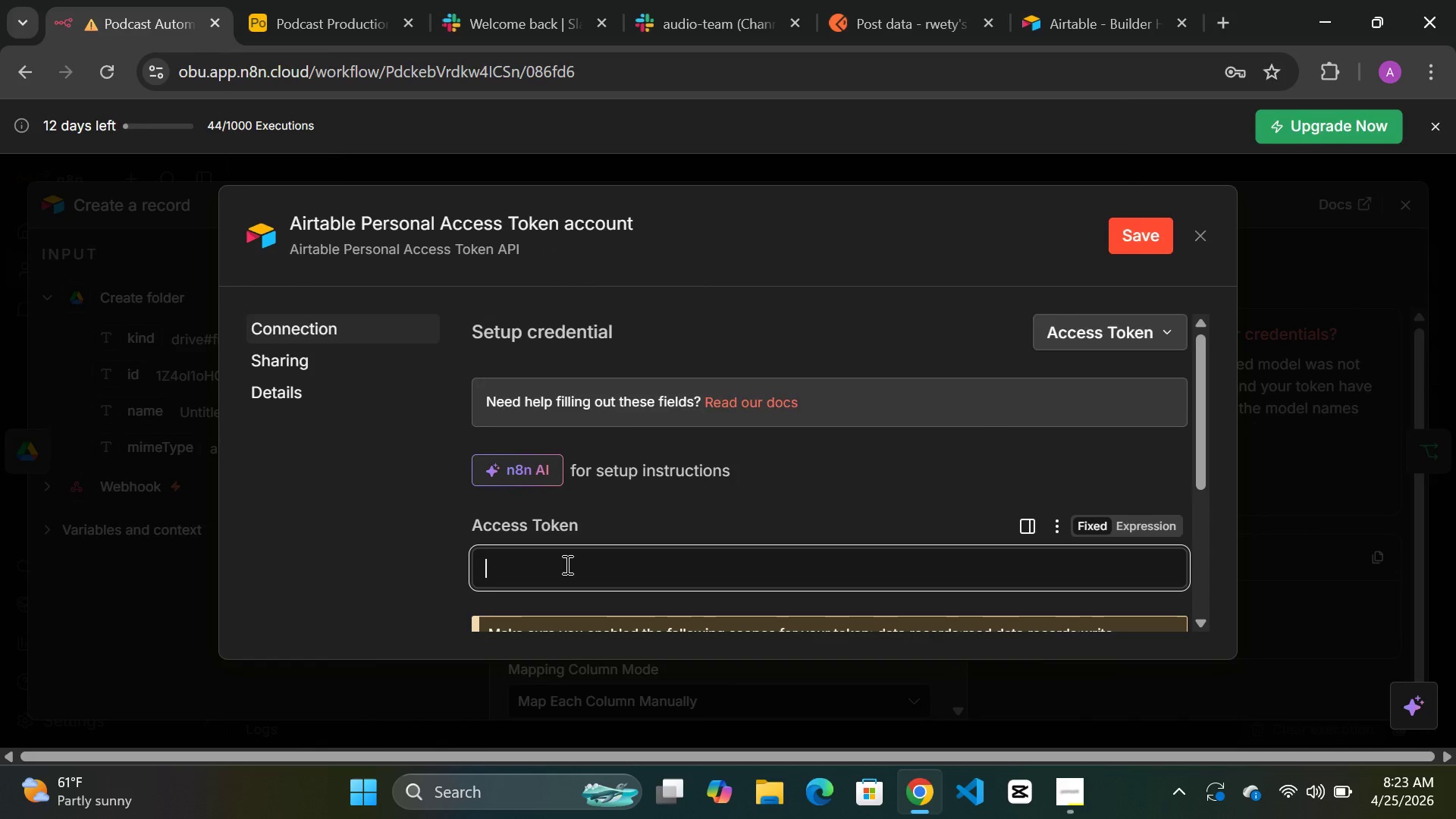 
key(Control+V)
 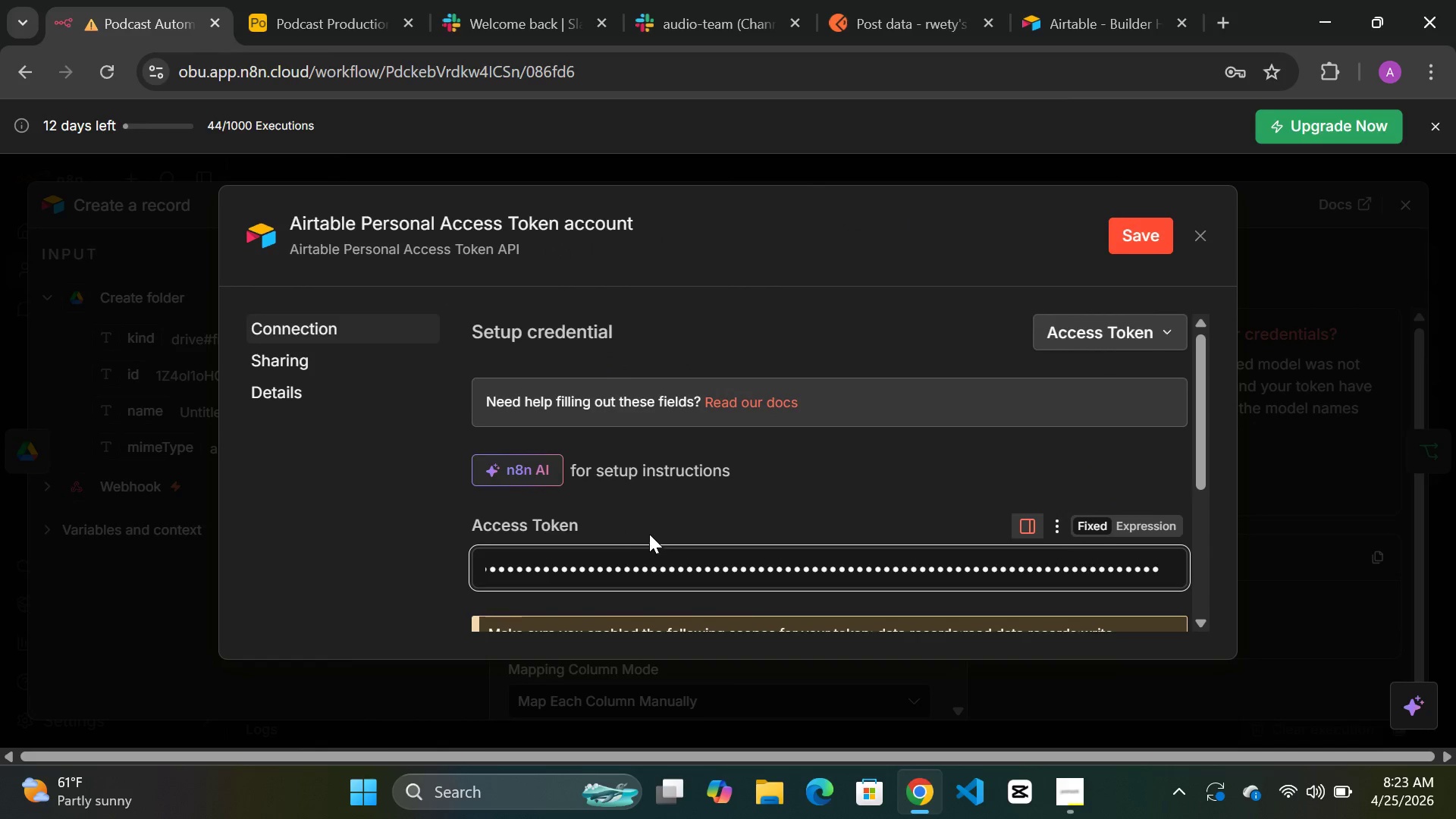 
scroll: coordinate [649, 534], scroll_direction: down, amount: 2.0
 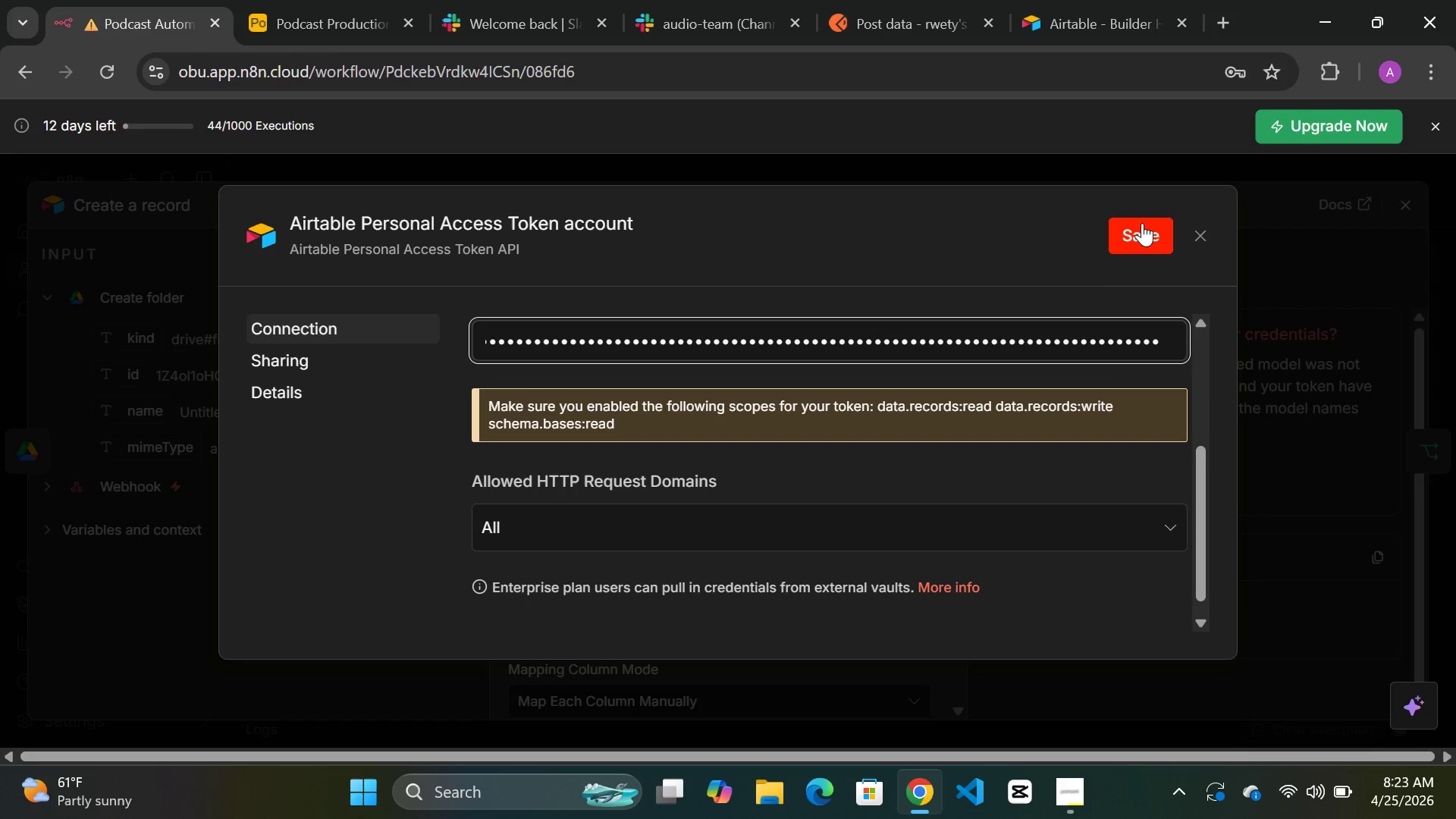 
left_click([1142, 223])
 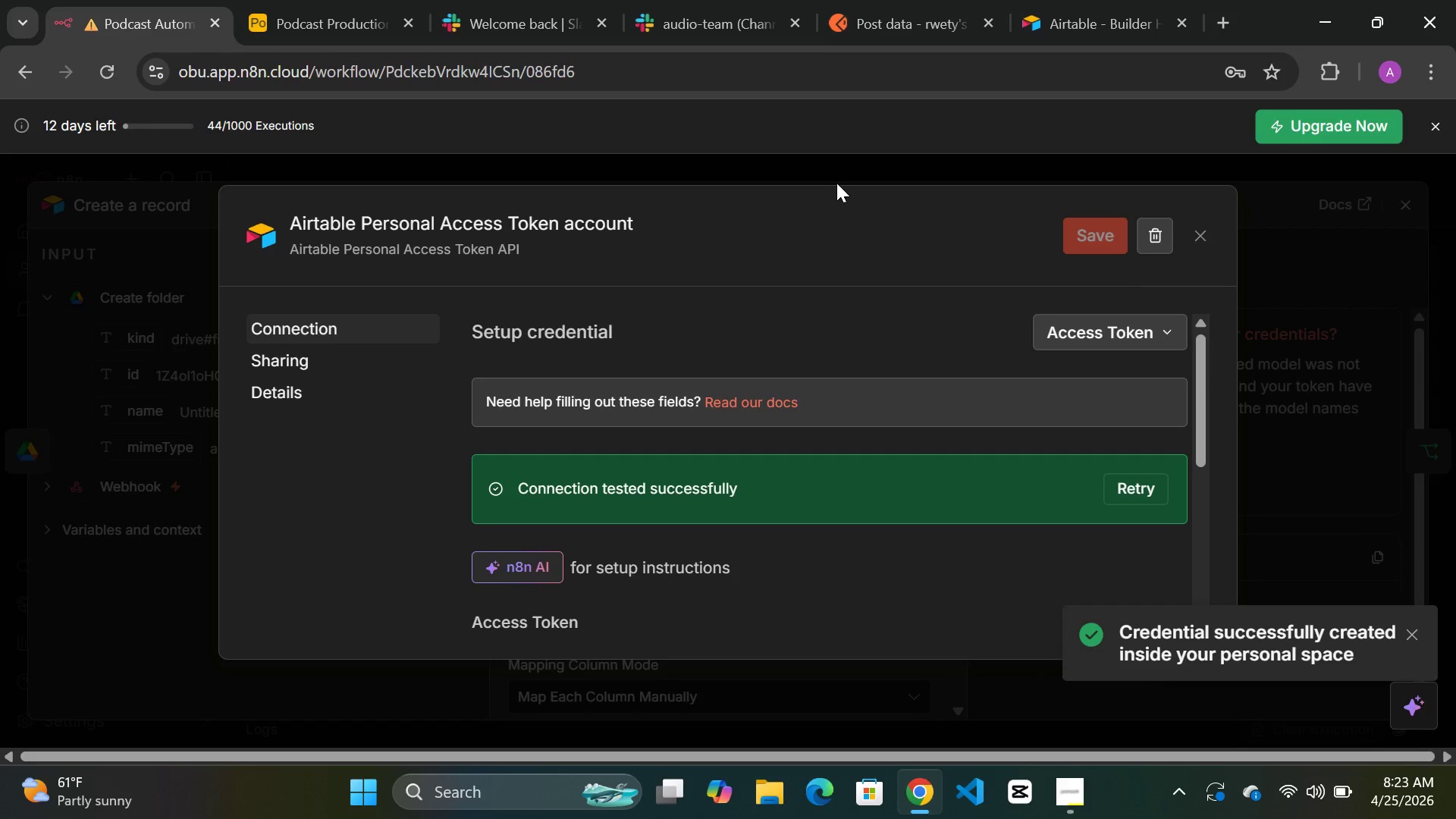 
left_click([830, 168])
 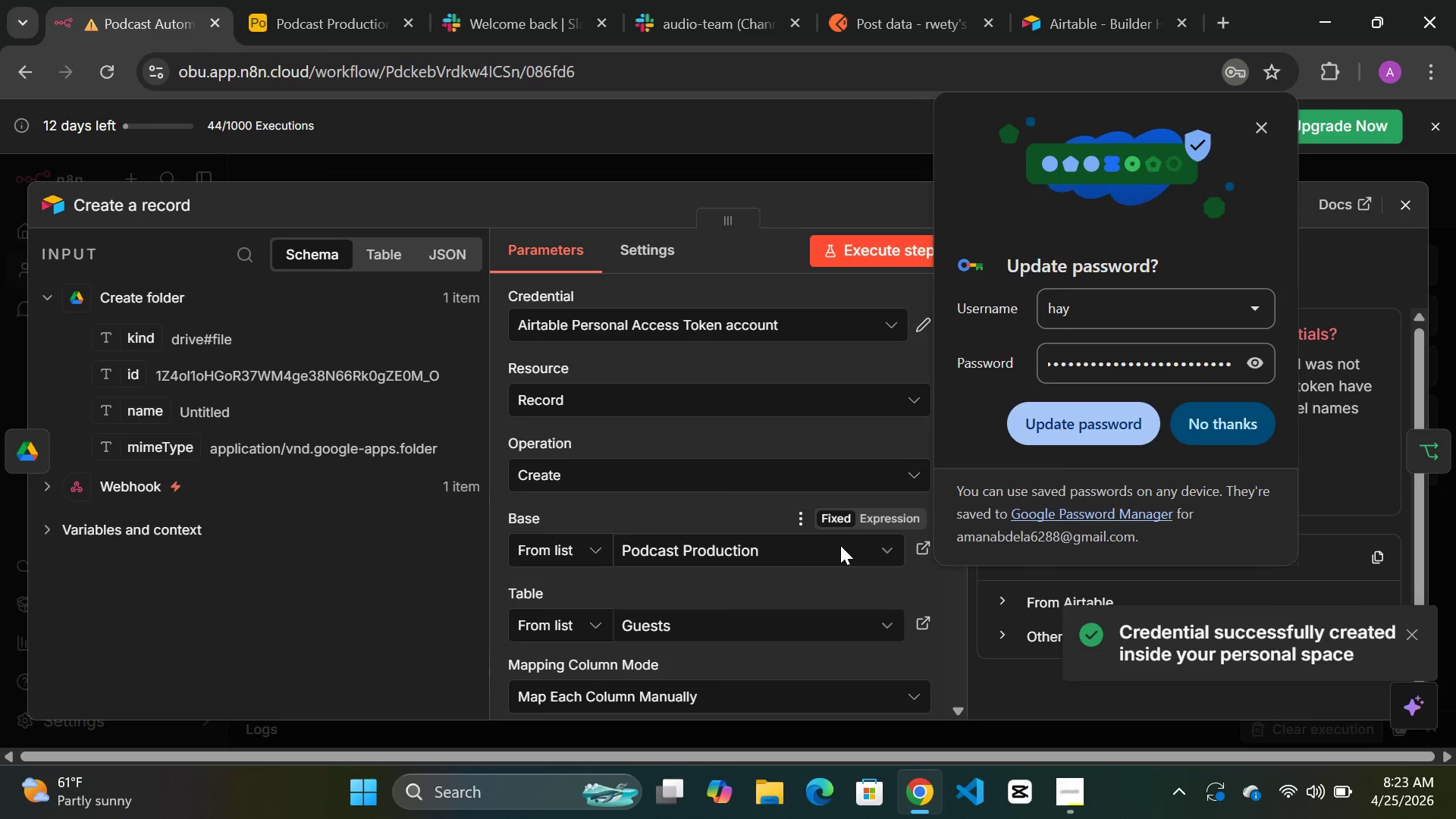 
left_click([846, 545])
 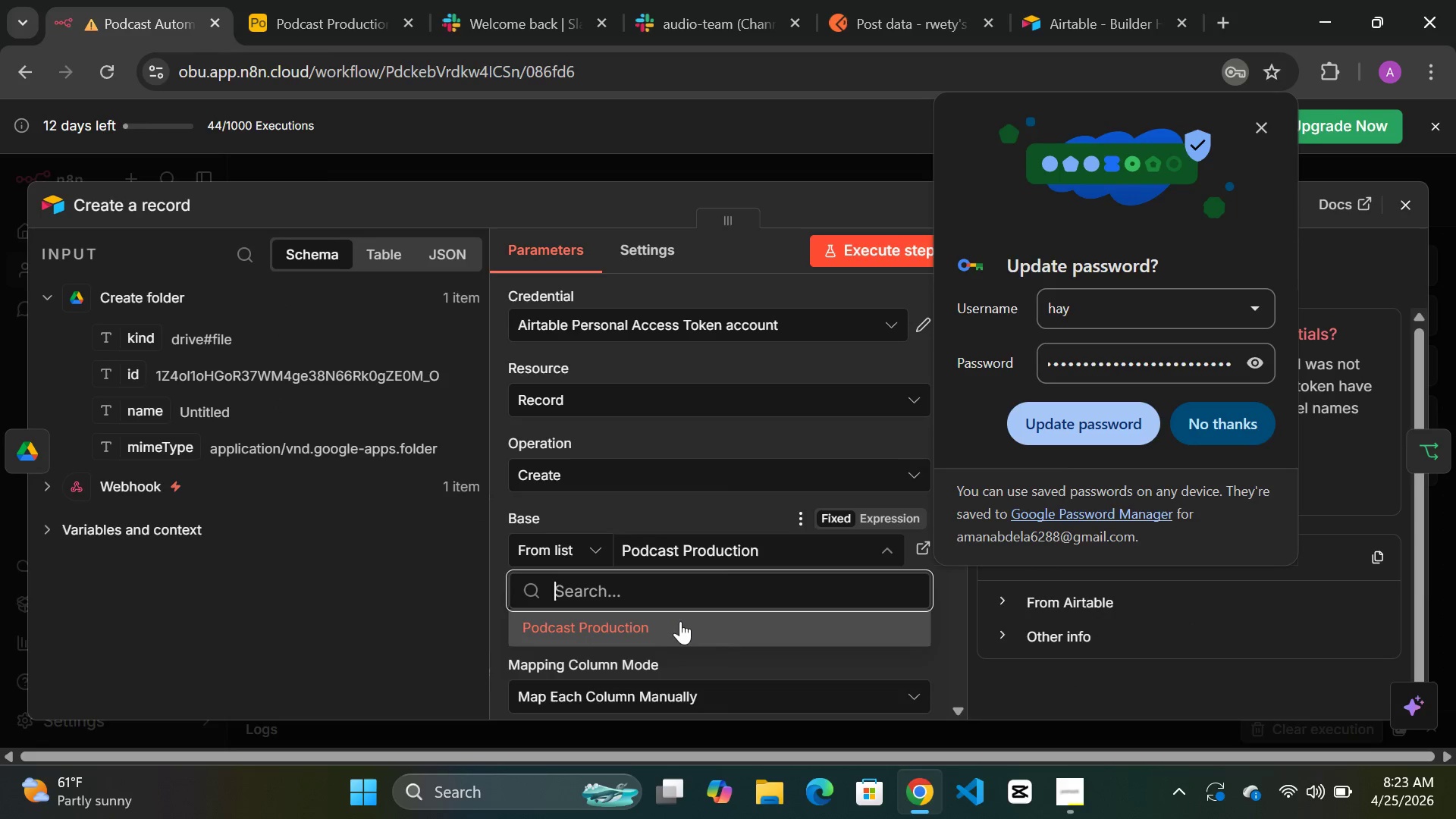 
left_click([655, 621])
 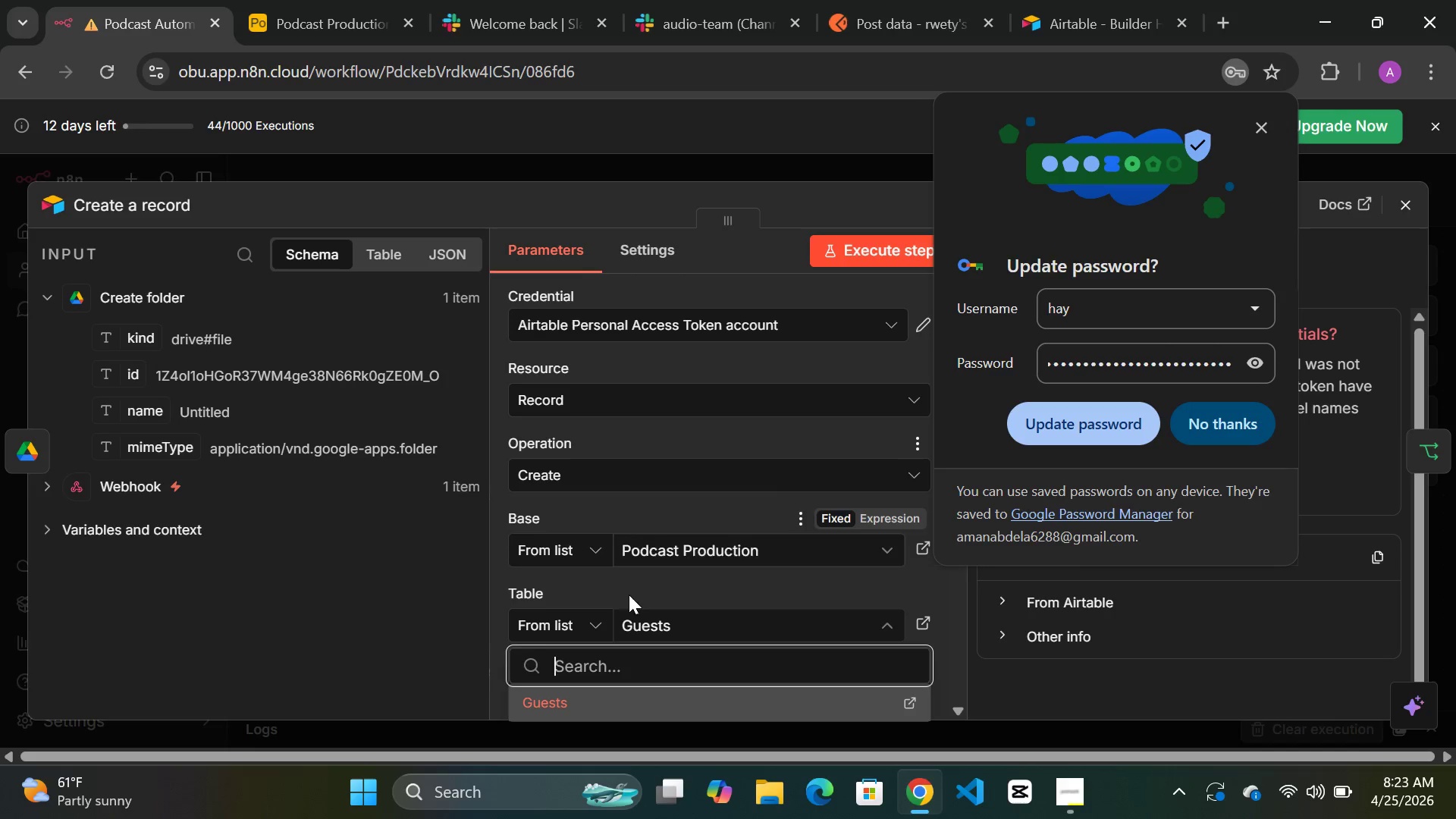 
left_click([553, 700])
 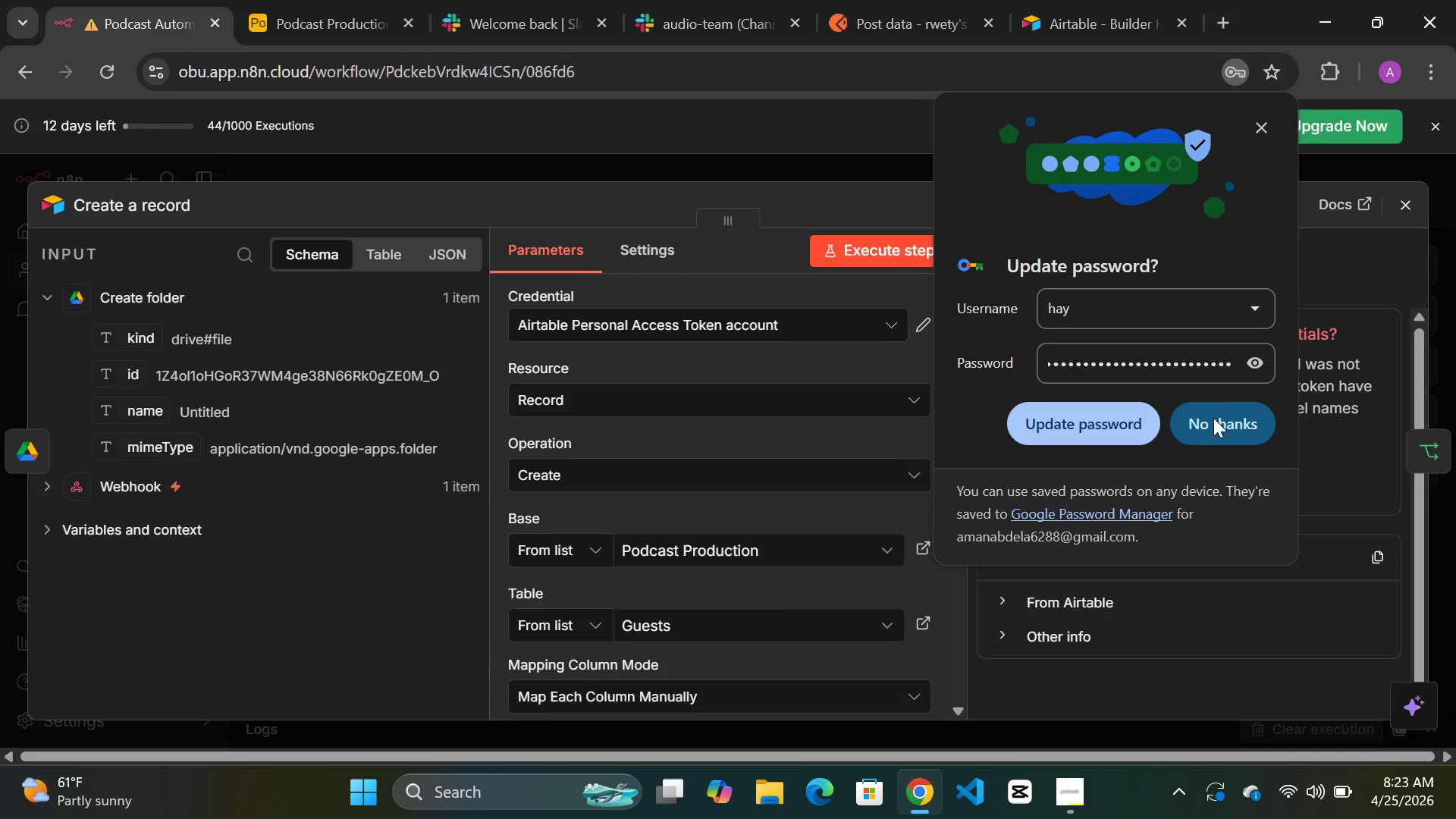 
left_click([1226, 416])
 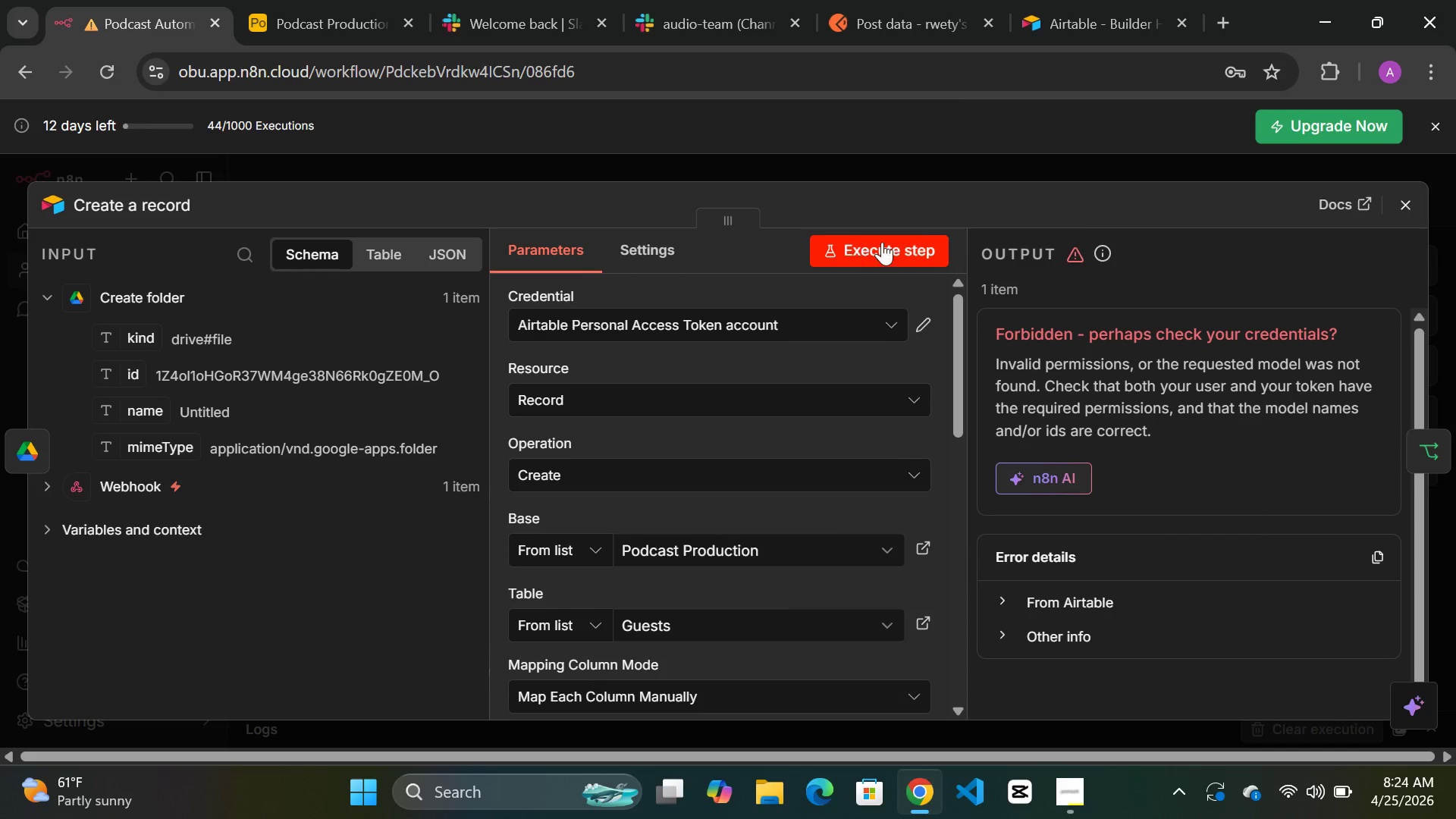 
left_click([882, 242])
 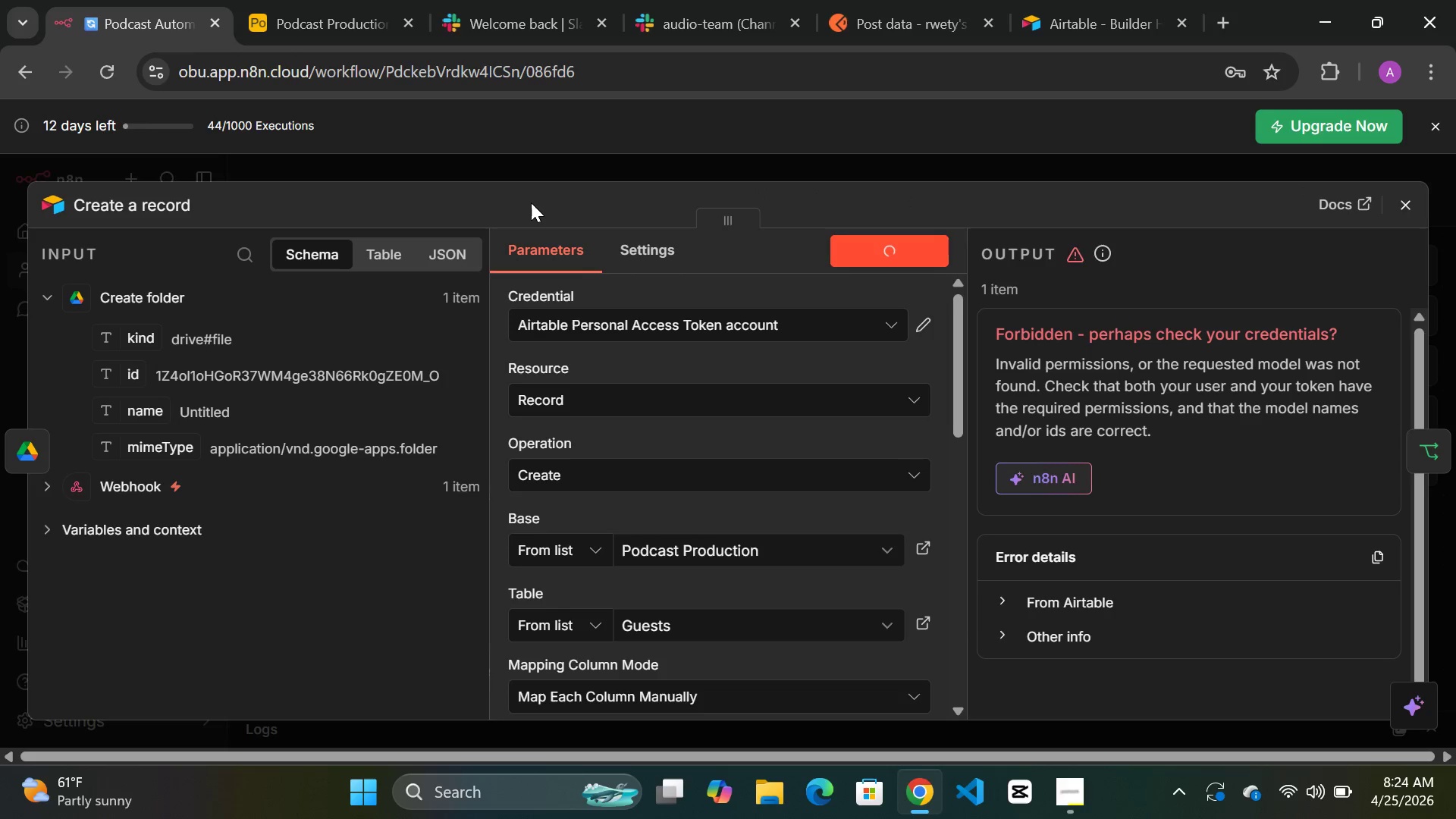 
wait(20.39)
 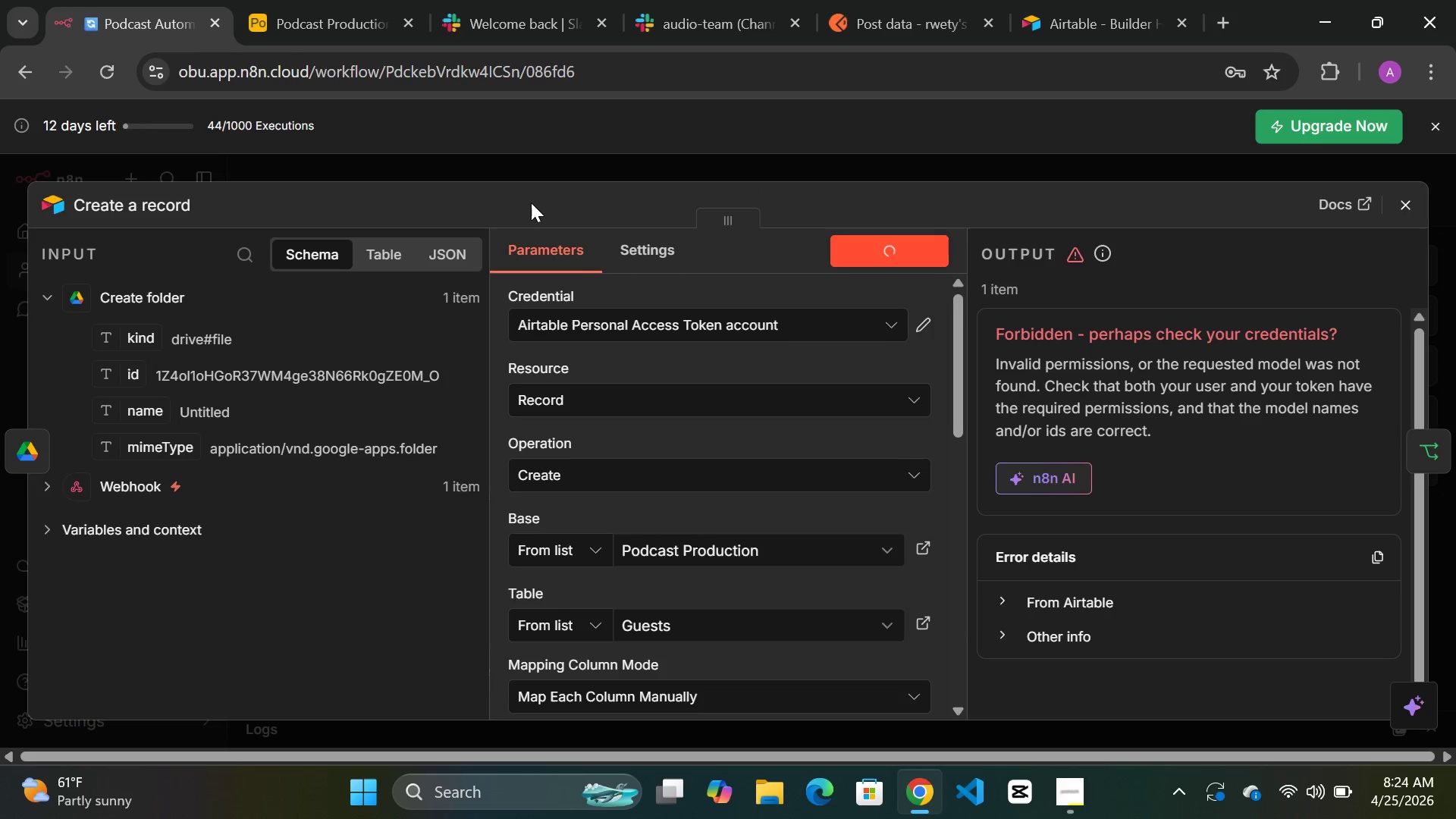 
left_click([682, 174])
 